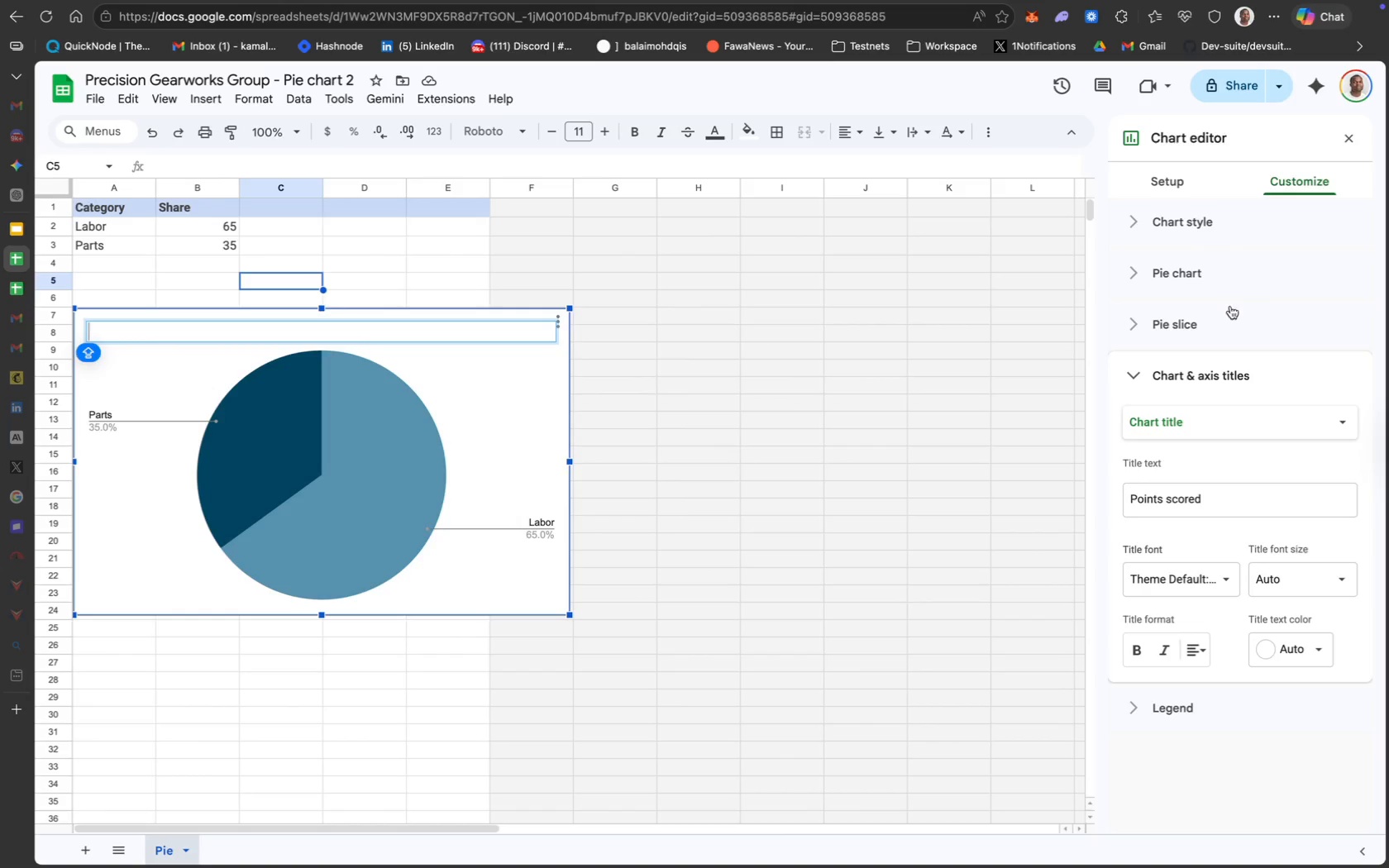 
left_click([1281, 388])
 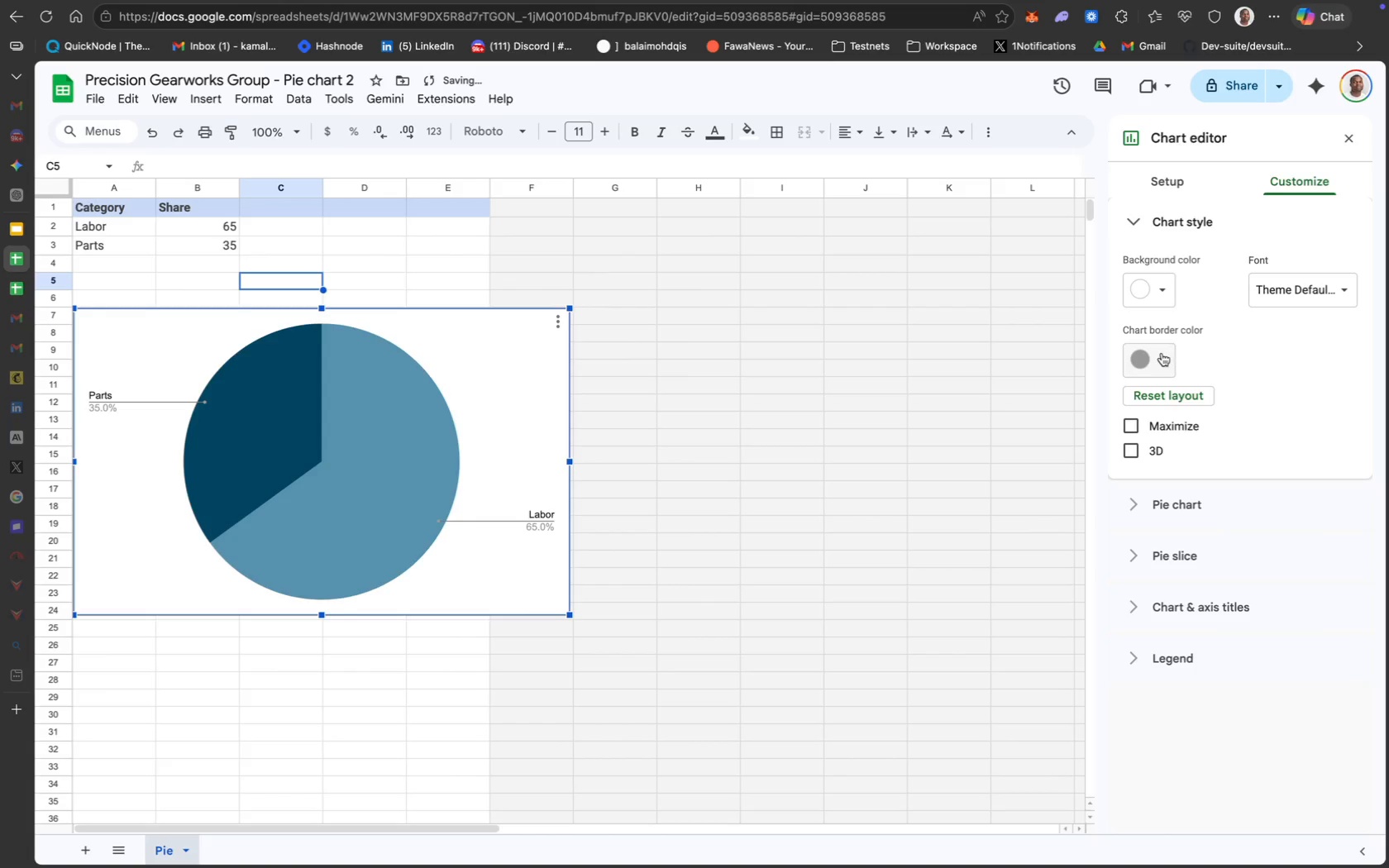 
mouse_move([1156, 352])
 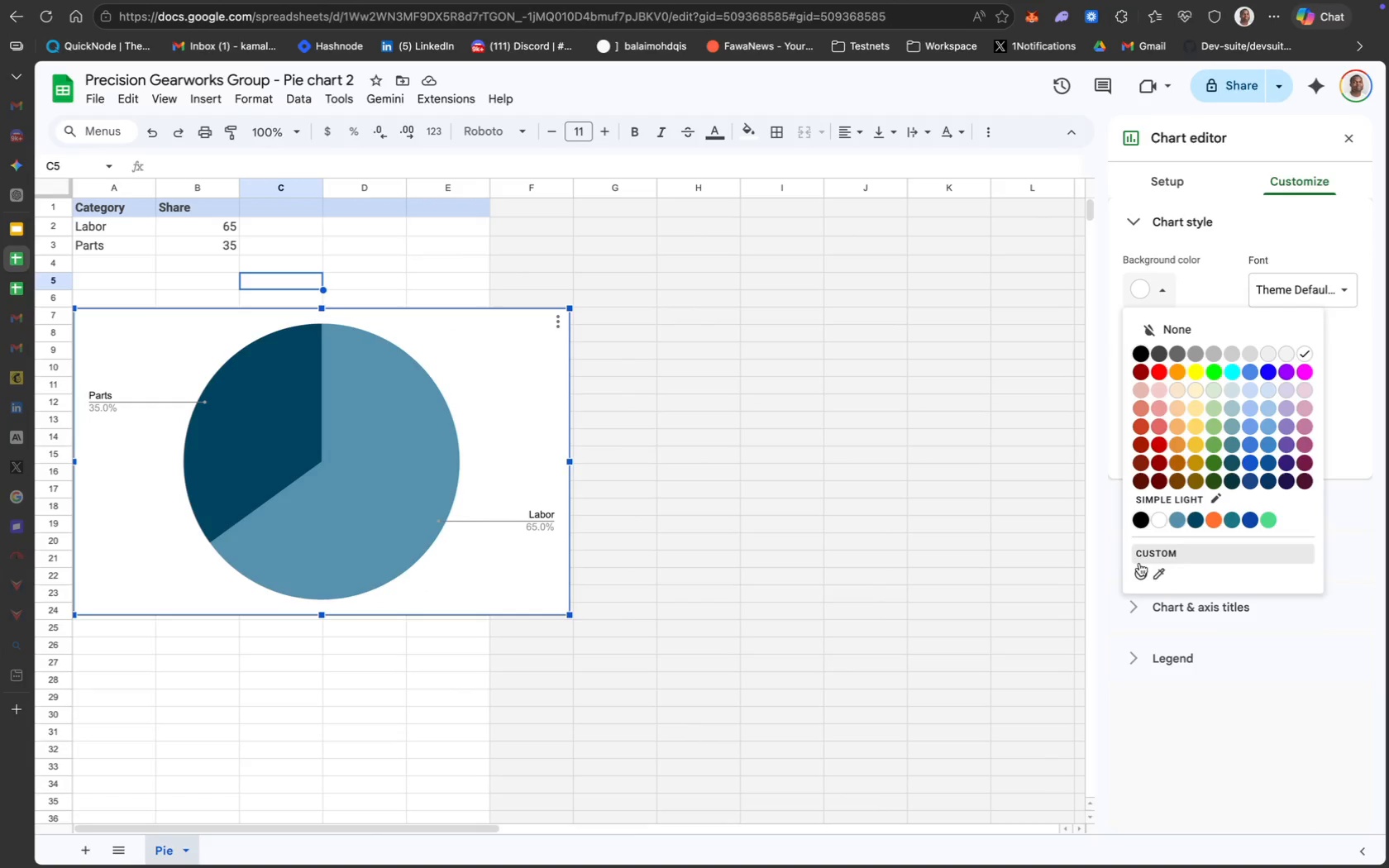 
left_click([1143, 570])
 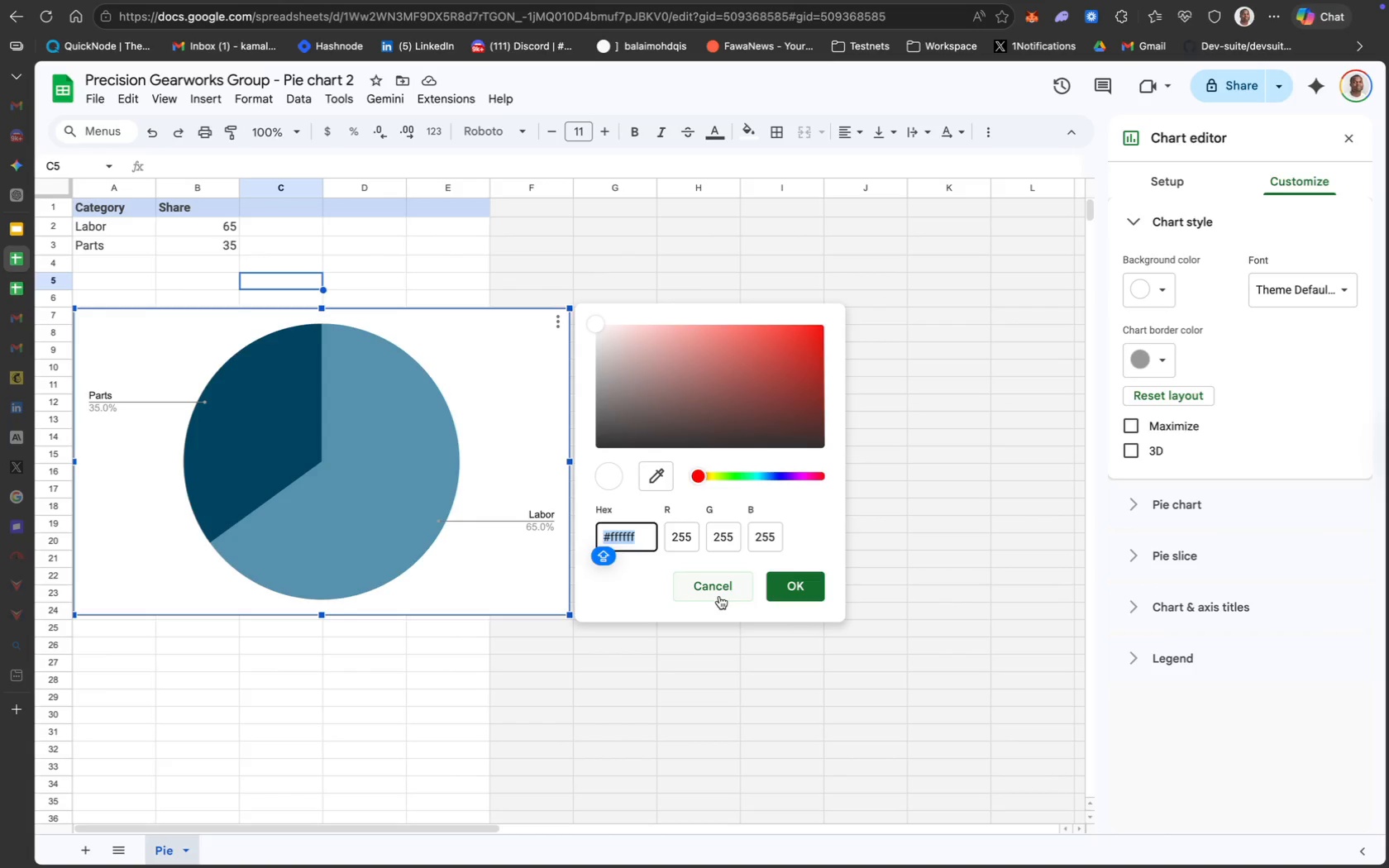 
mouse_move([41, 288])
 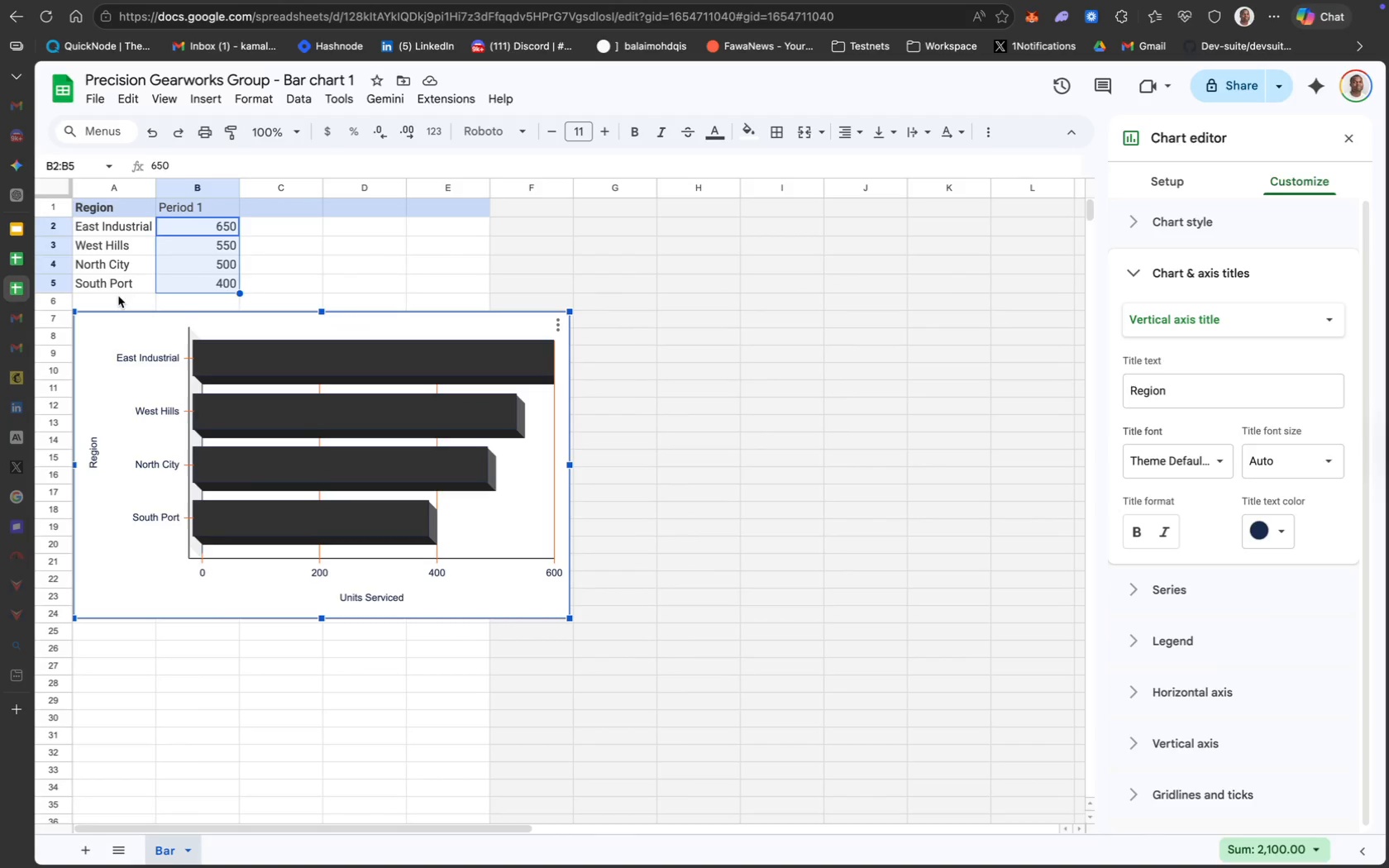 
left_click([17, 238])
 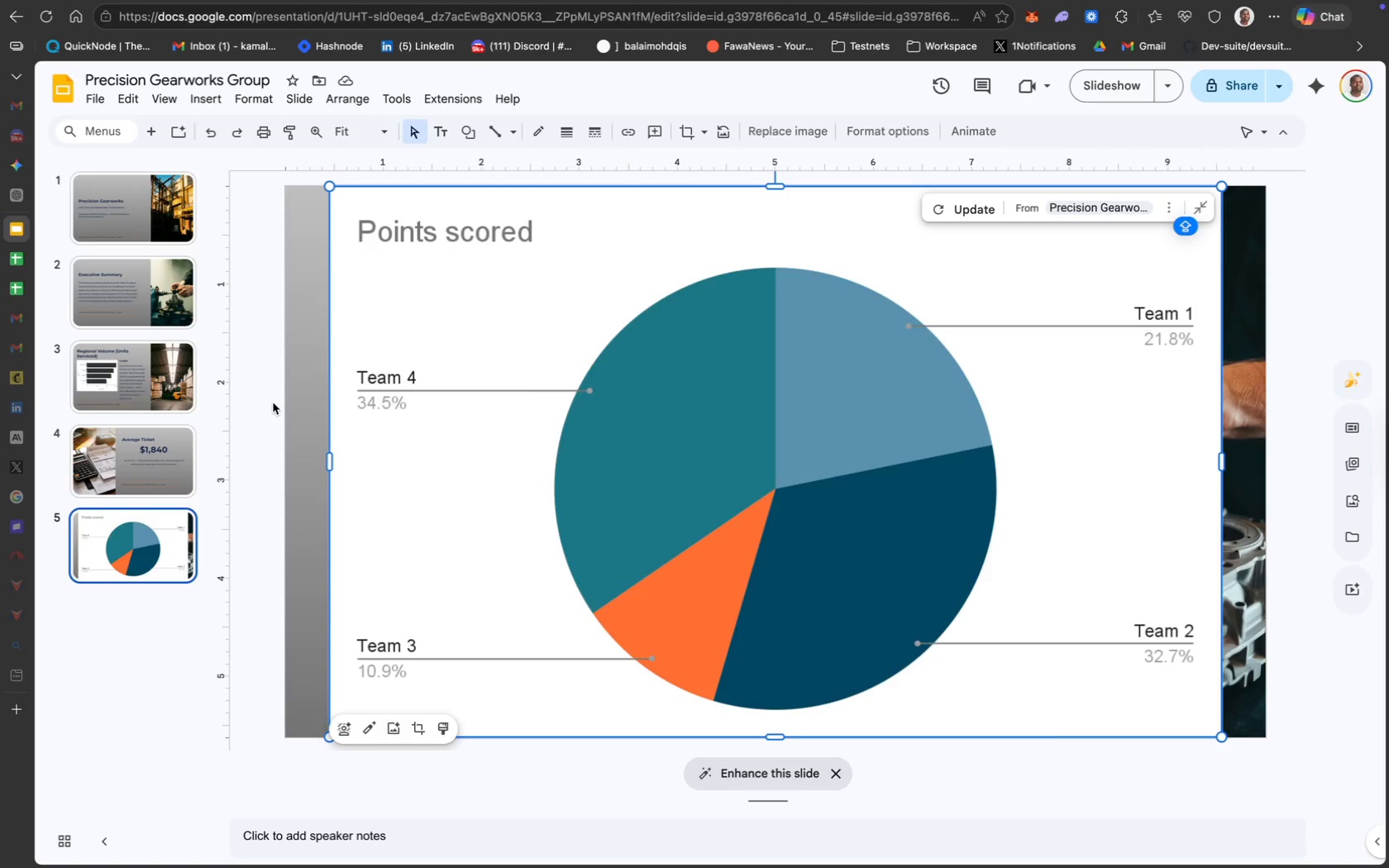 
wait(7.05)
 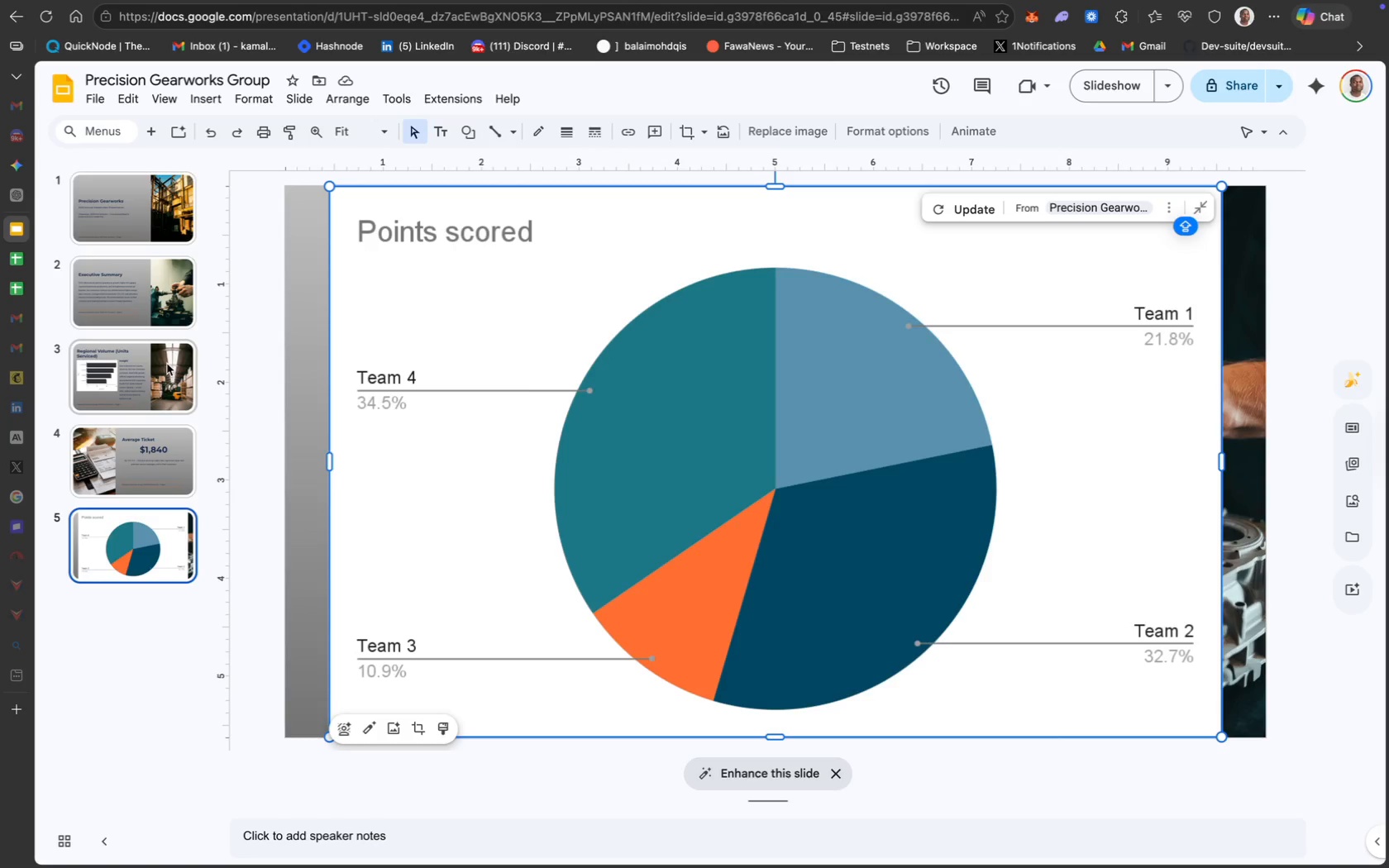 
mouse_move([43, 296])
 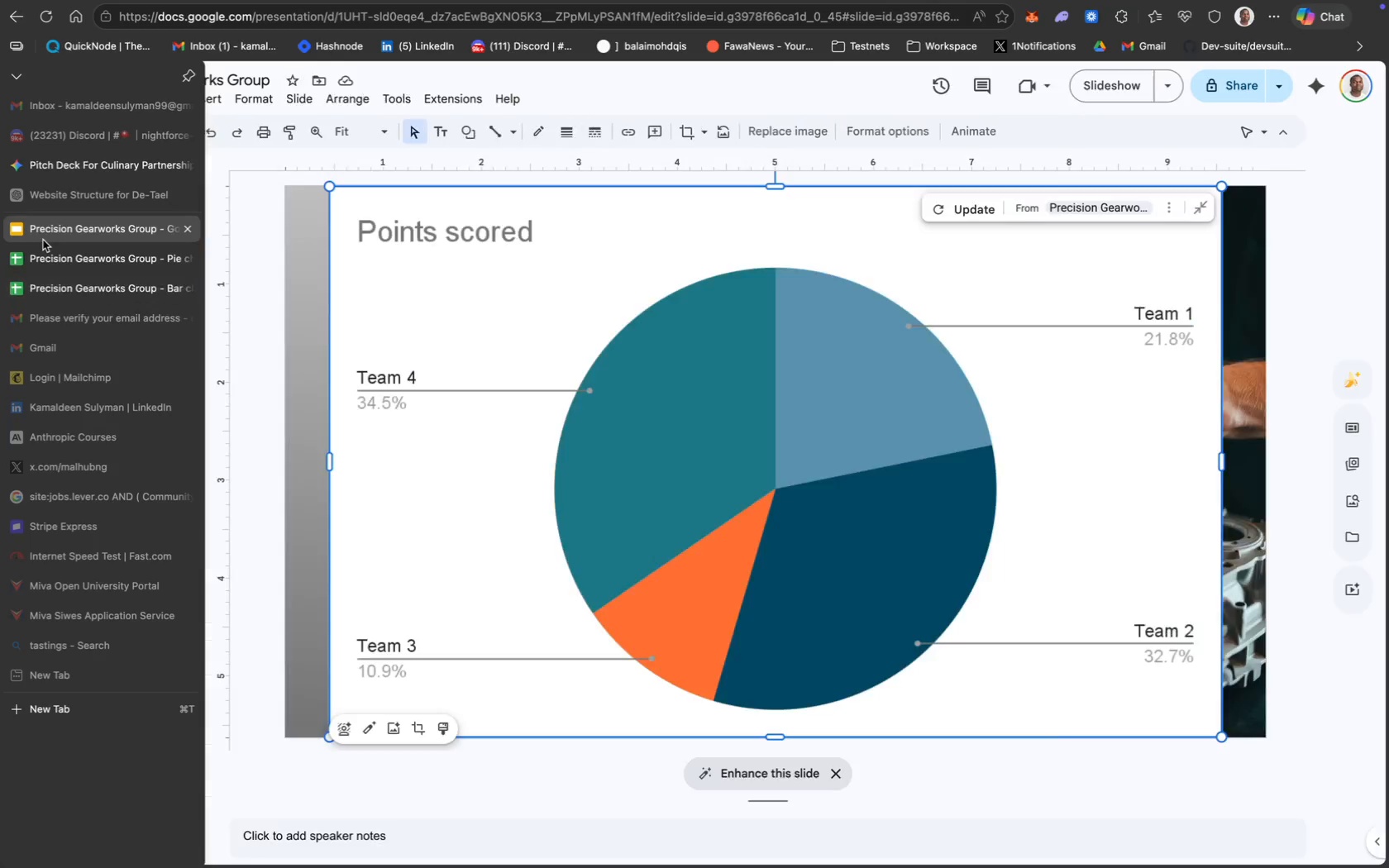 
left_click([57, 294])
 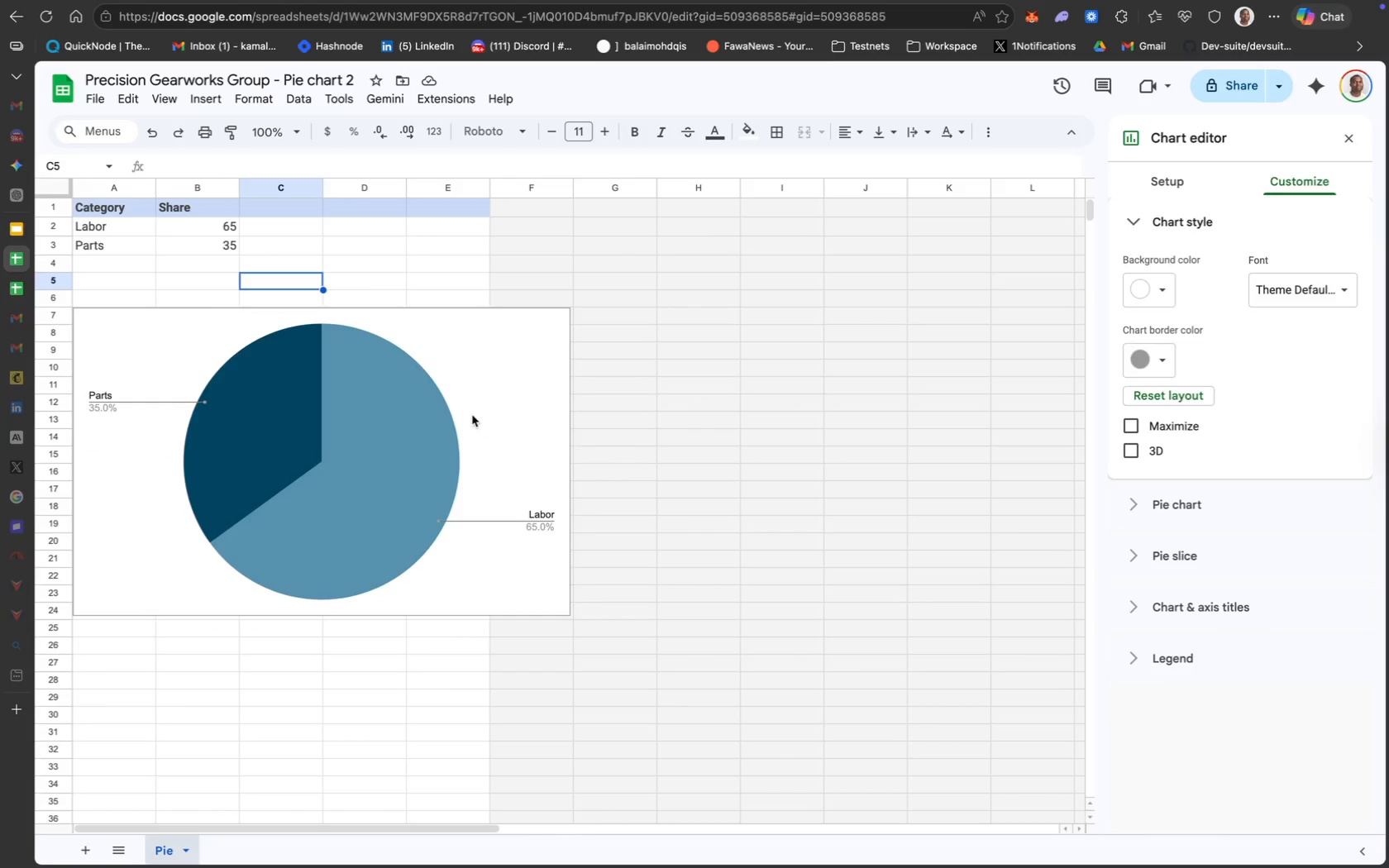 
wait(13.12)
 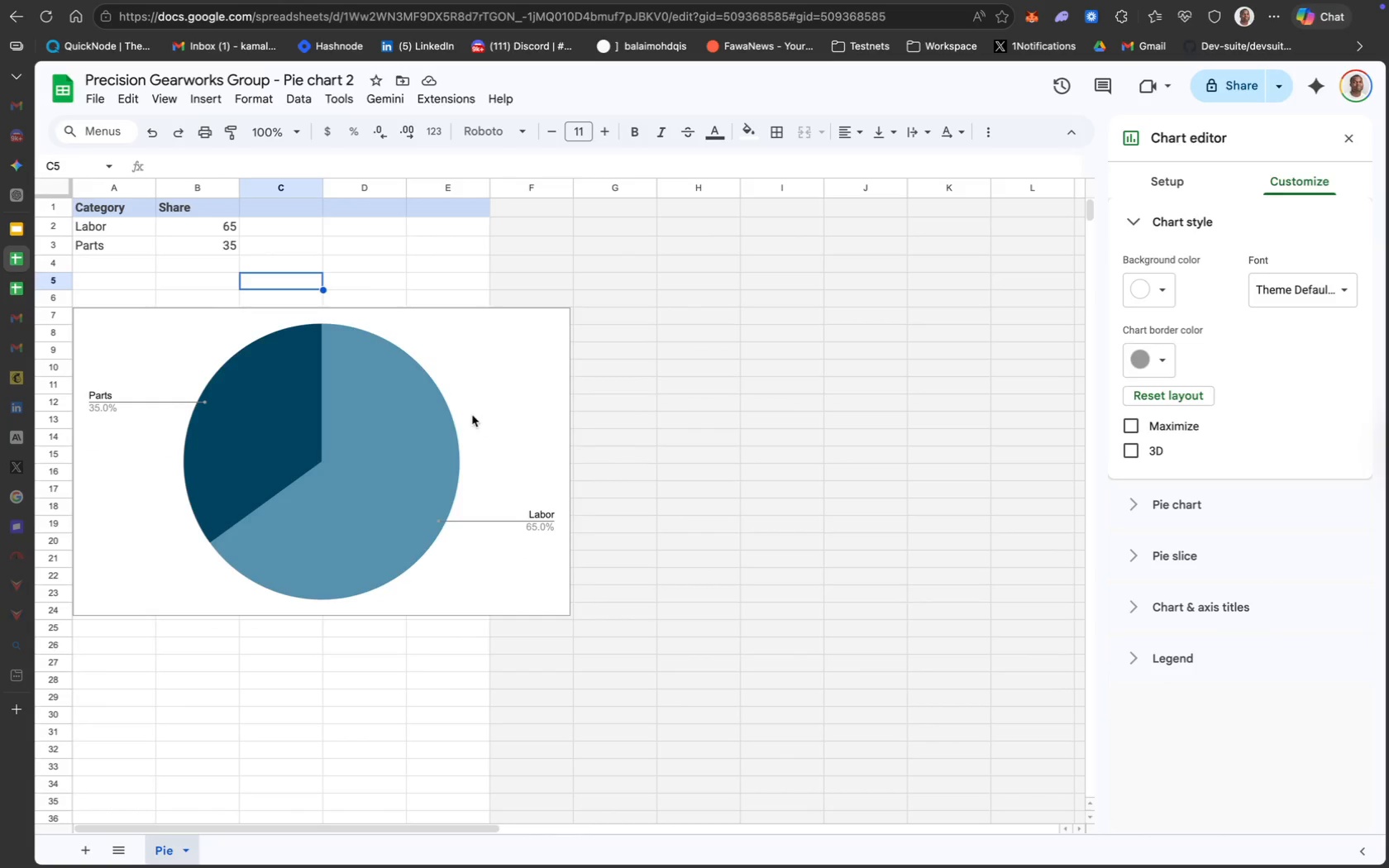 
left_click([1162, 510])
 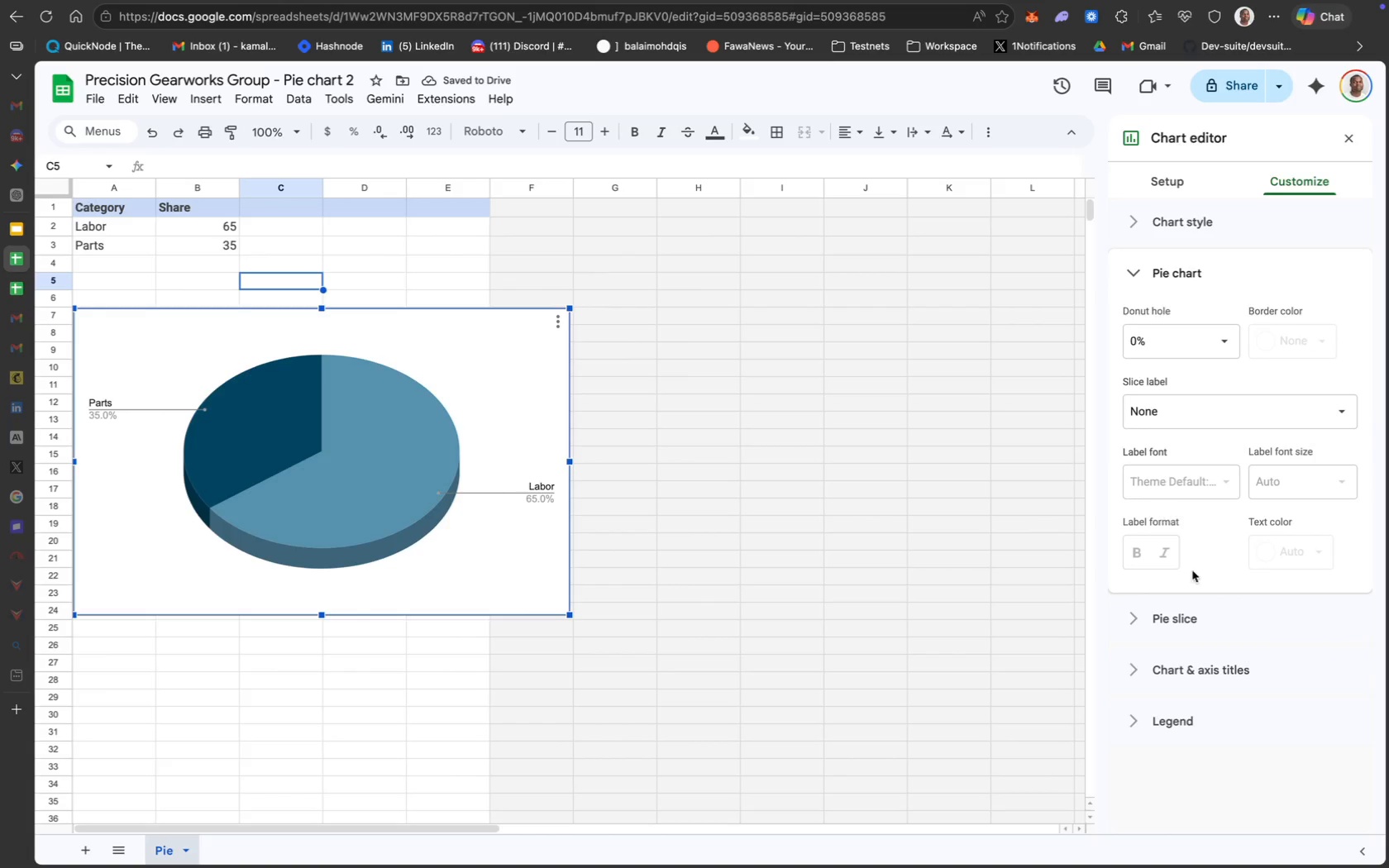 
mouse_move([1193, 622])
 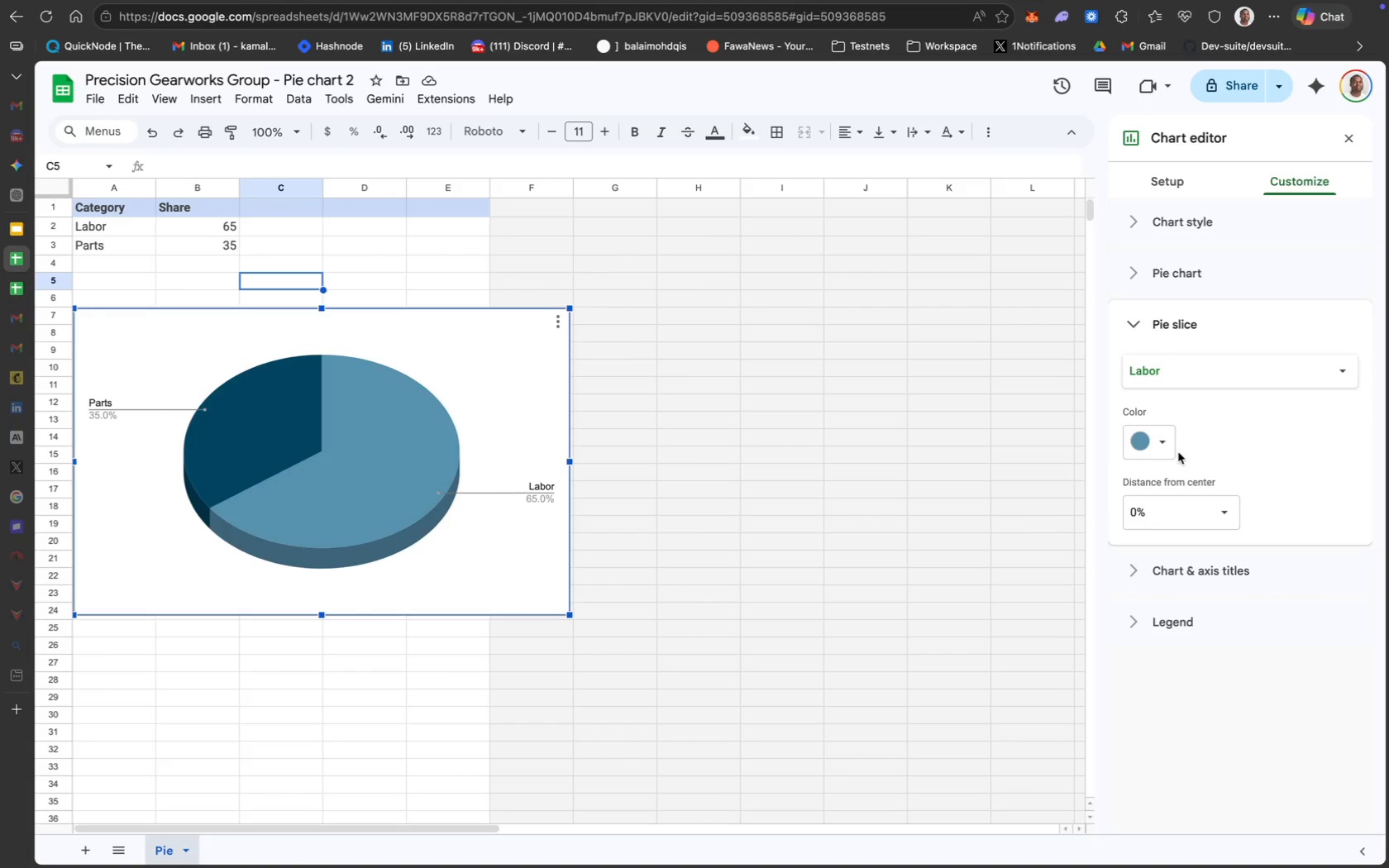 
left_click([1166, 447])
 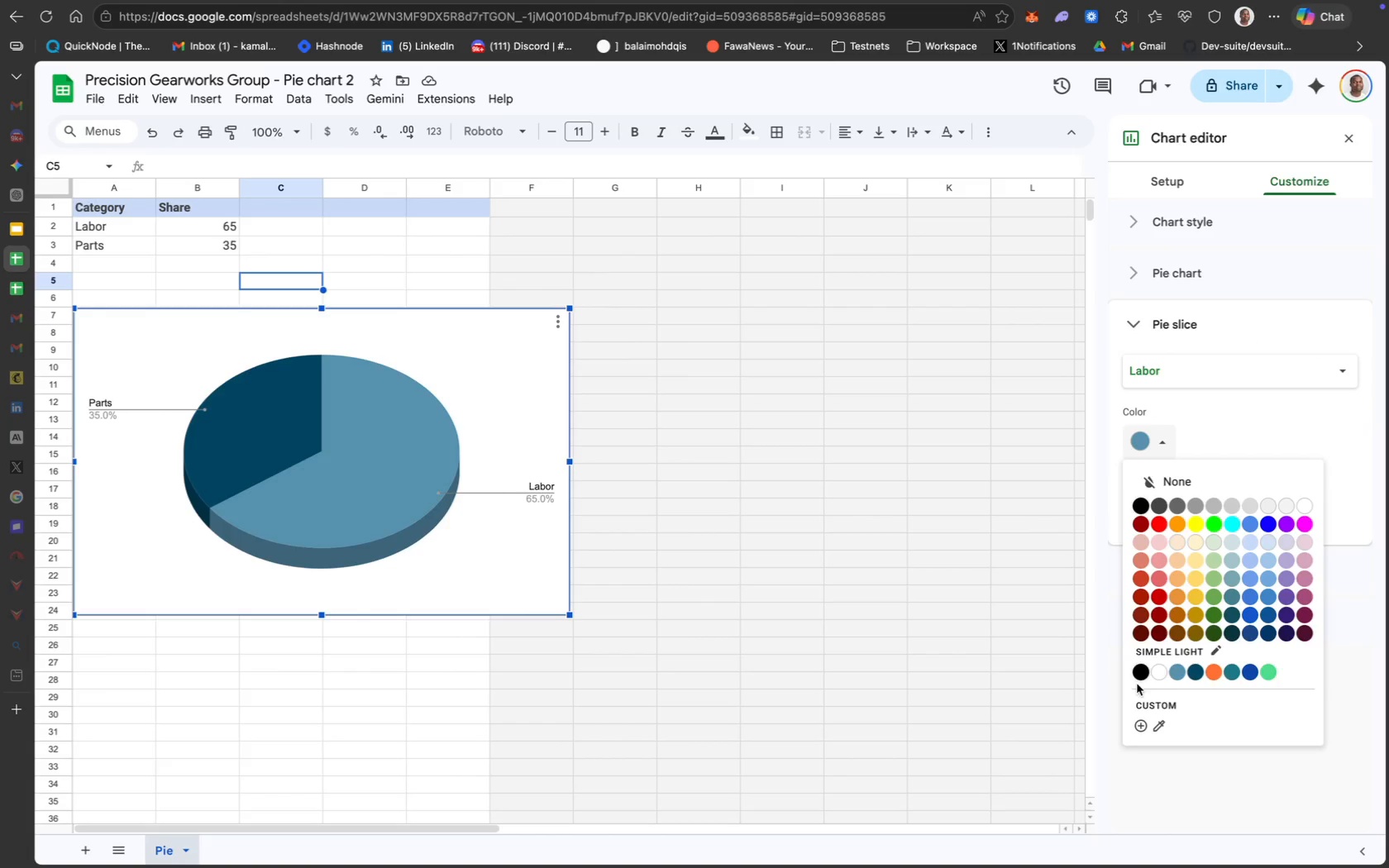 
left_click([1139, 731])
 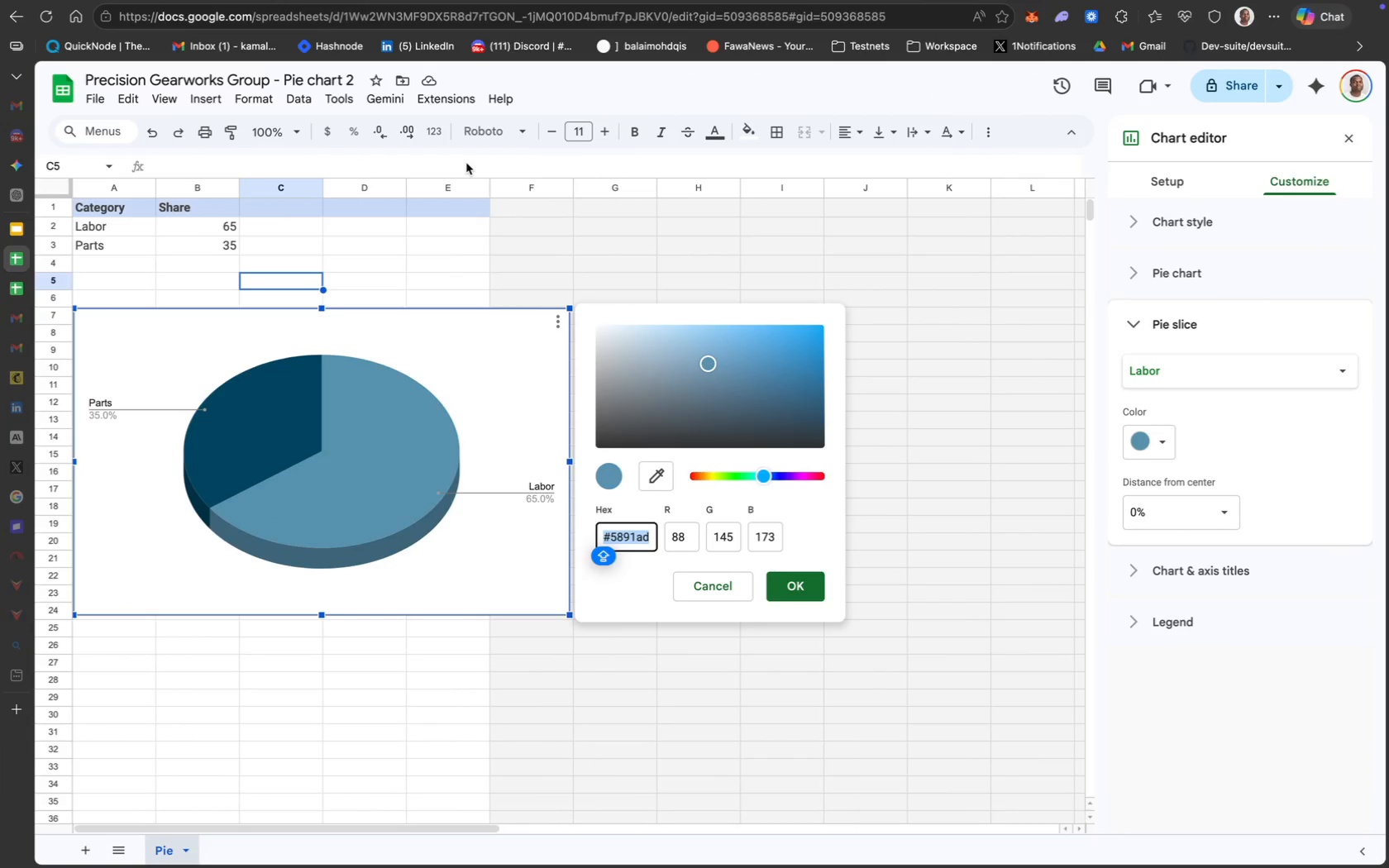 
wait(7.49)
 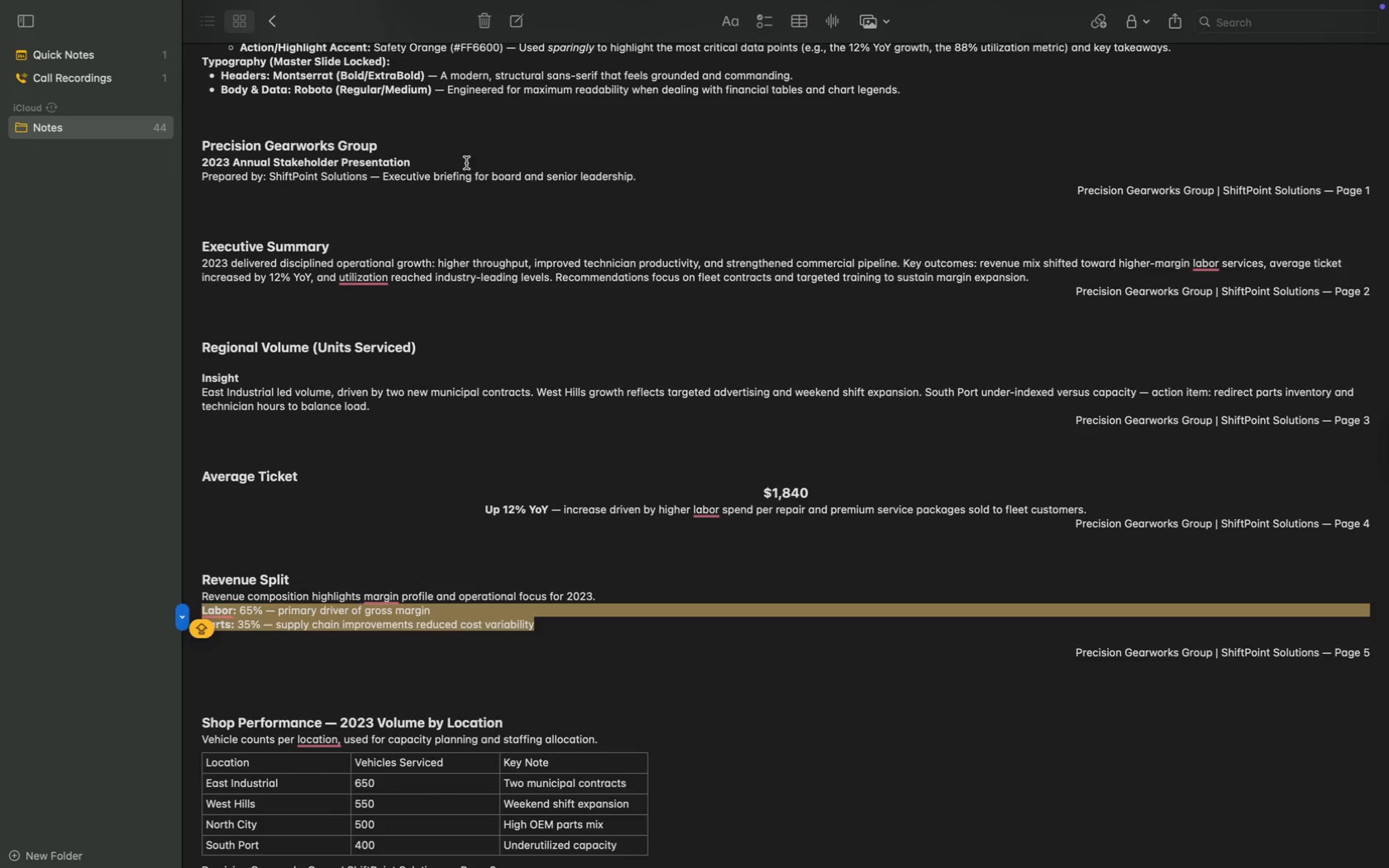 
scroll: coordinate [427, 258], scroll_direction: up, amount: 66.0
 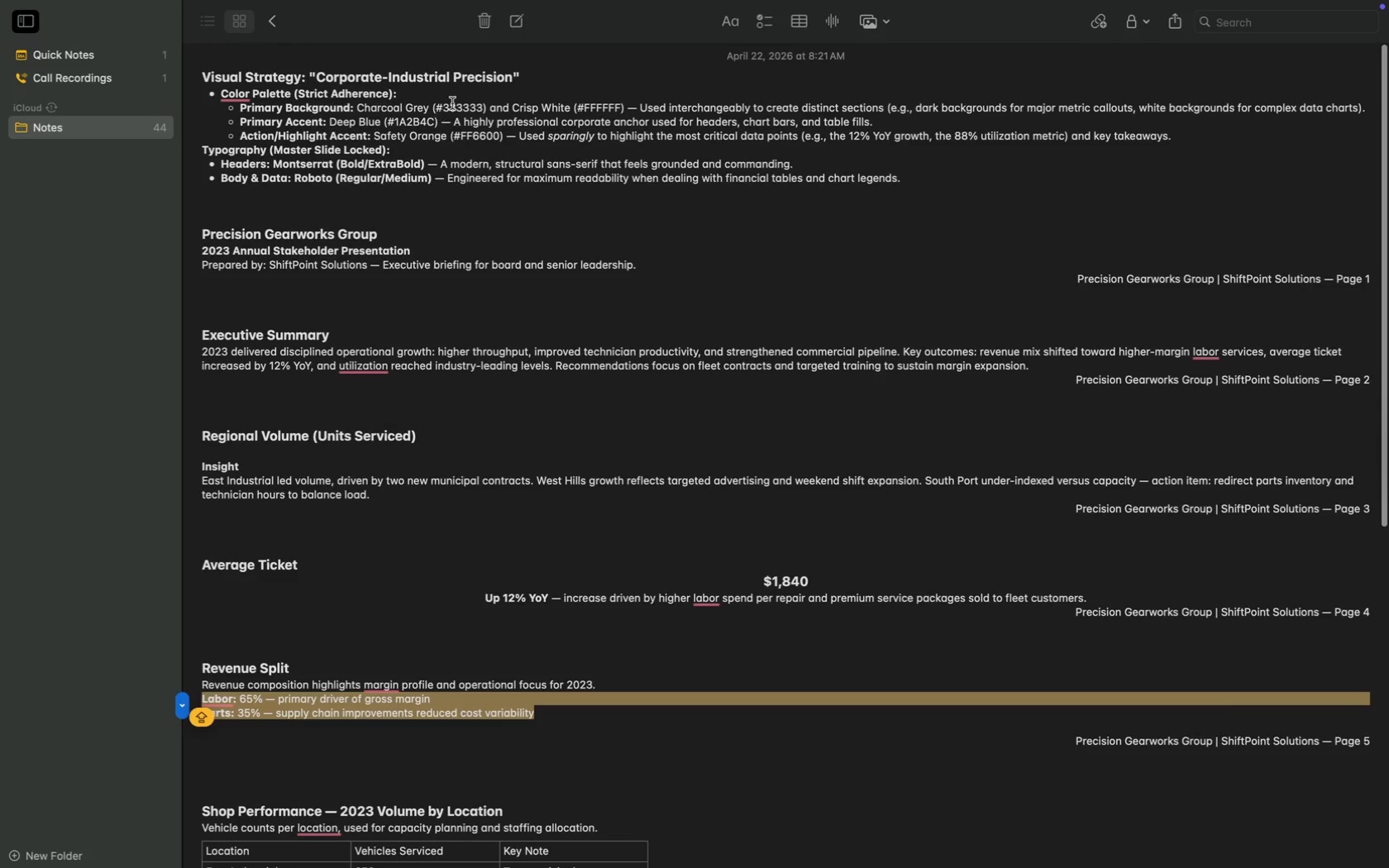 
key(Meta+C)
 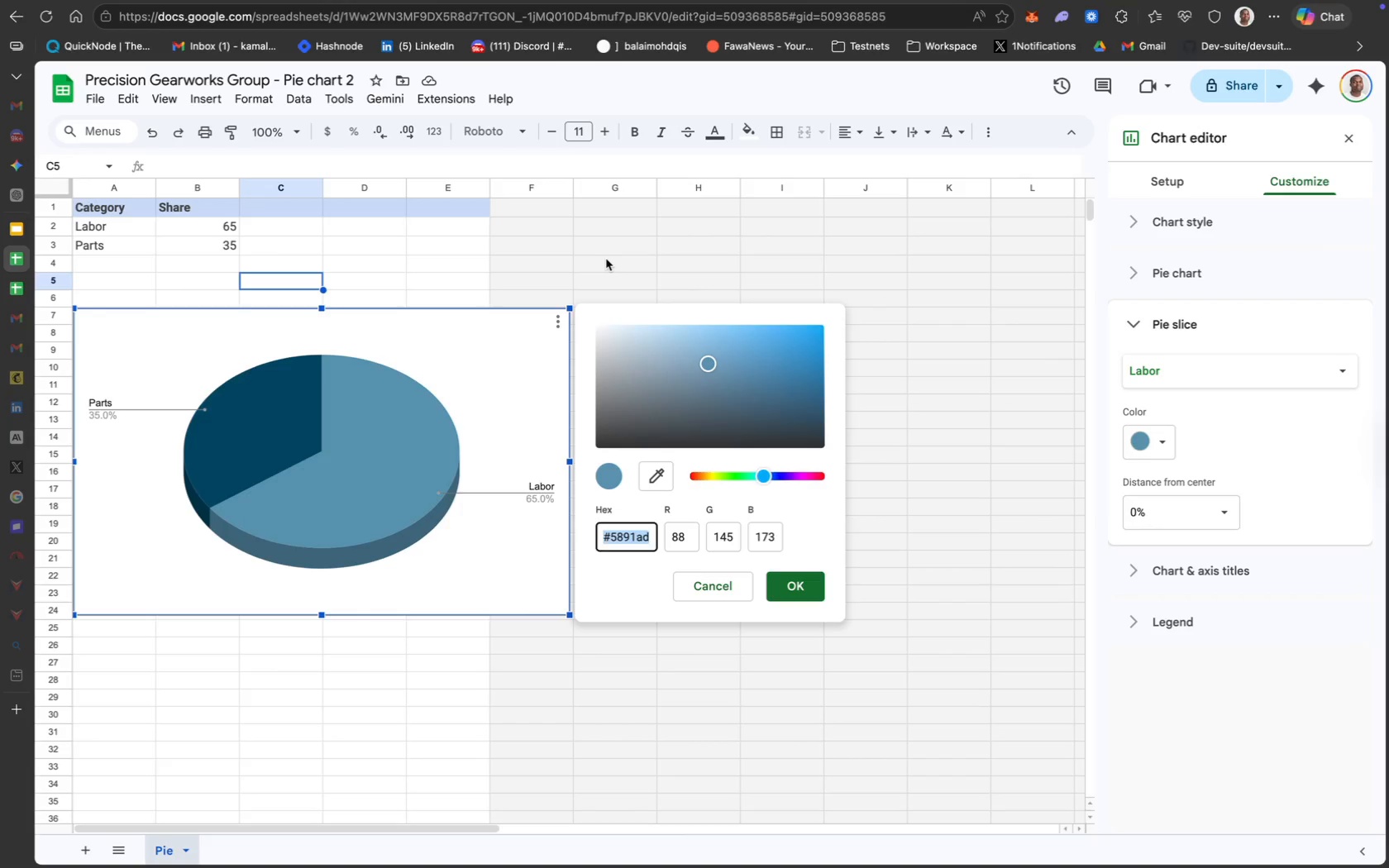 
key(Meta+V)
 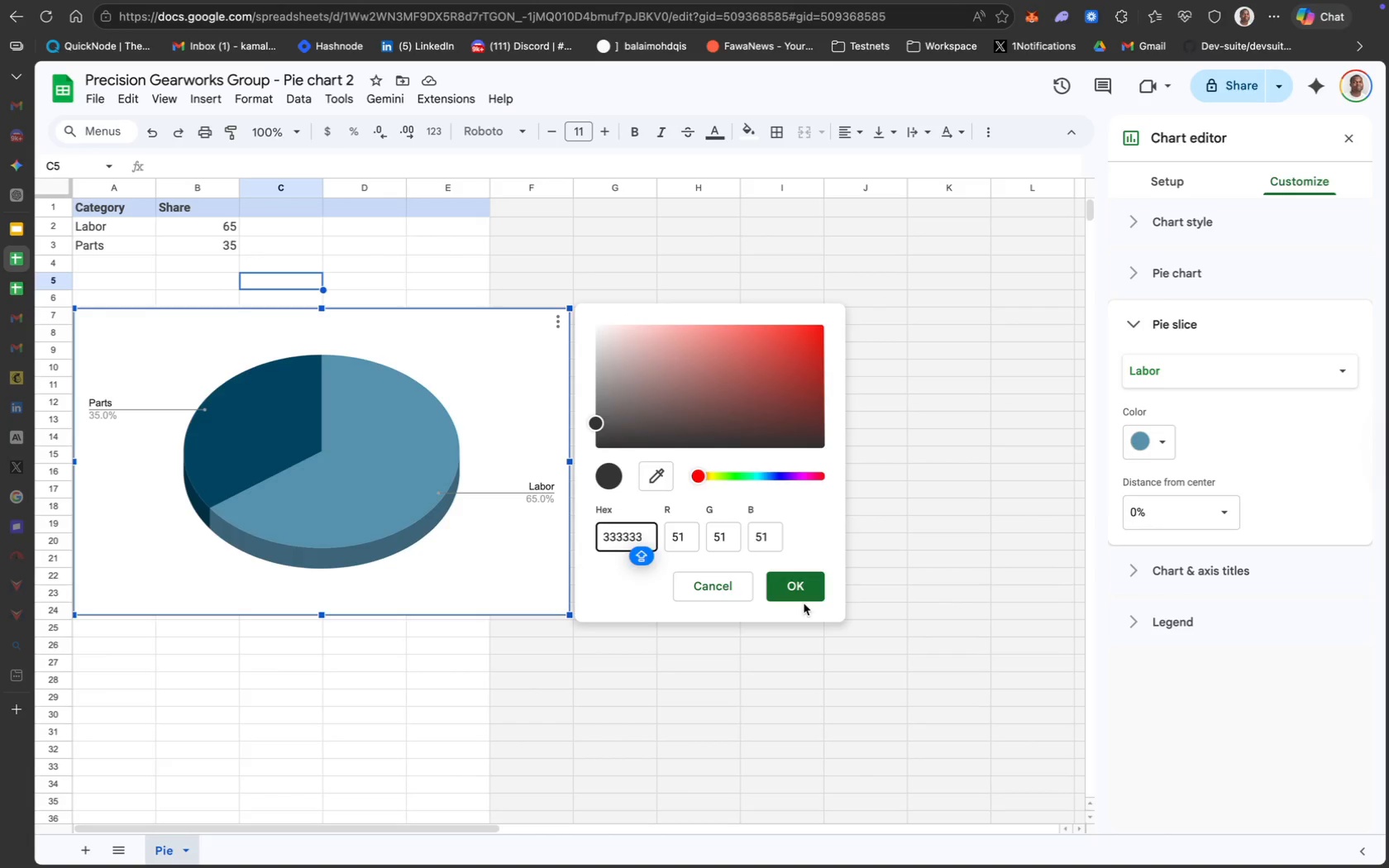 
left_click([802, 589])
 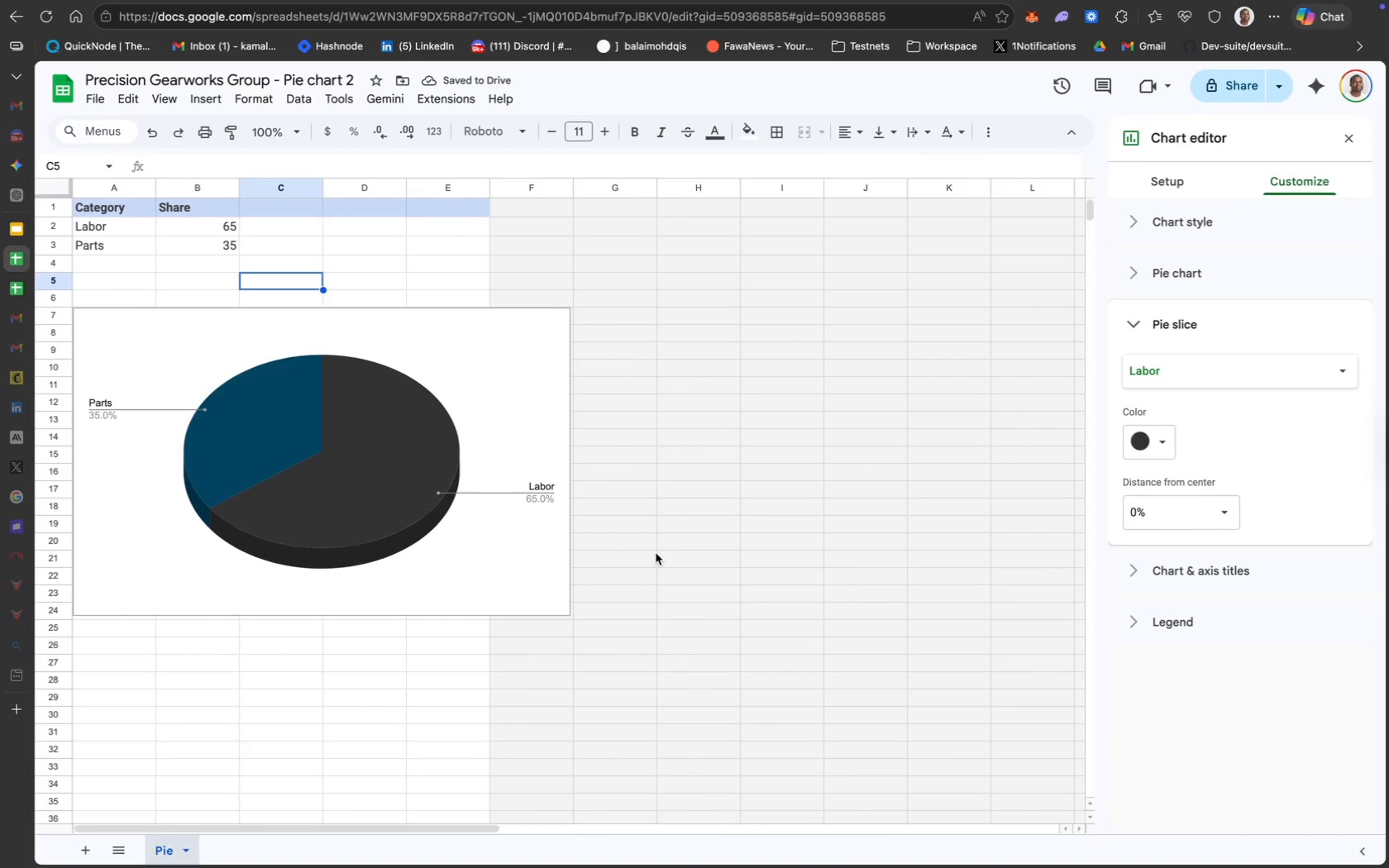 
wait(5.53)
 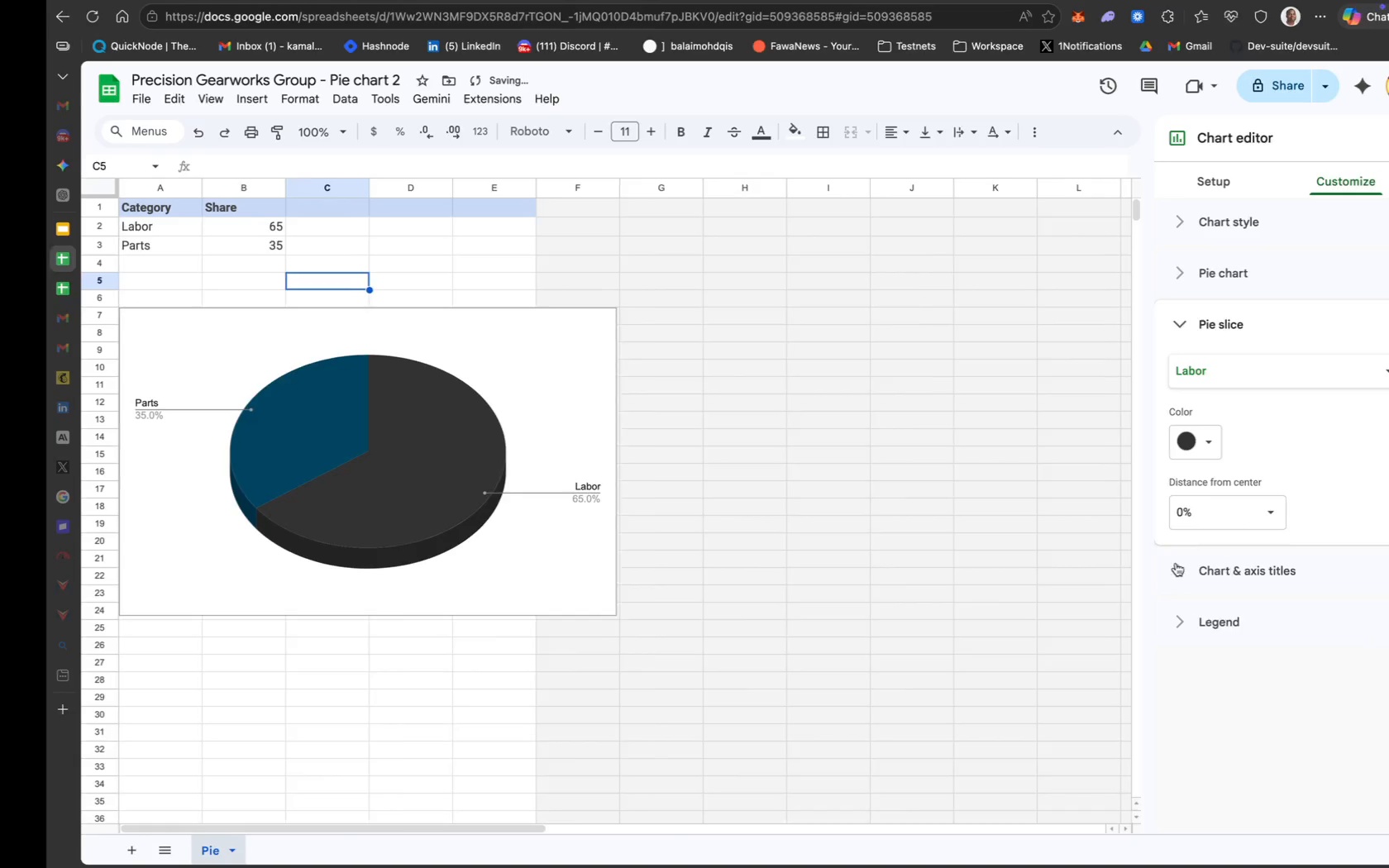 
left_click([1191, 365])
 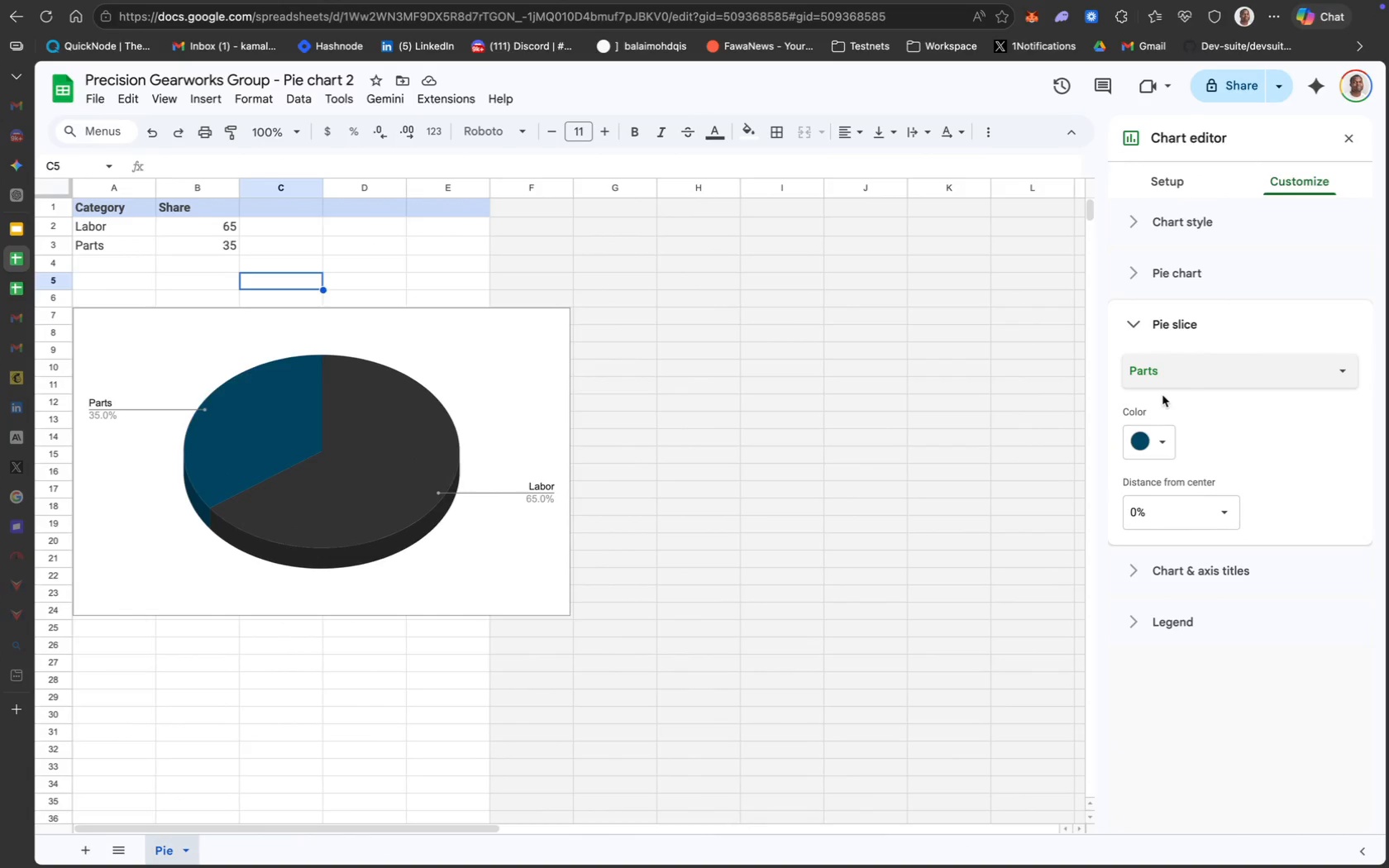 
mouse_move([1169, 453])
 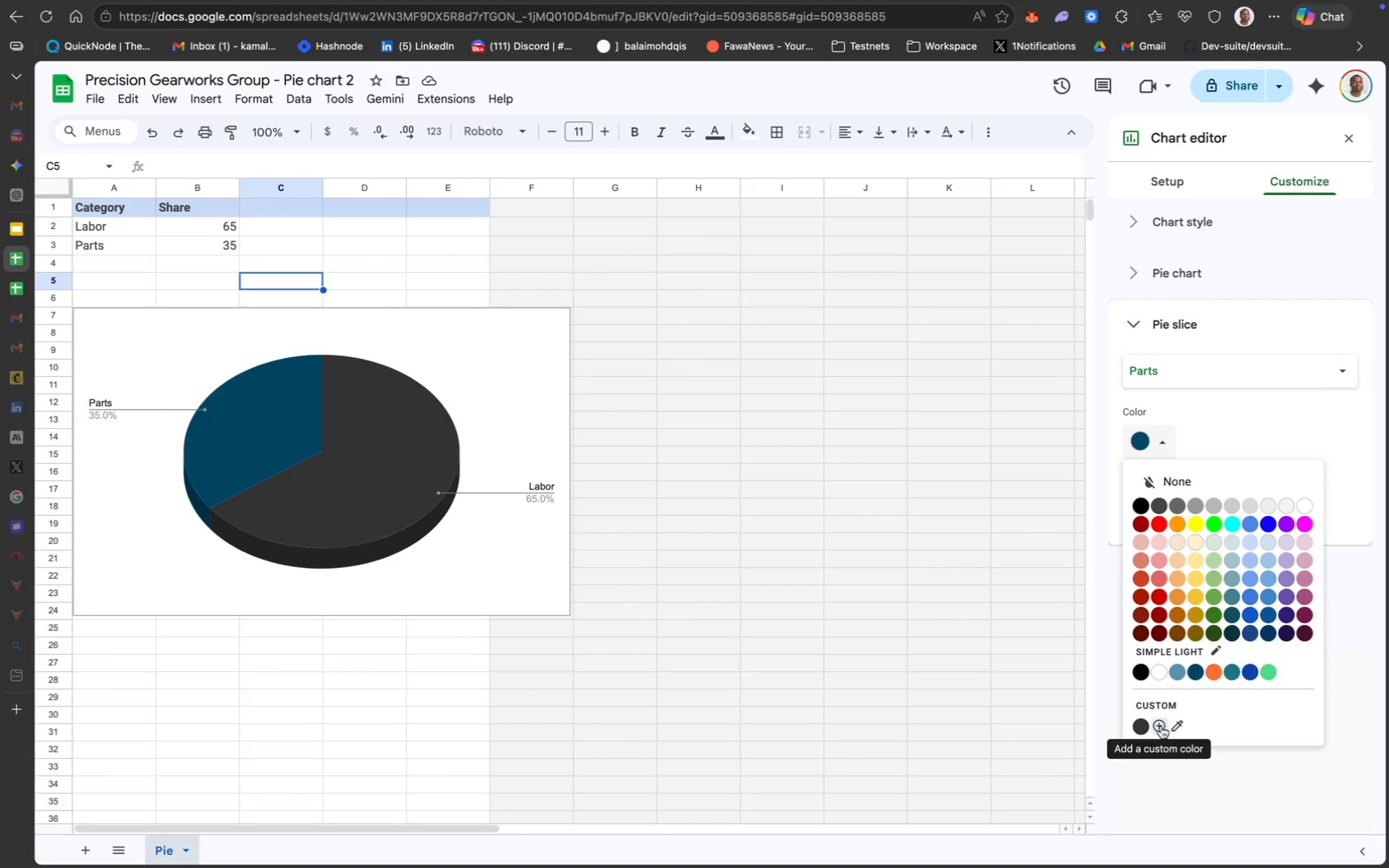 
left_click([1161, 726])
 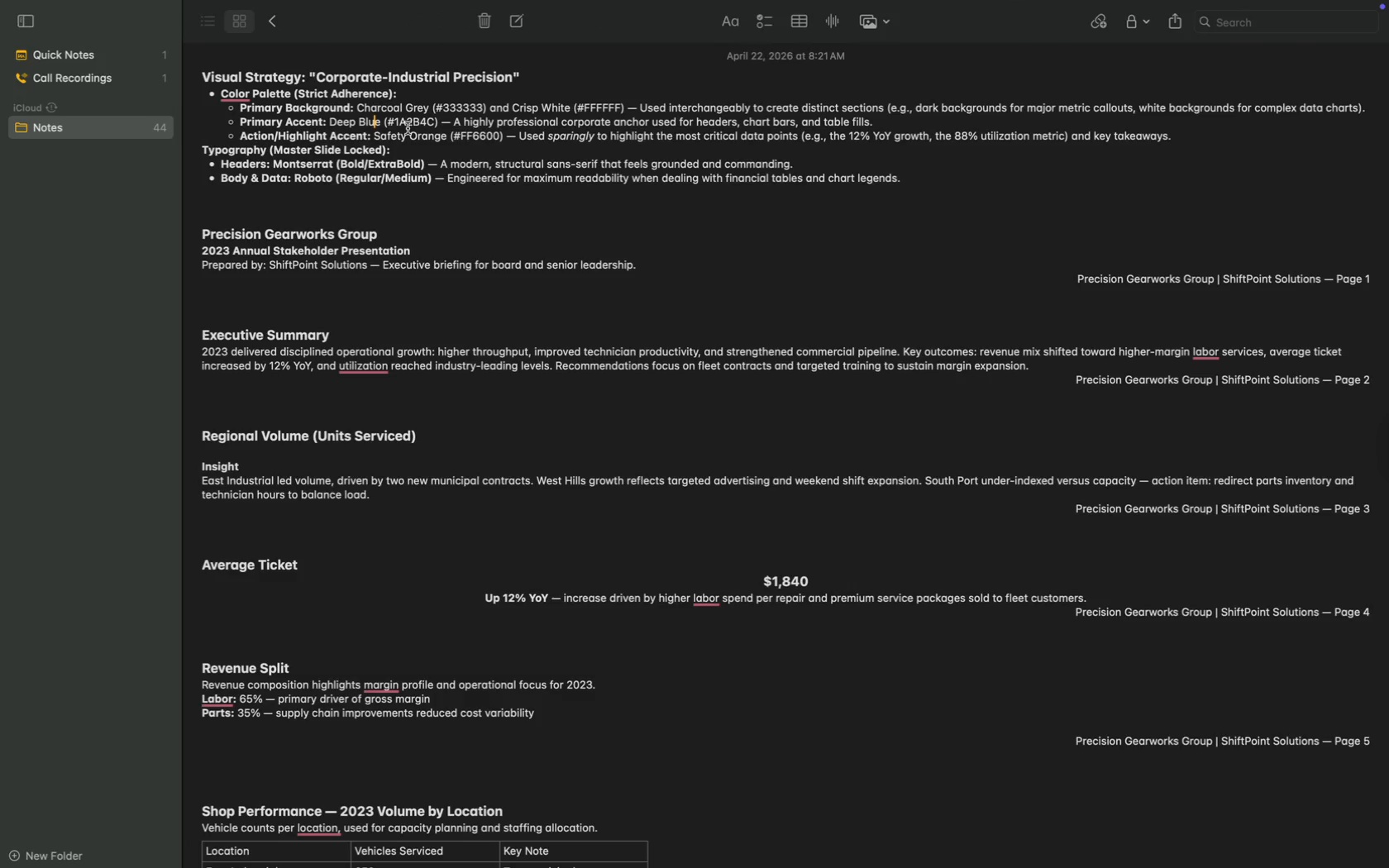 
key(Meta+C)
 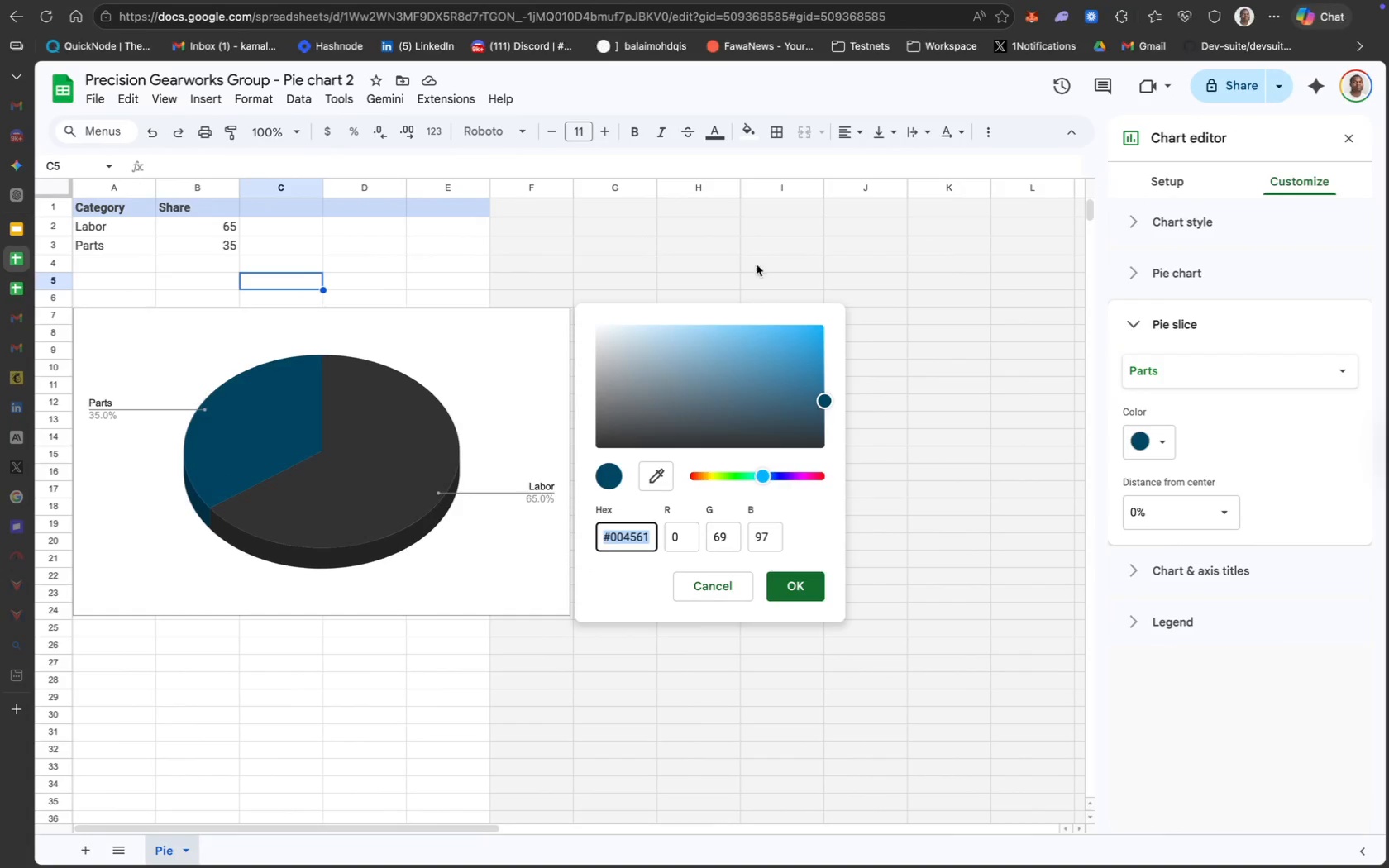 
key(Meta+V)
 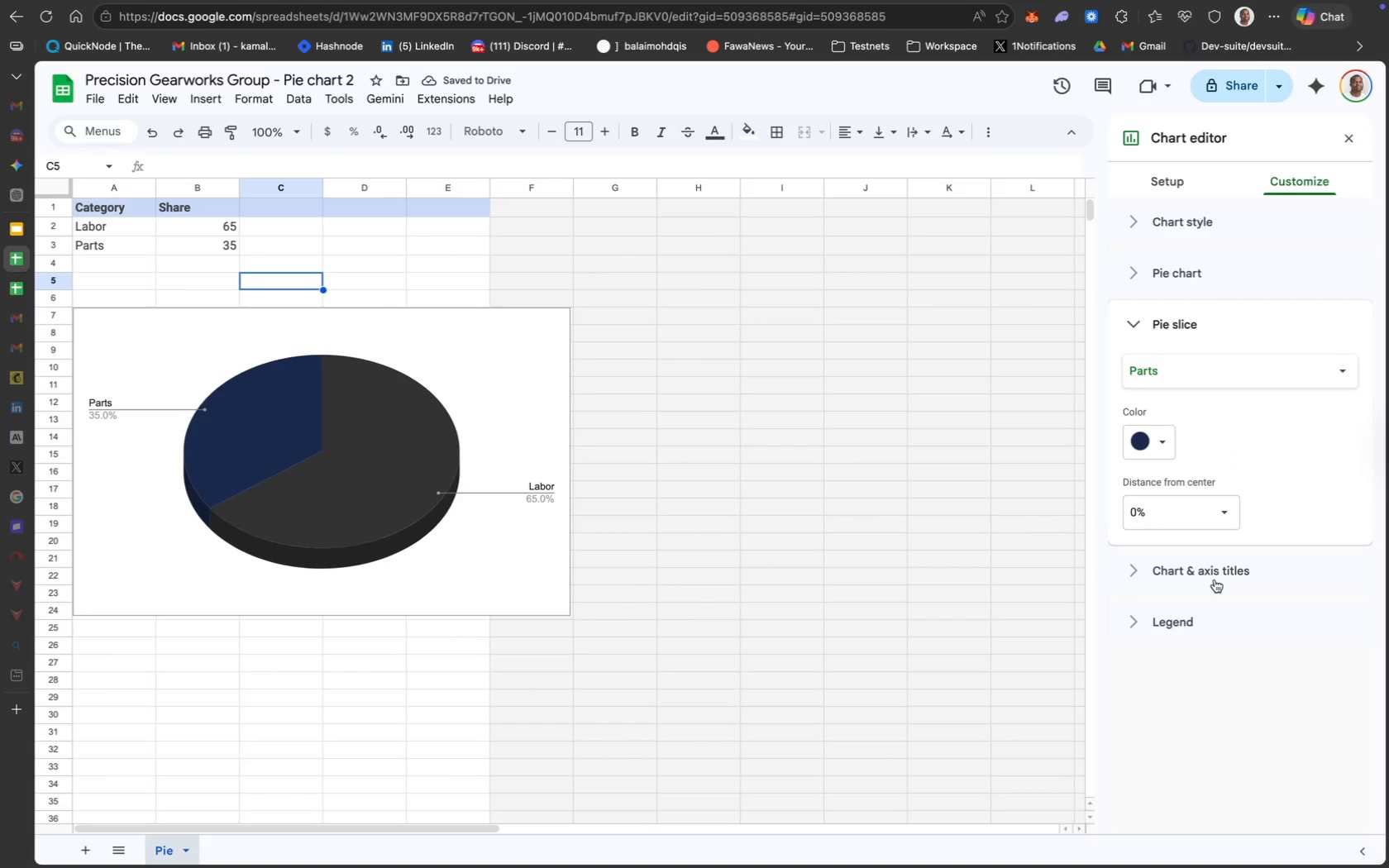 
wait(5.47)
 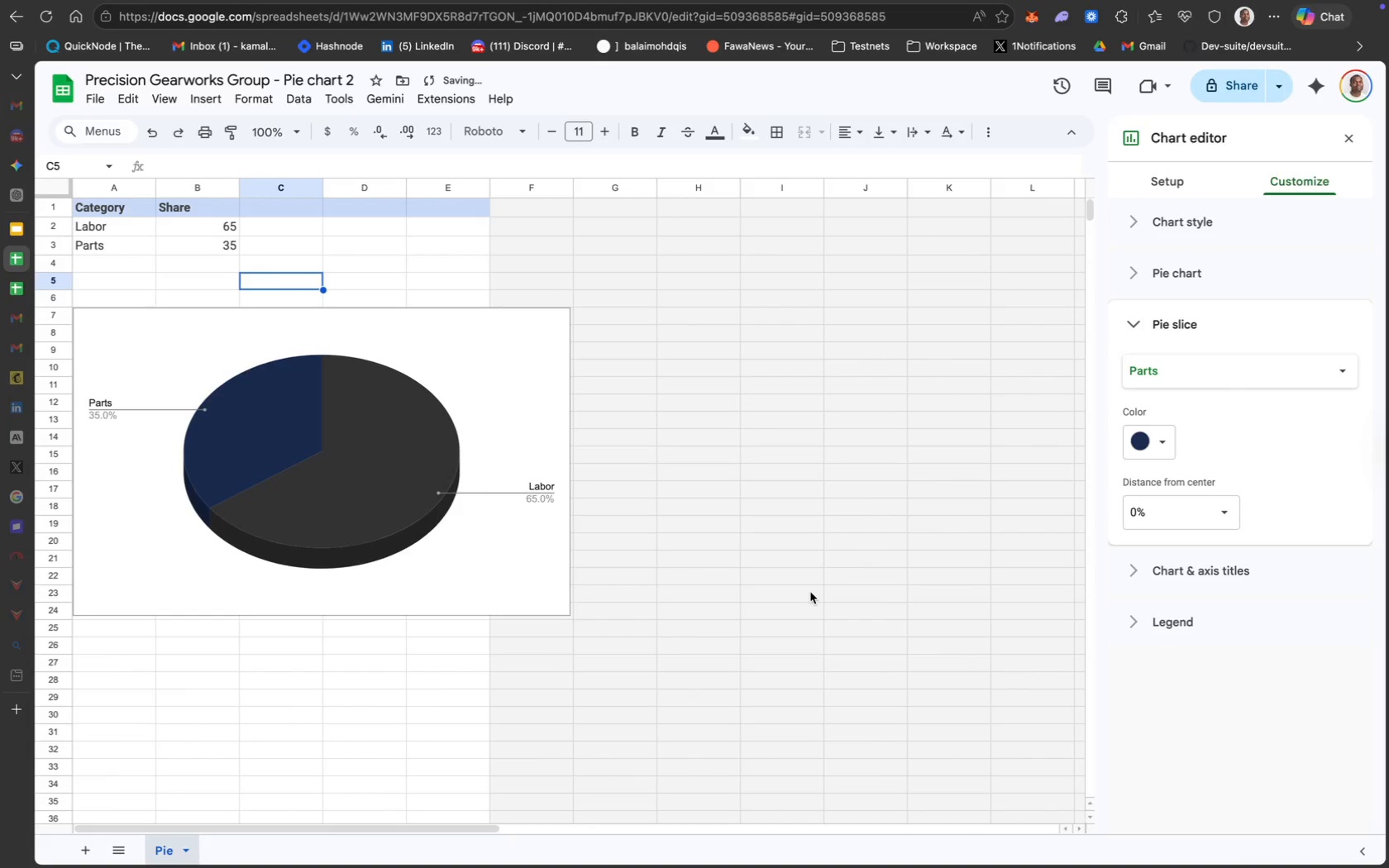 
left_click([1264, 285])
 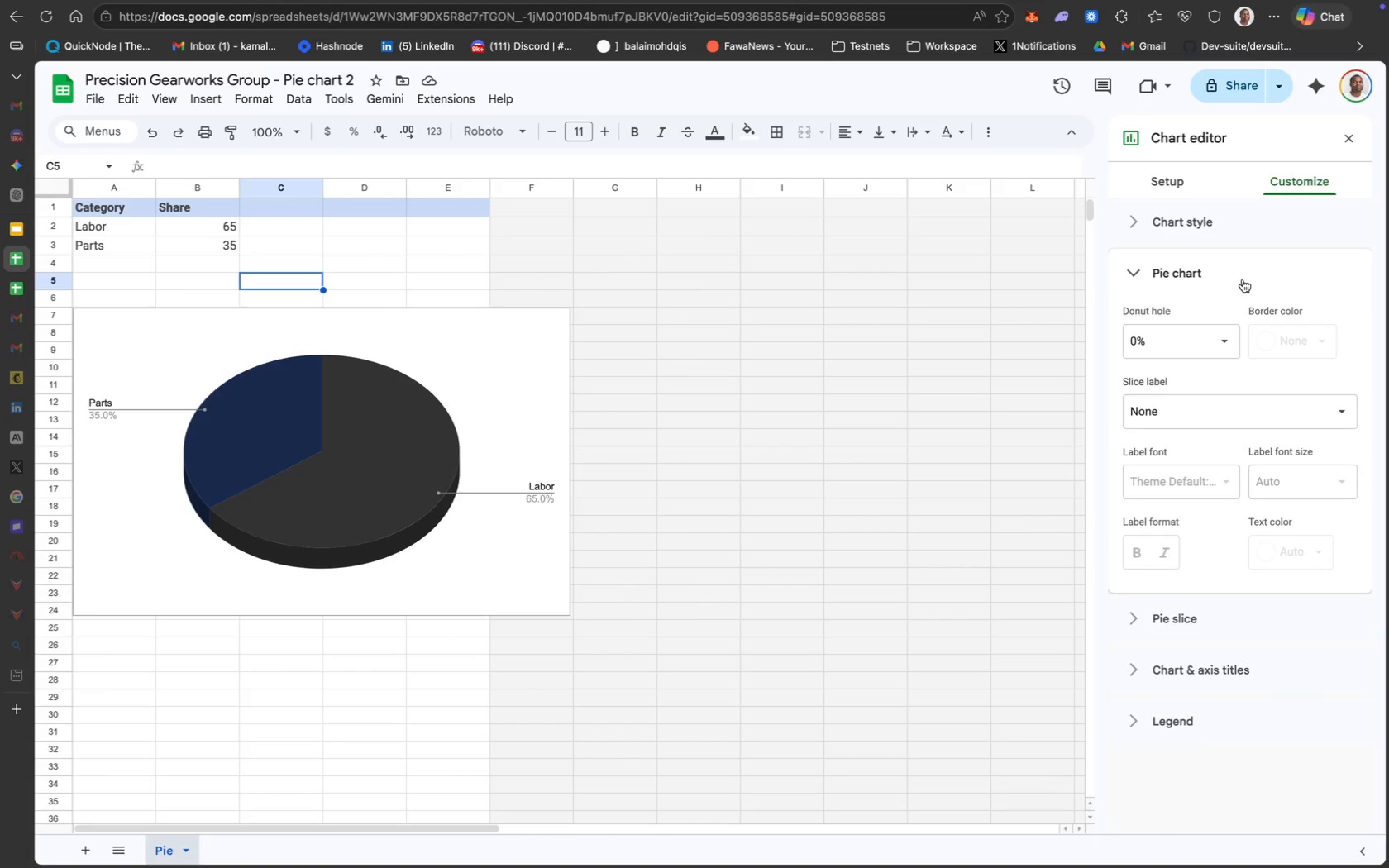 
left_click([1244, 278])
 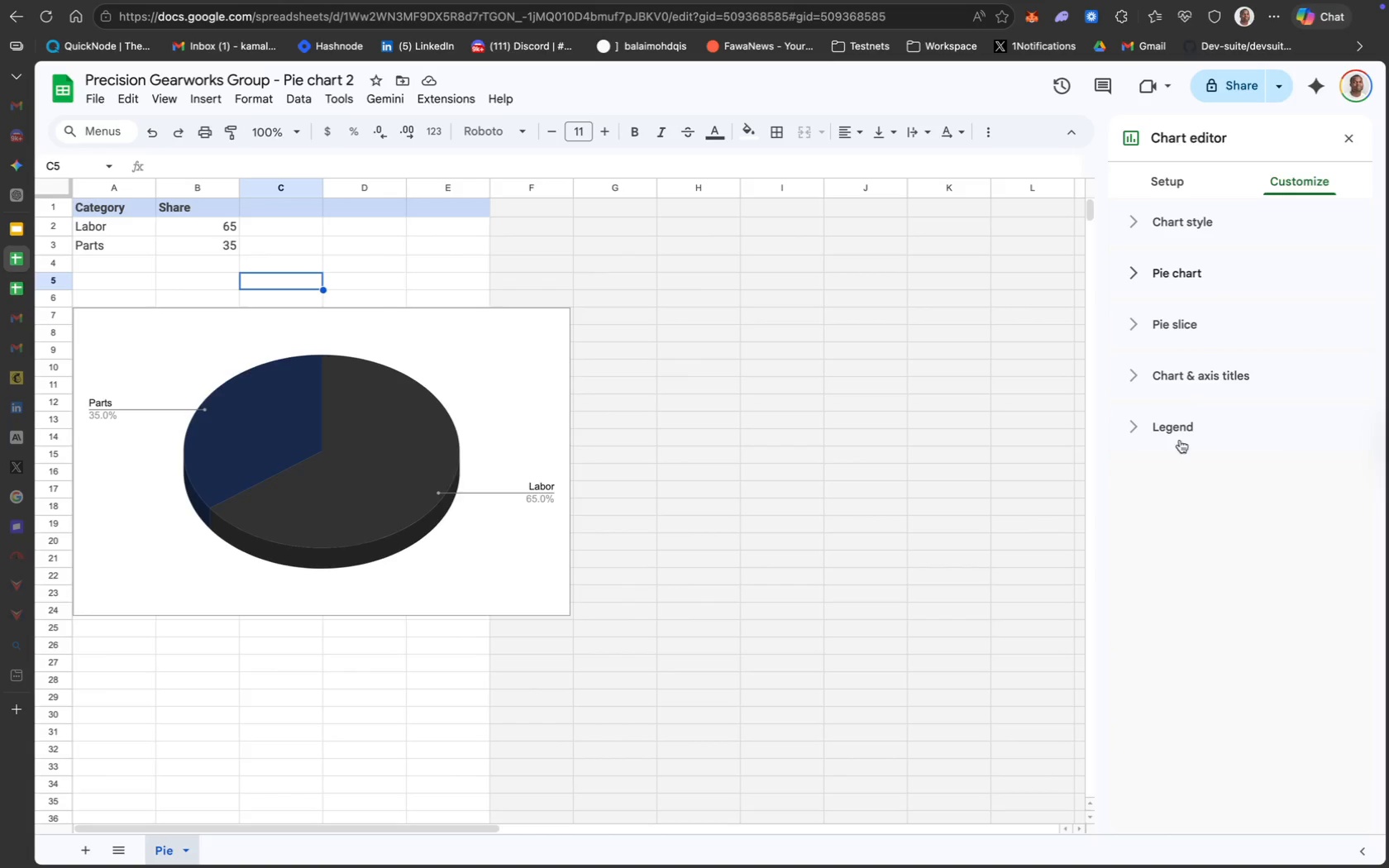 
left_click([1182, 389])
 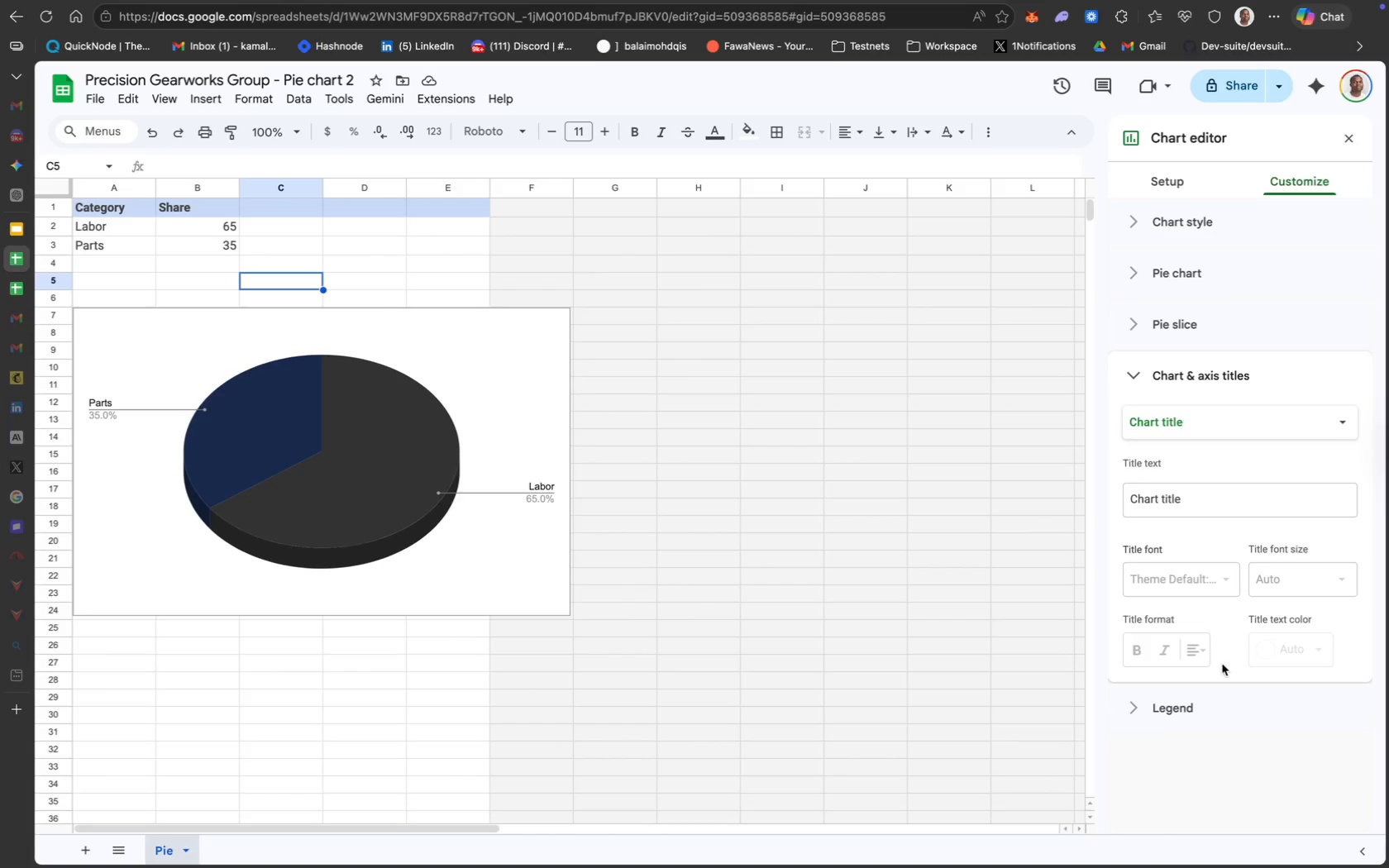 
scroll: coordinate [1181, 693], scroll_direction: down, amount: 13.0
 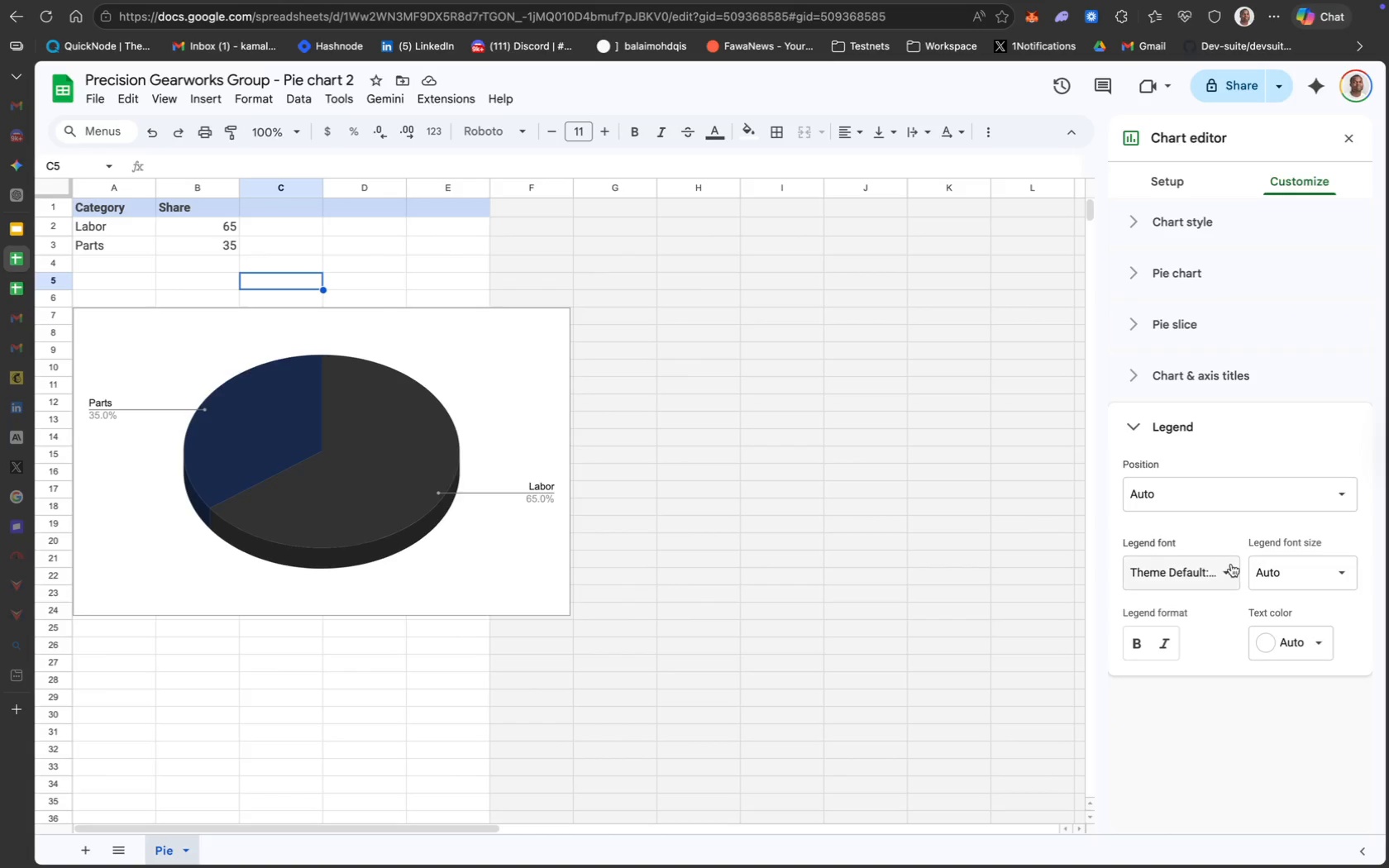 
scroll: coordinate [1291, 465], scroll_direction: up, amount: 60.0
 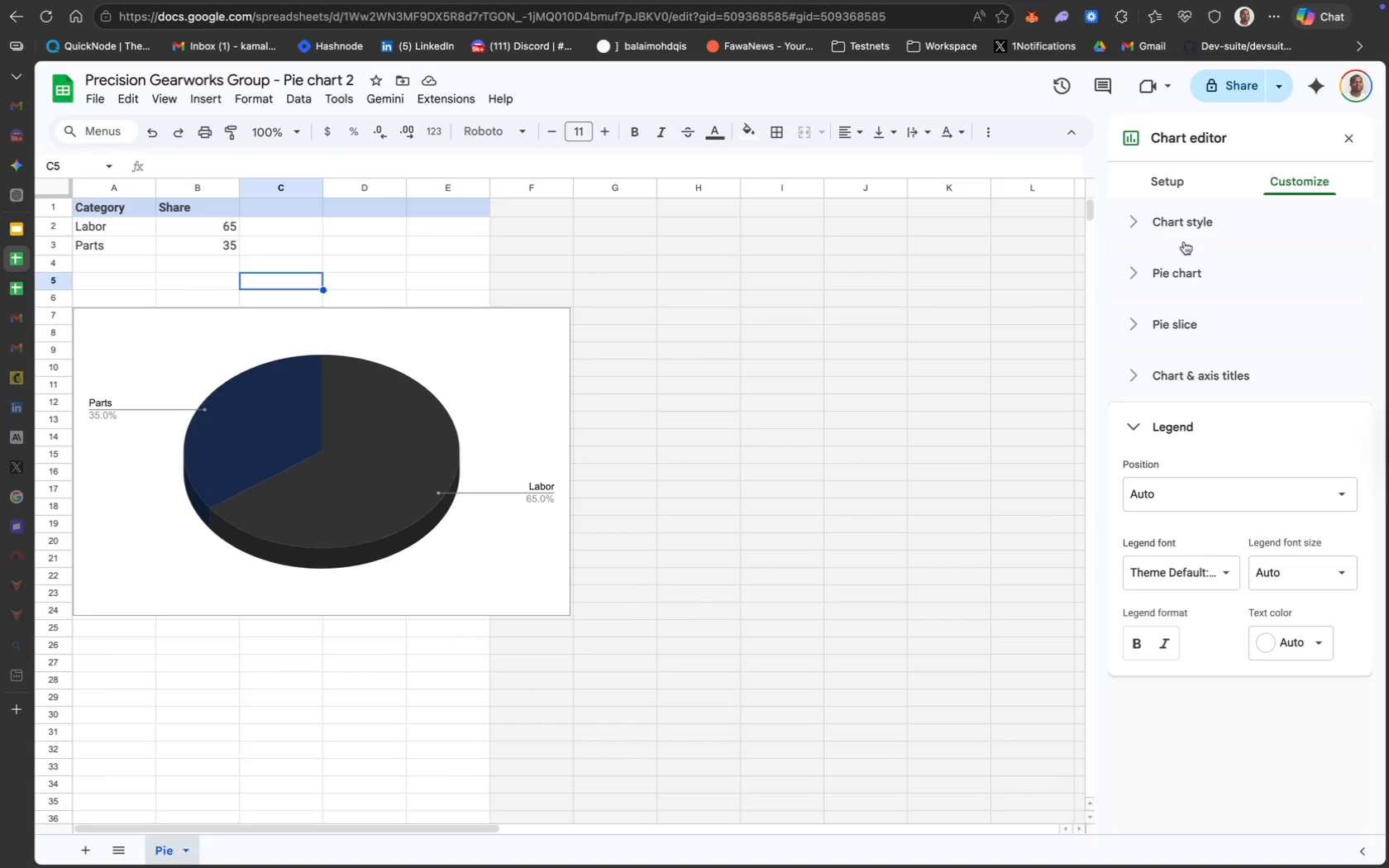 
left_click([1179, 230])
 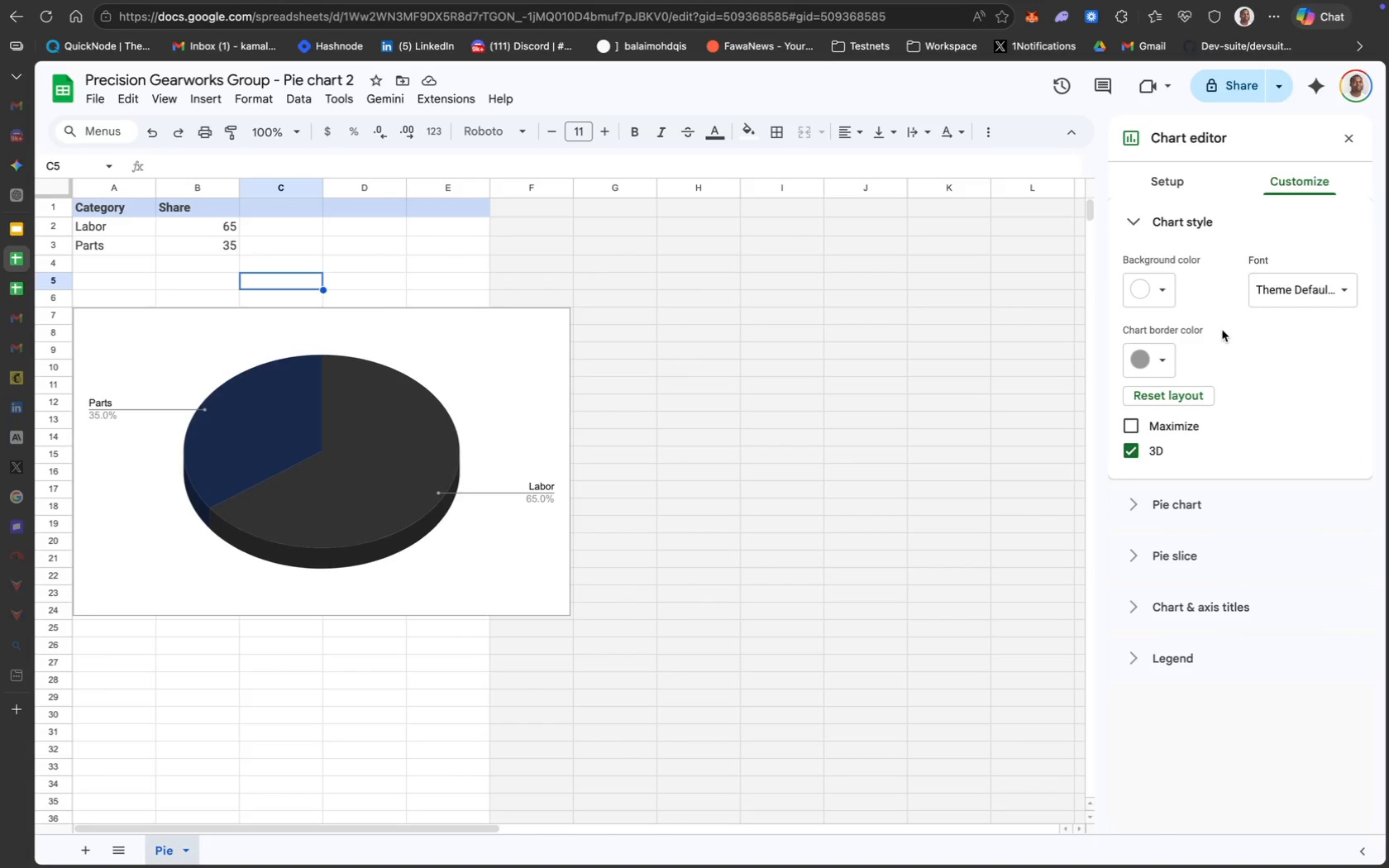 
scroll: coordinate [1227, 338], scroll_direction: up, amount: 1.0
 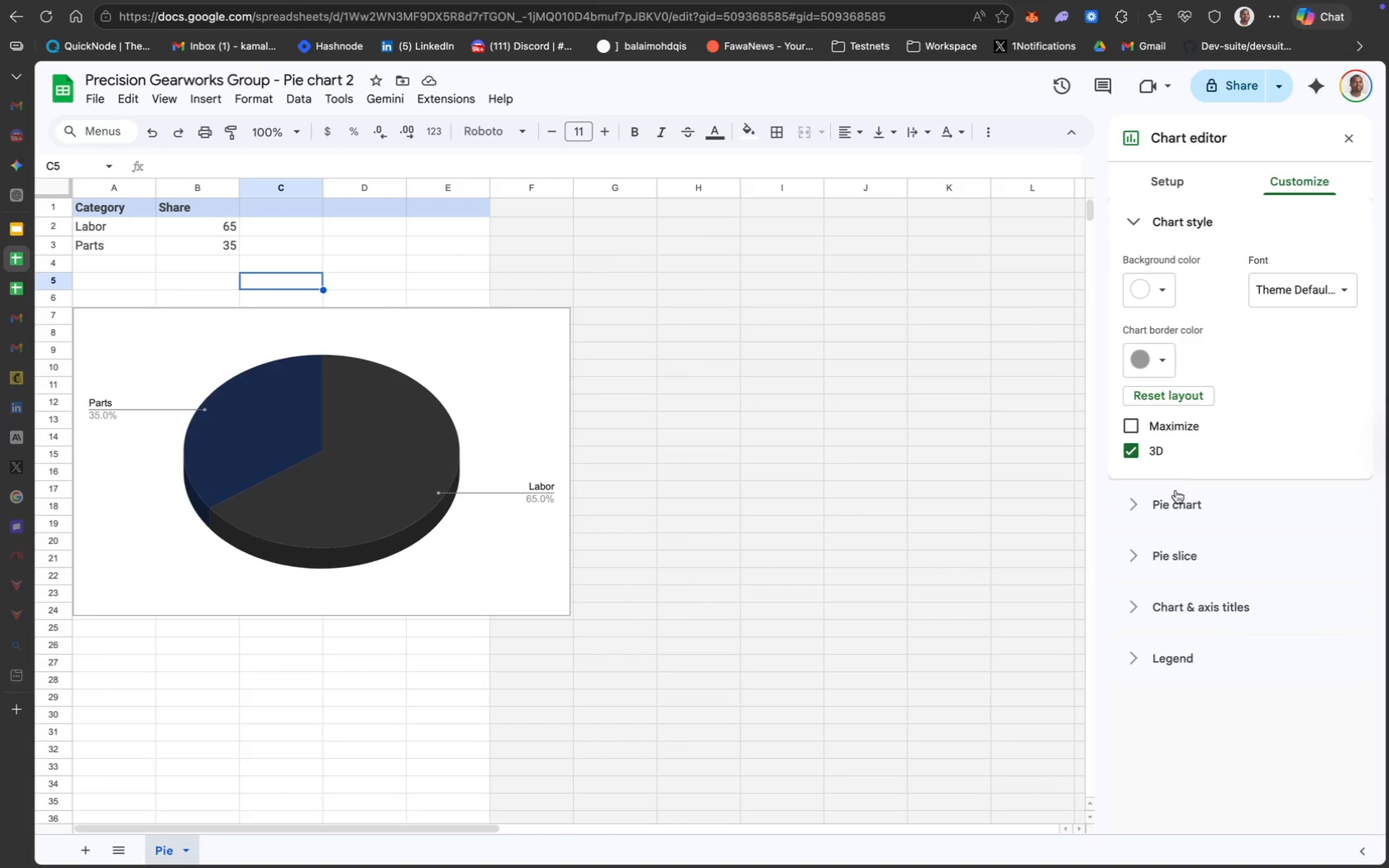 
left_click([1162, 510])
 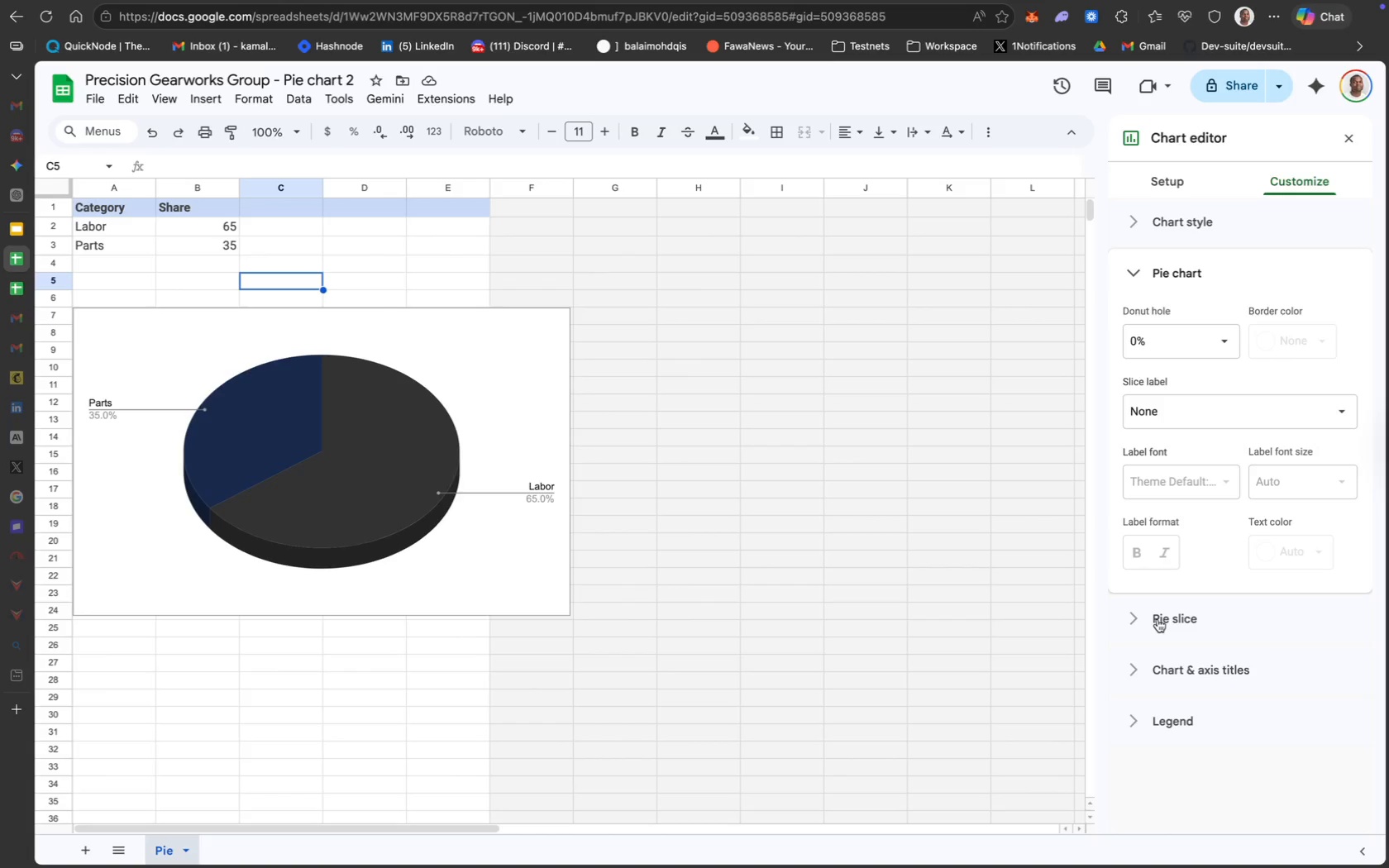 
left_click([1158, 619])
 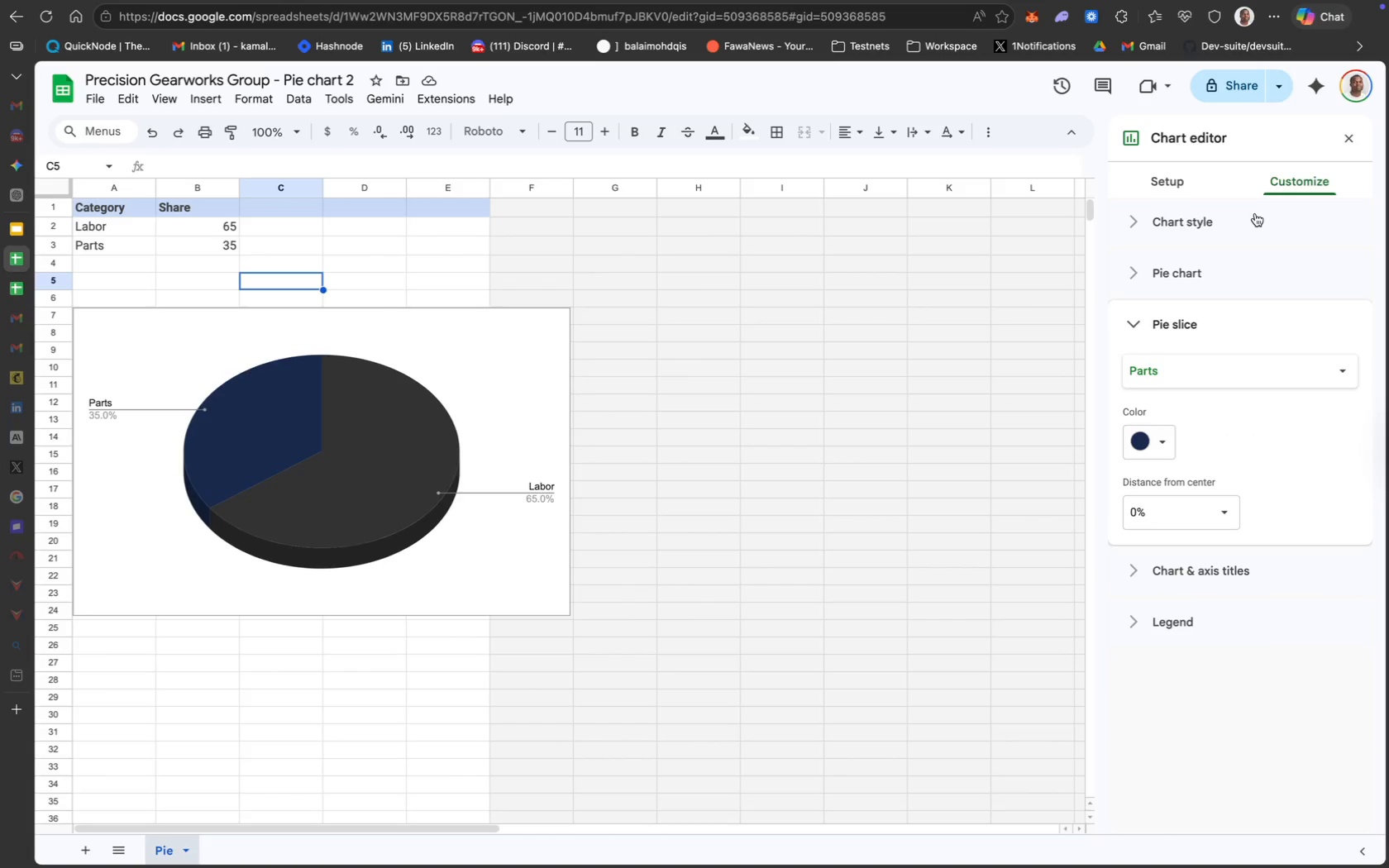 
mouse_move([1340, 164])
 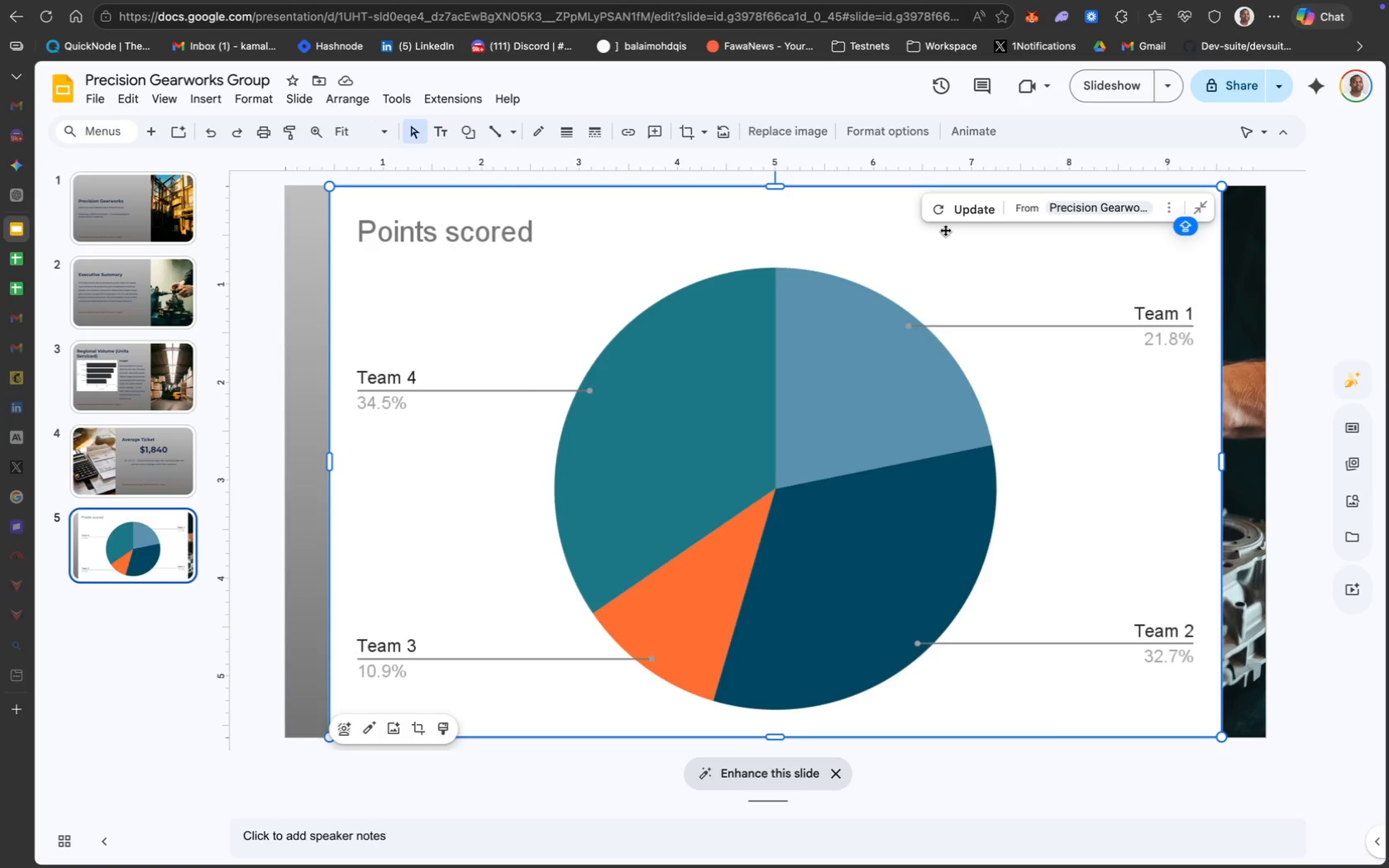 
left_click([971, 216])
 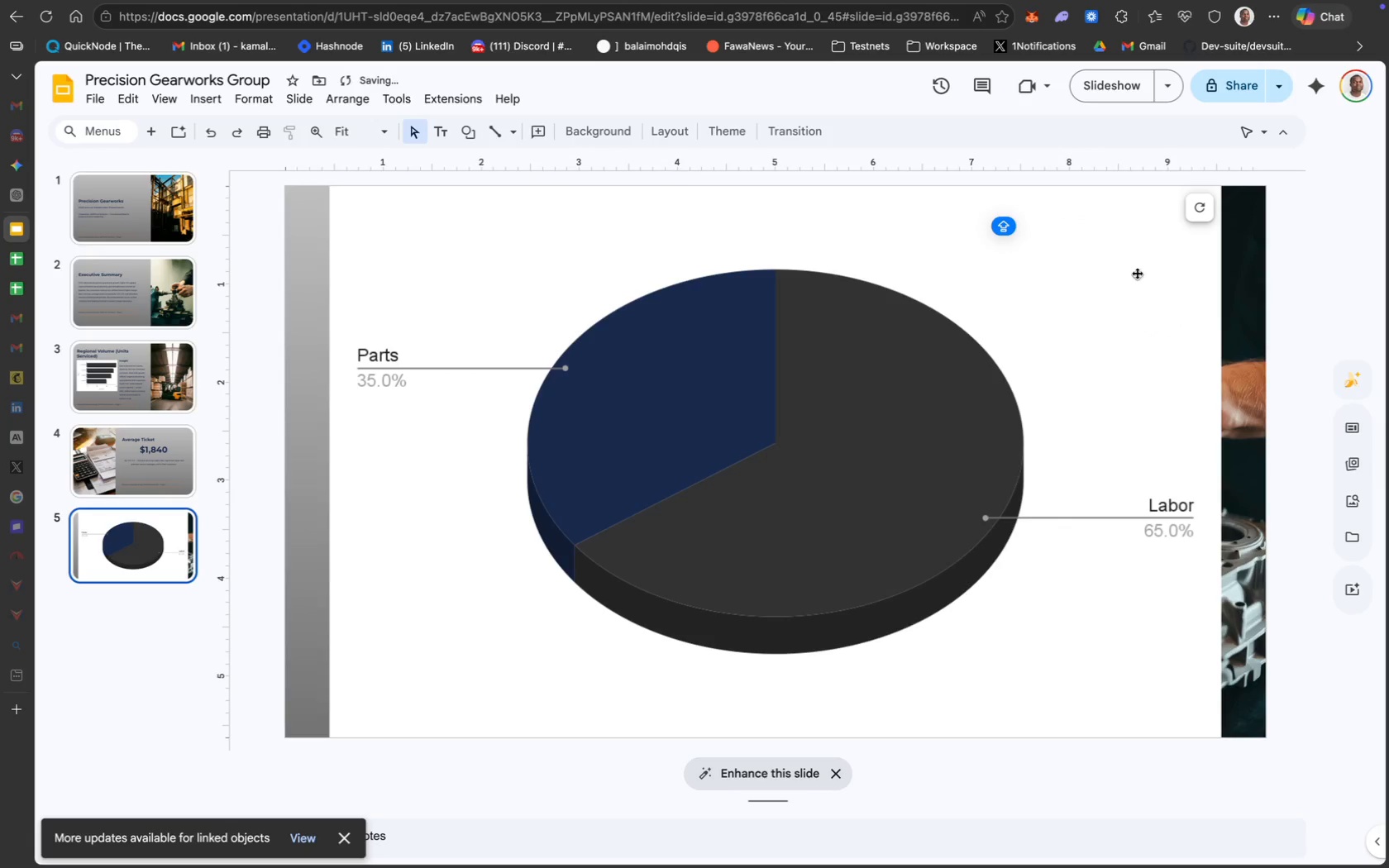 
left_click([1110, 311])
 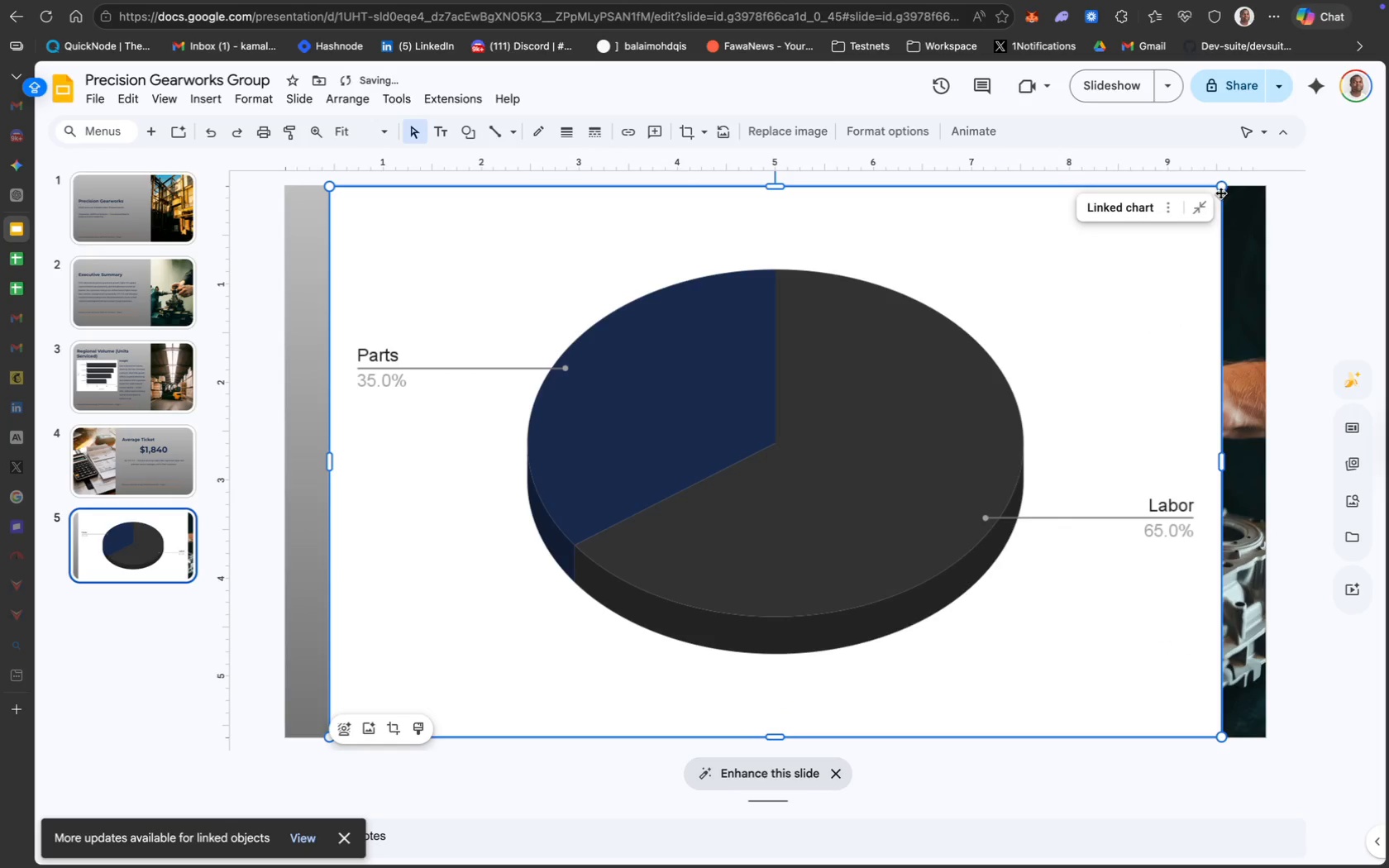 
left_click_drag(start_coordinate=[1220, 187], to_coordinate=[800, 479])
 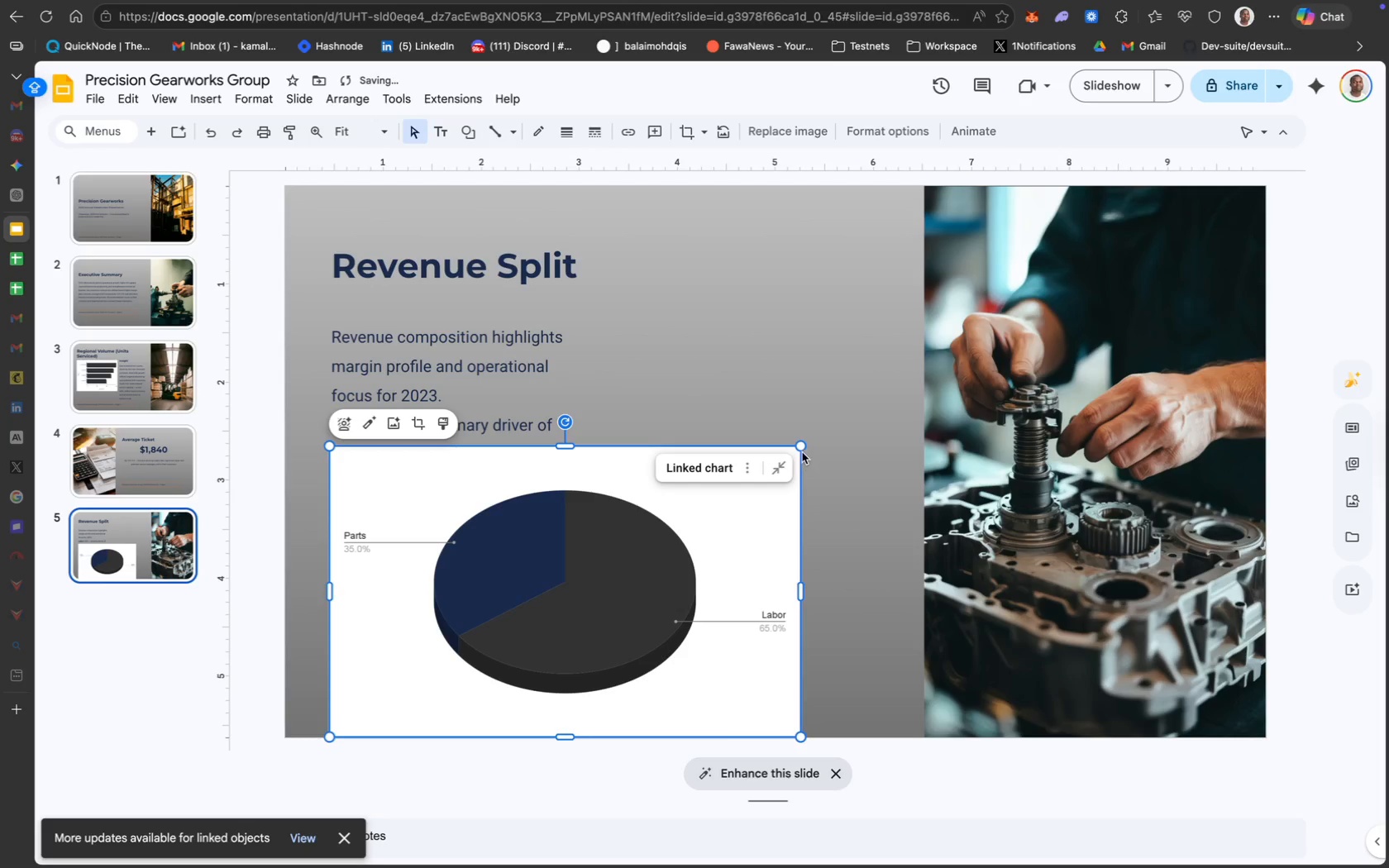 
left_click_drag(start_coordinate=[801, 445], to_coordinate=[688, 537])
 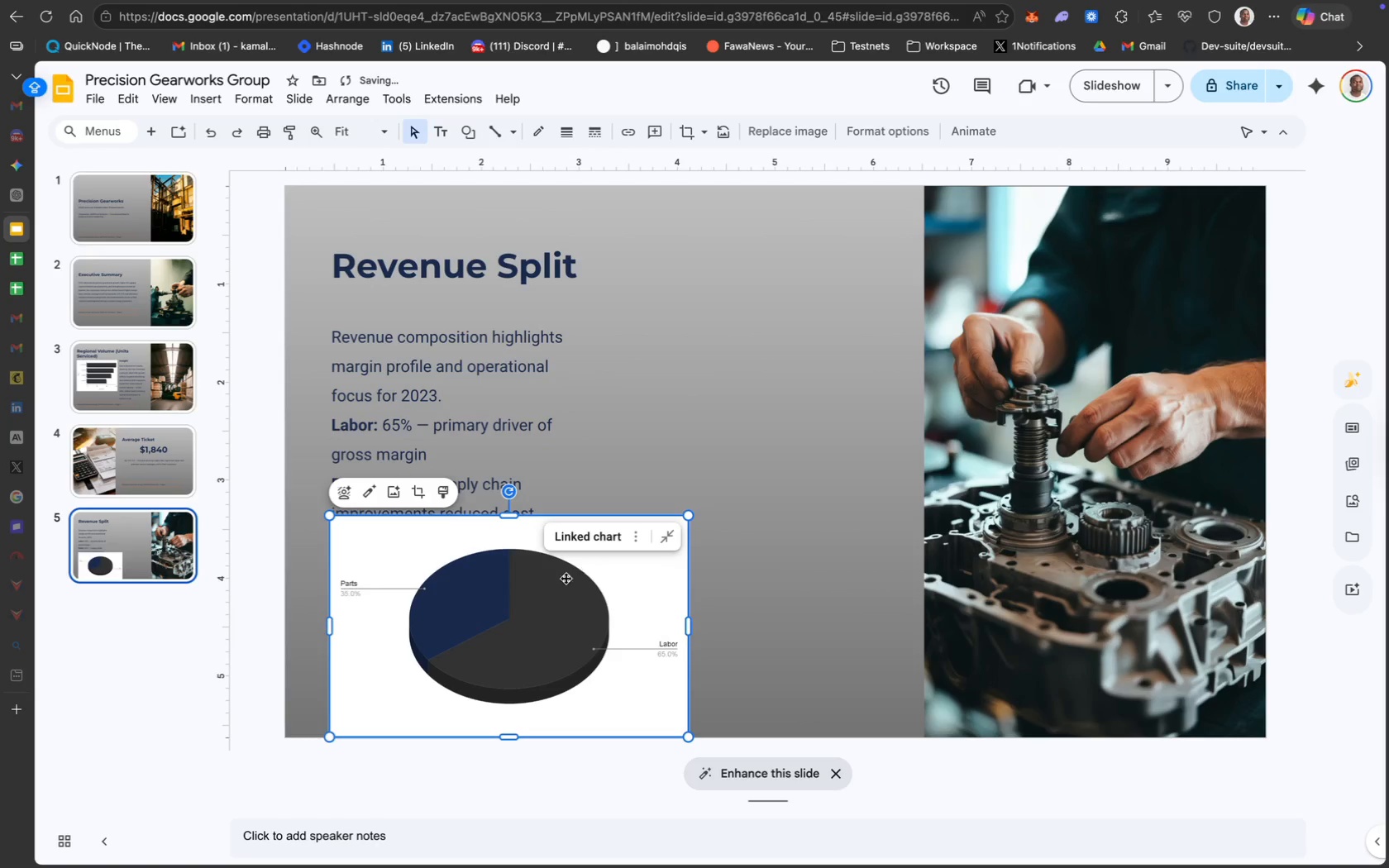 
left_click_drag(start_coordinate=[552, 584], to_coordinate=[765, 439])
 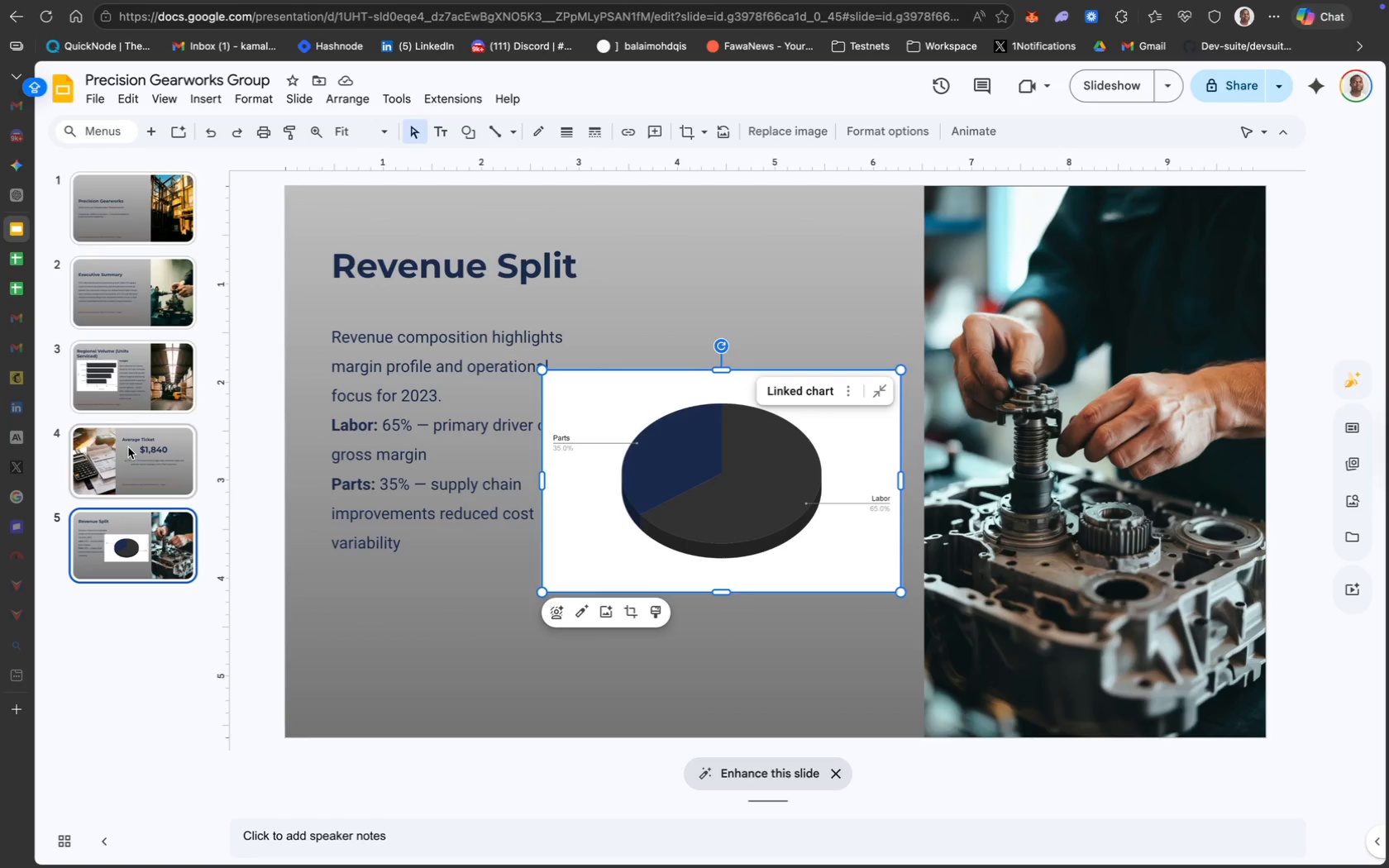 
wait(14.1)
 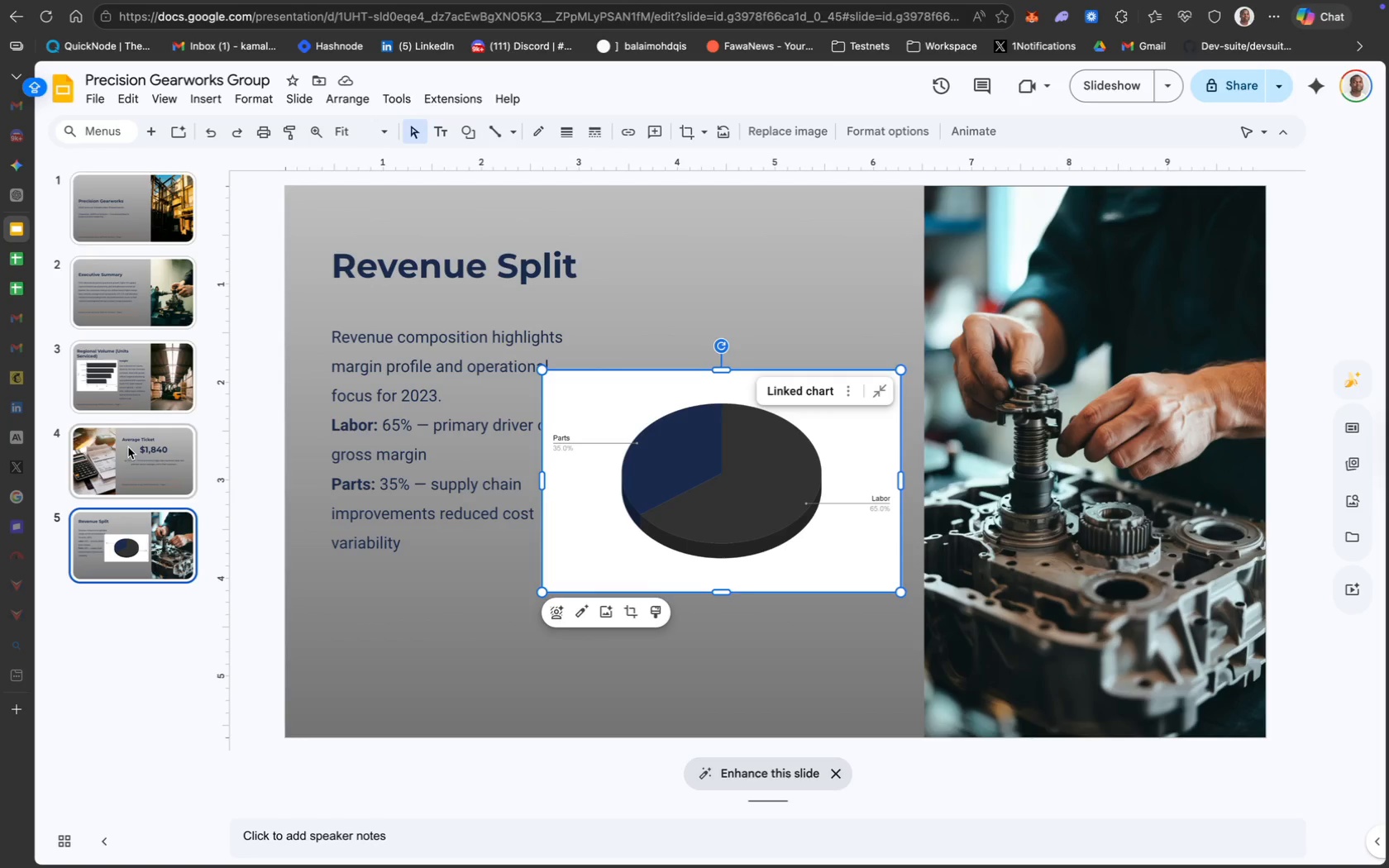 
left_click([69, 267])
 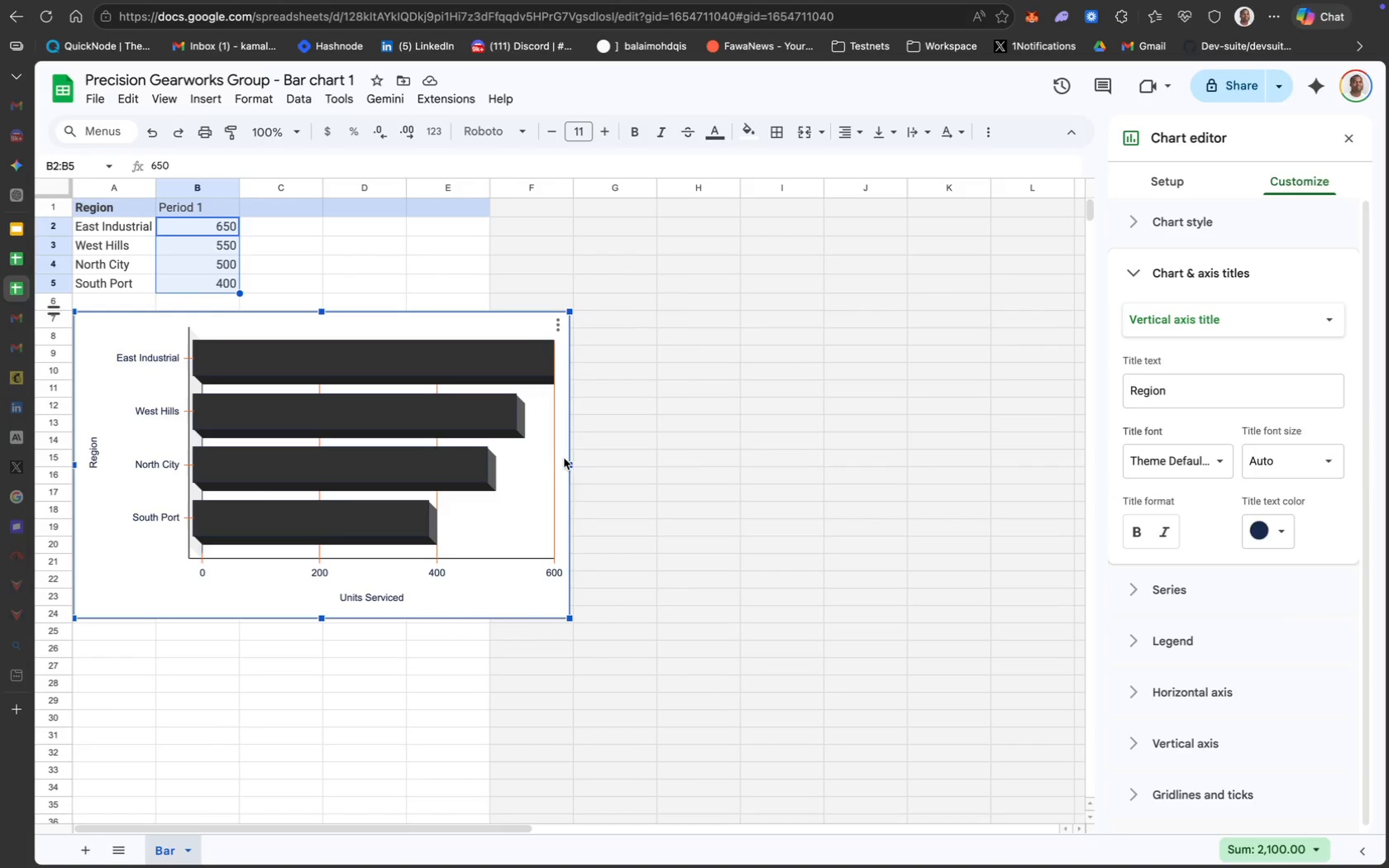 
left_click([1148, 207])
 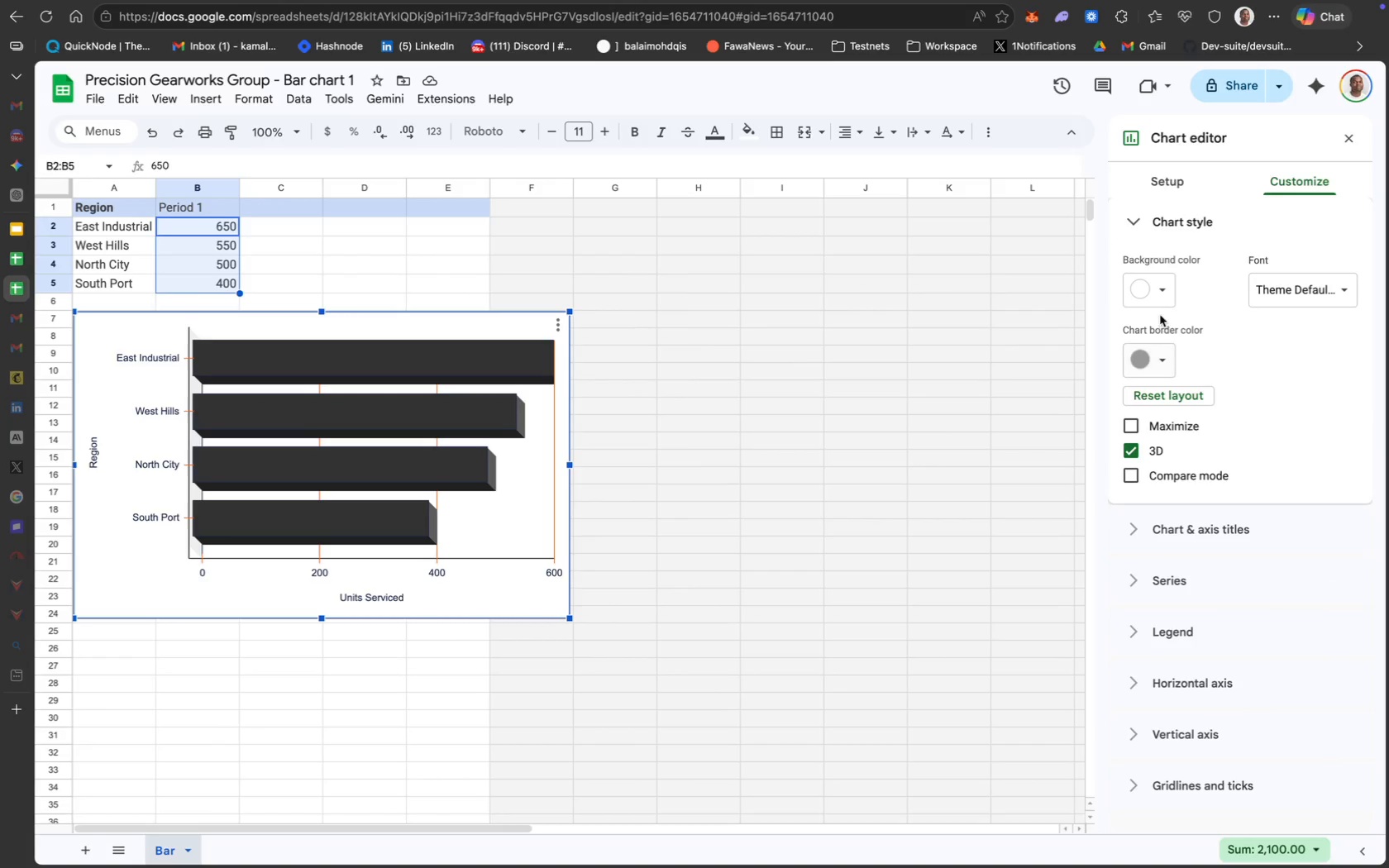 
left_click([1158, 285])
 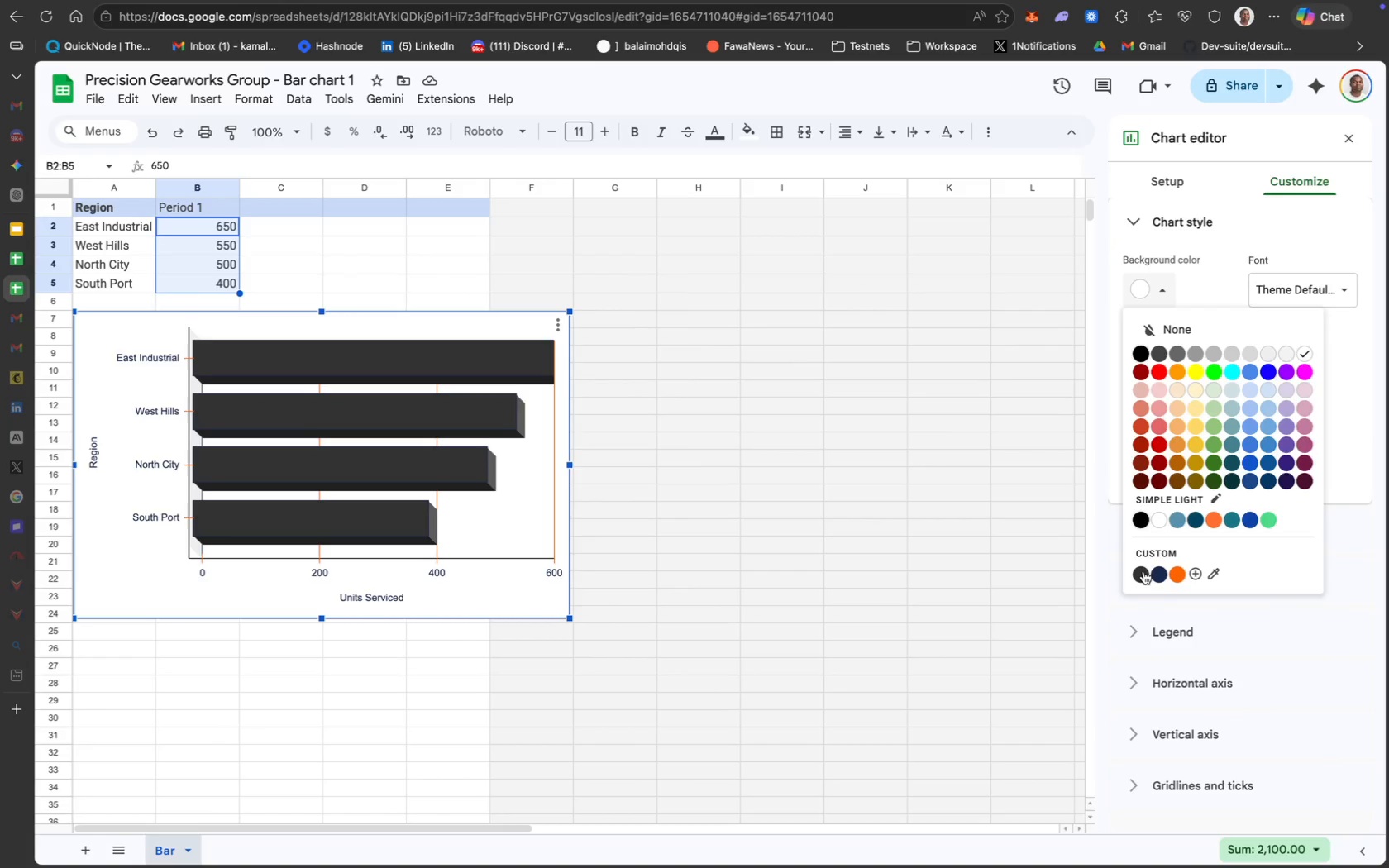 
left_click([1143, 573])
 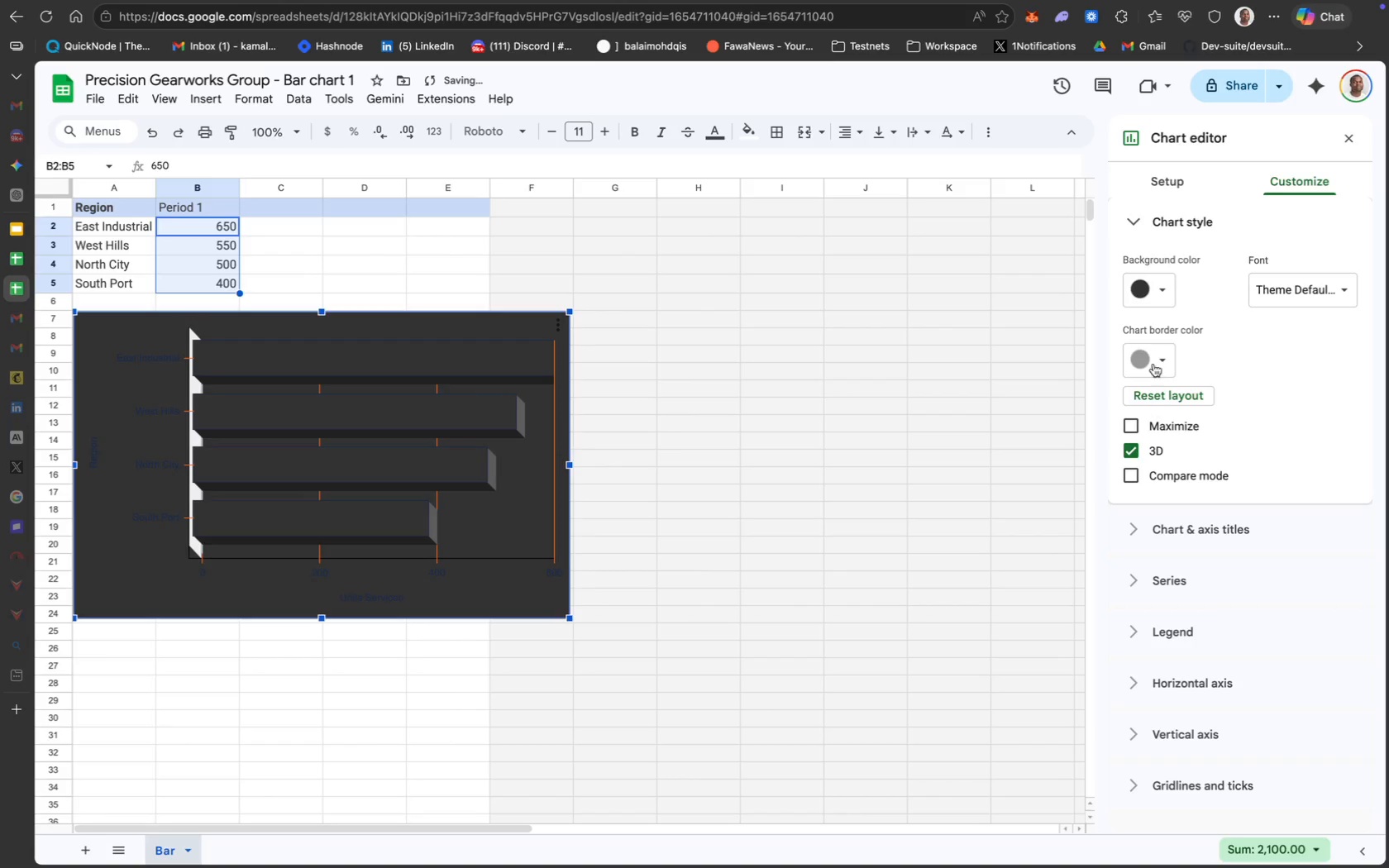 
left_click([1157, 305])
 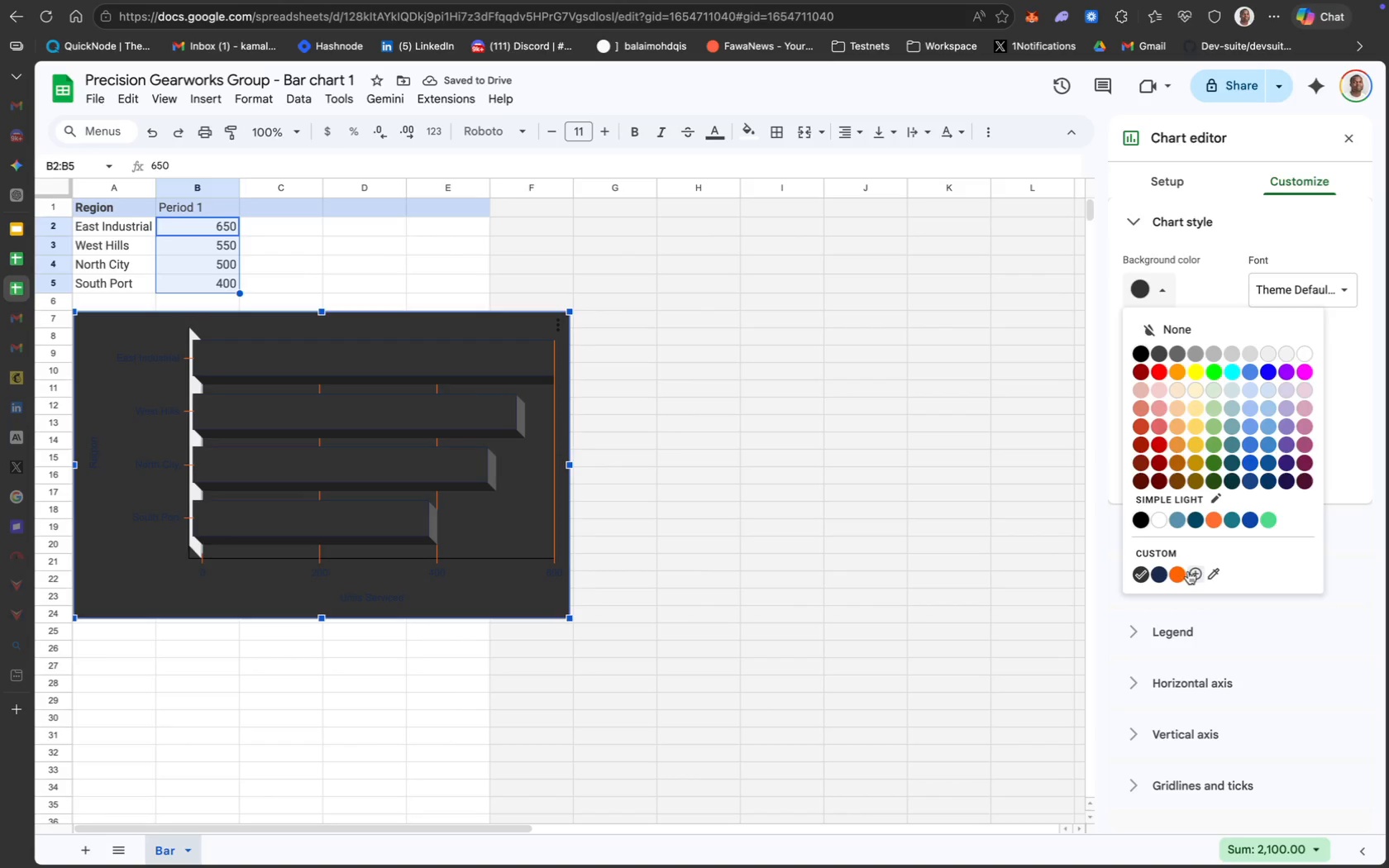 
left_click([1192, 575])
 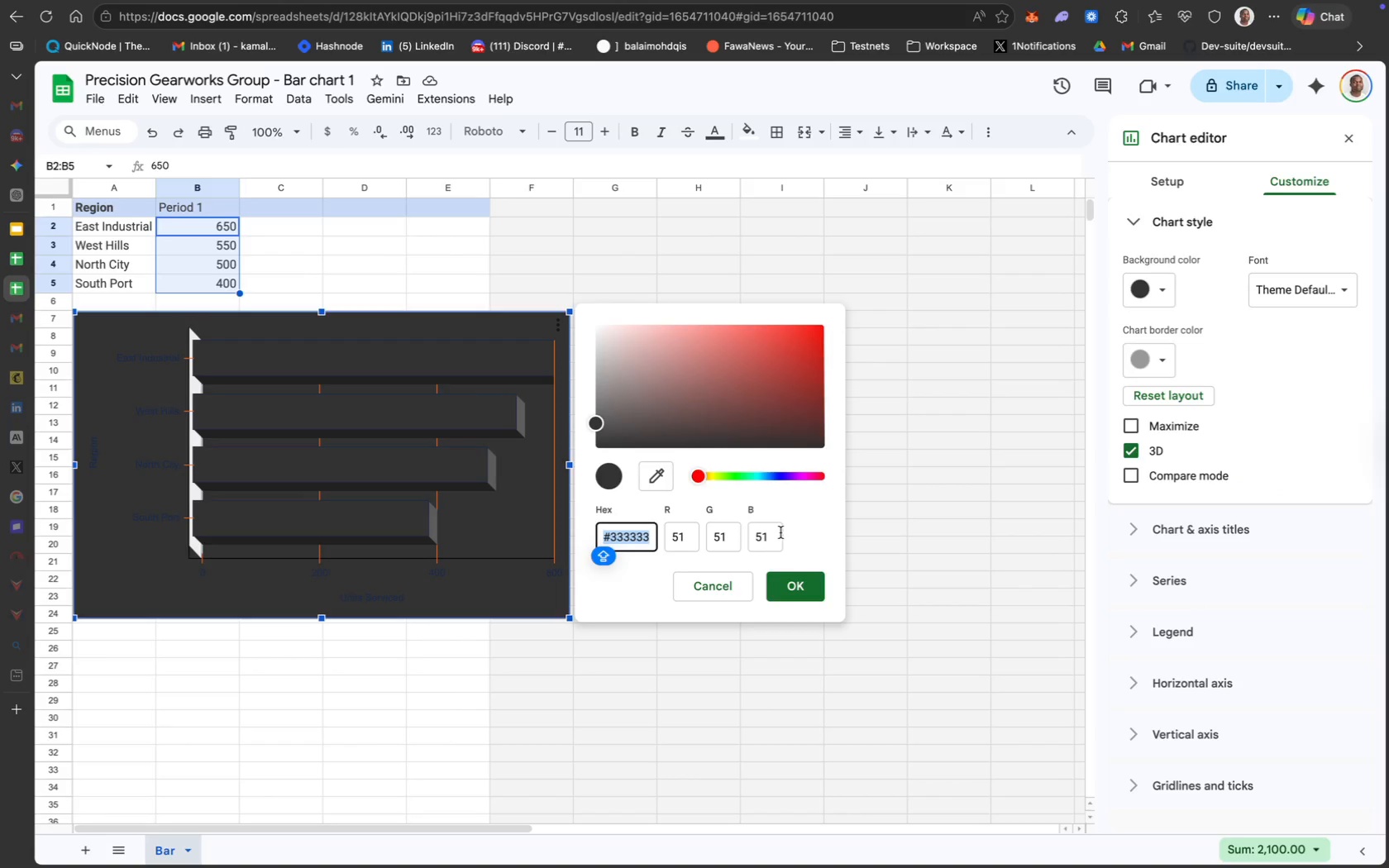 
wait(7.36)
 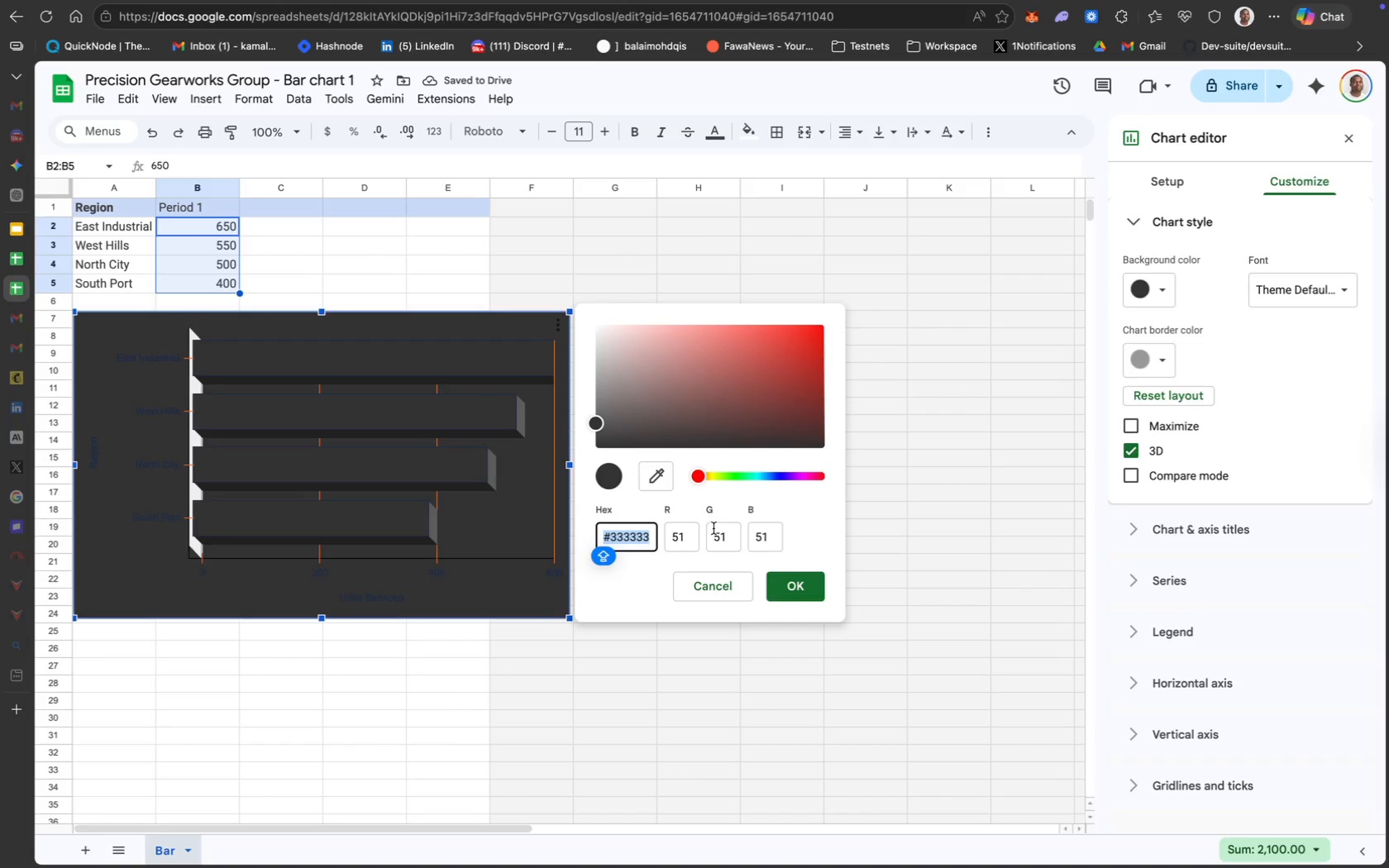 
mouse_move([17, 226])
 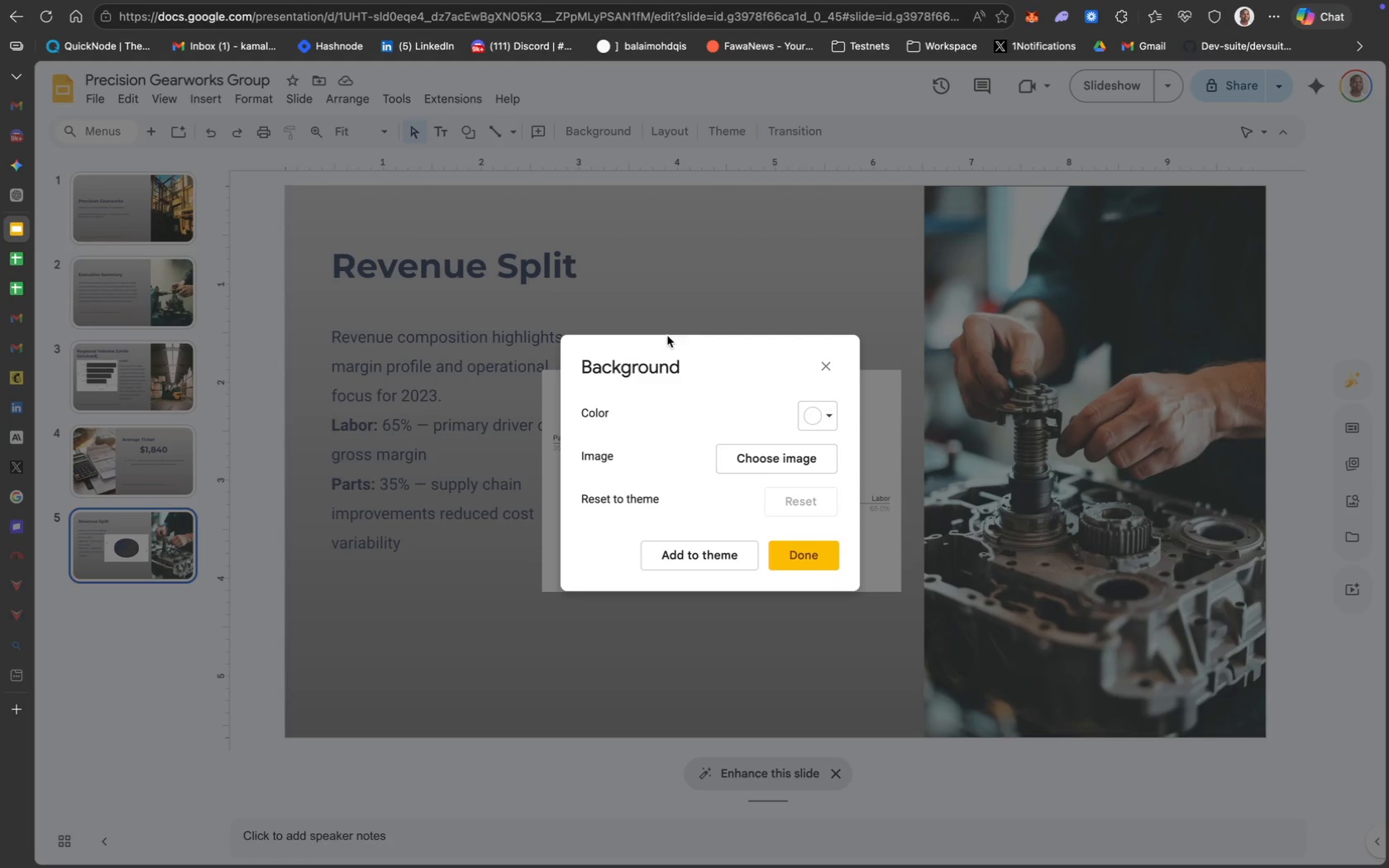 
left_click([820, 417])
 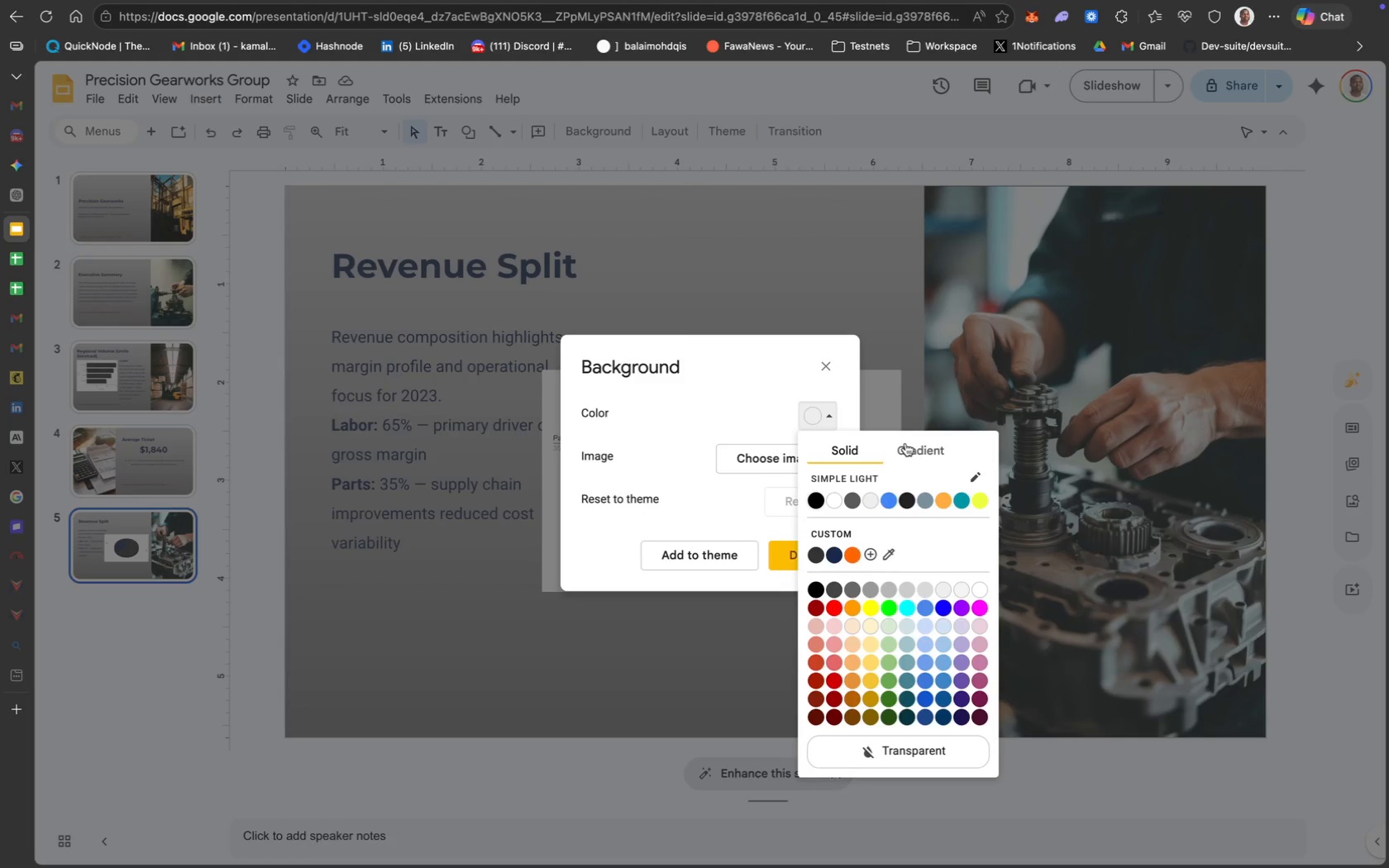 
left_click([905, 442])
 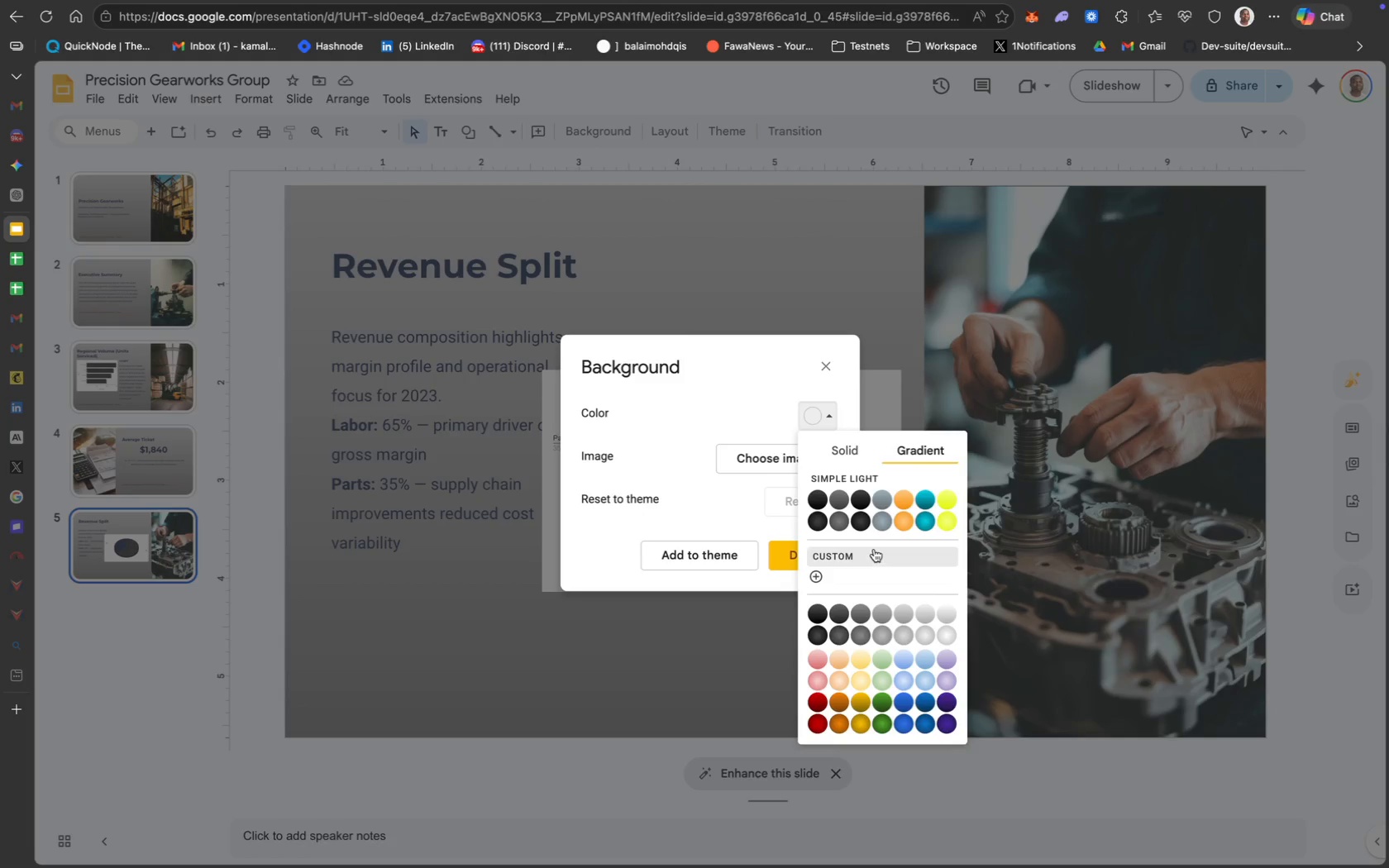 
left_click([850, 455])
 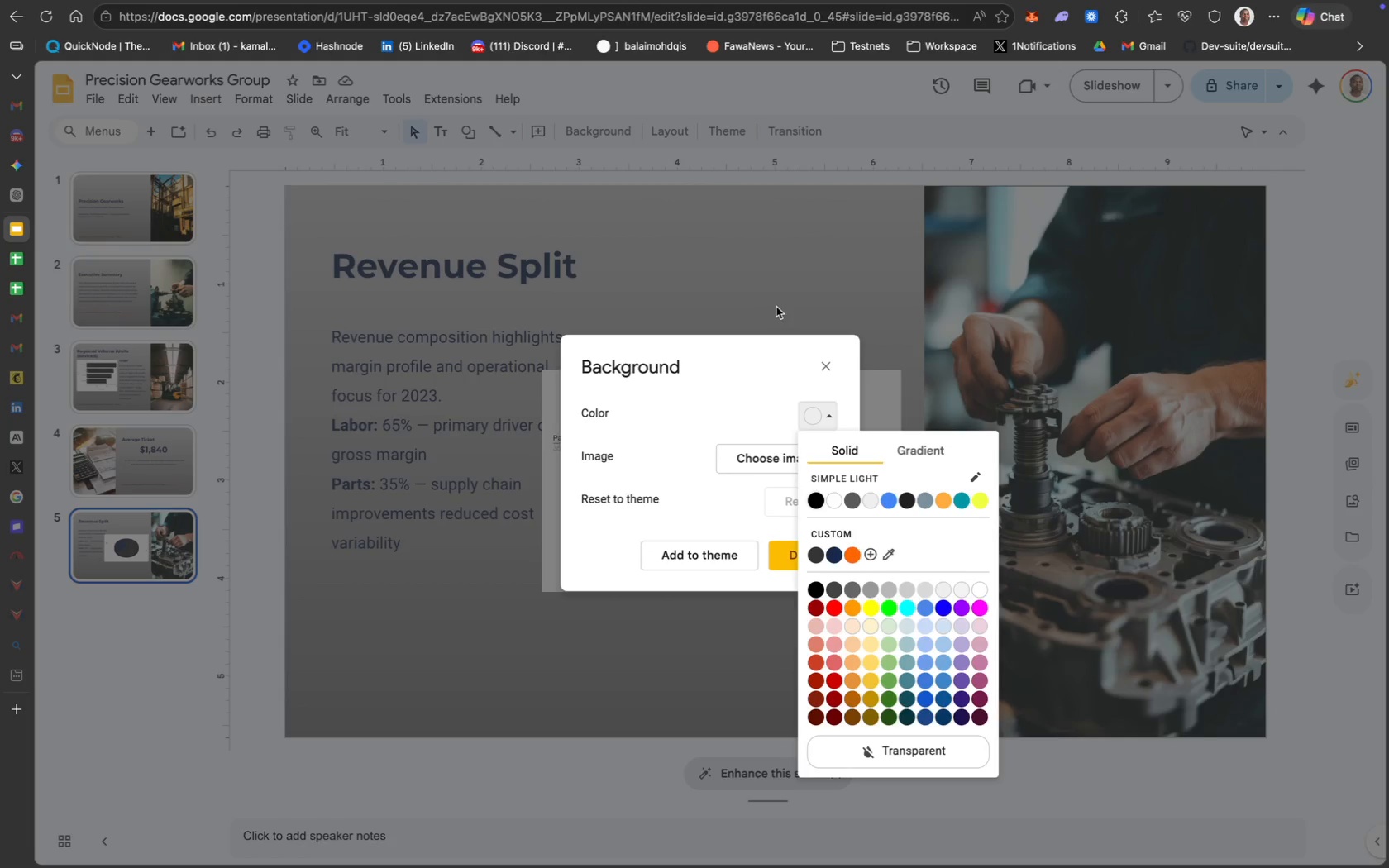 
wait(7.67)
 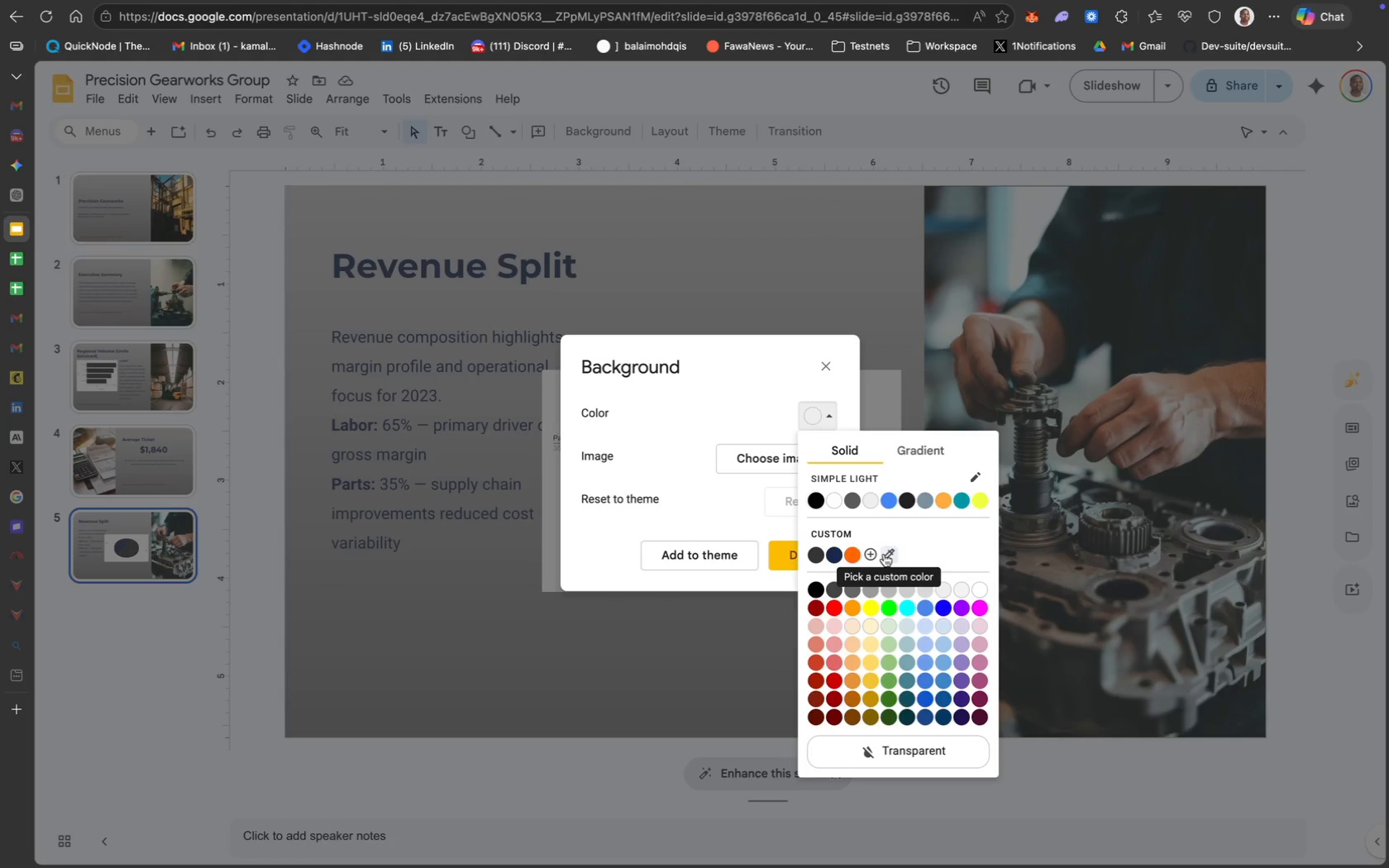 
left_click([928, 446])
 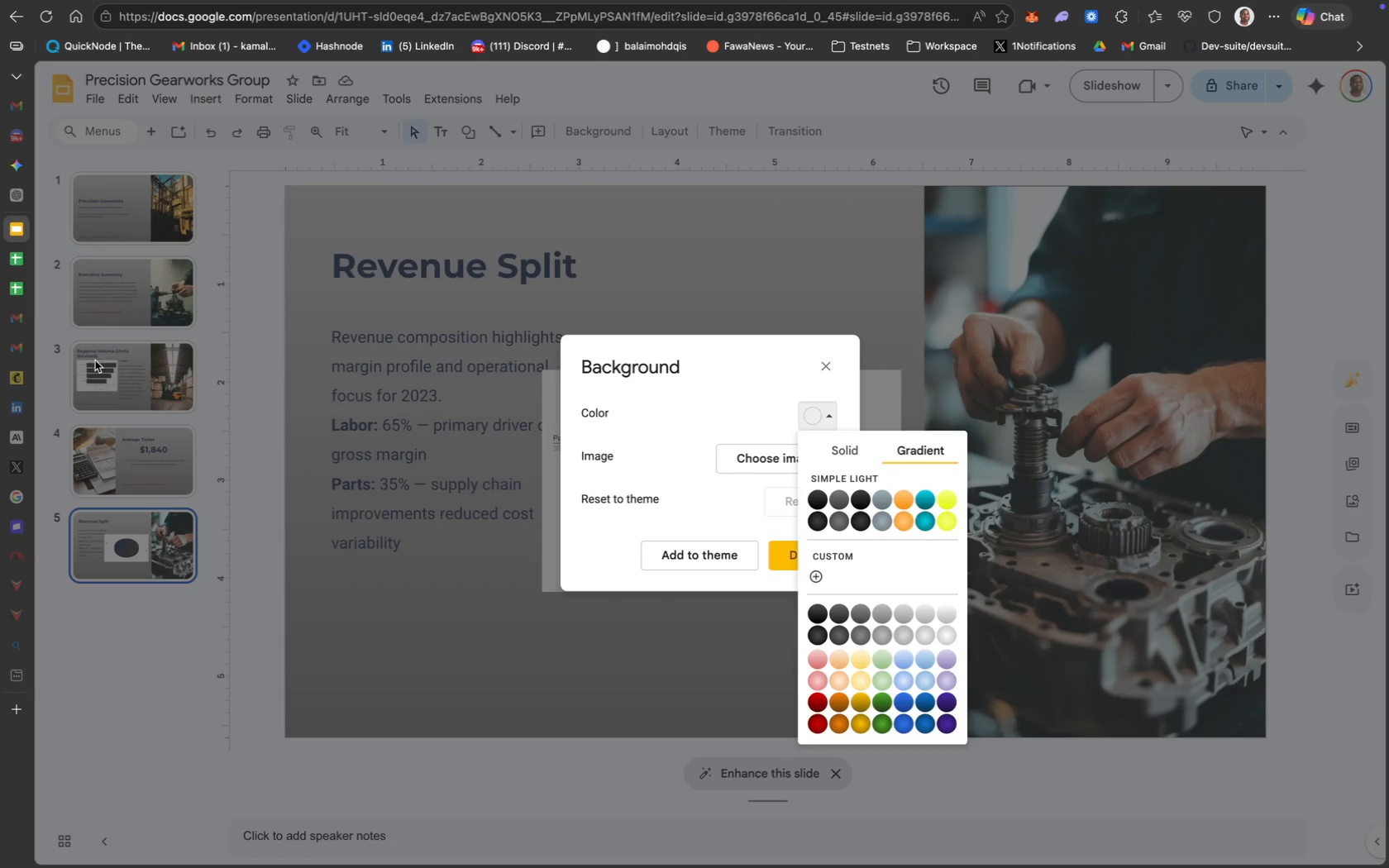 
left_click([21, 293])
 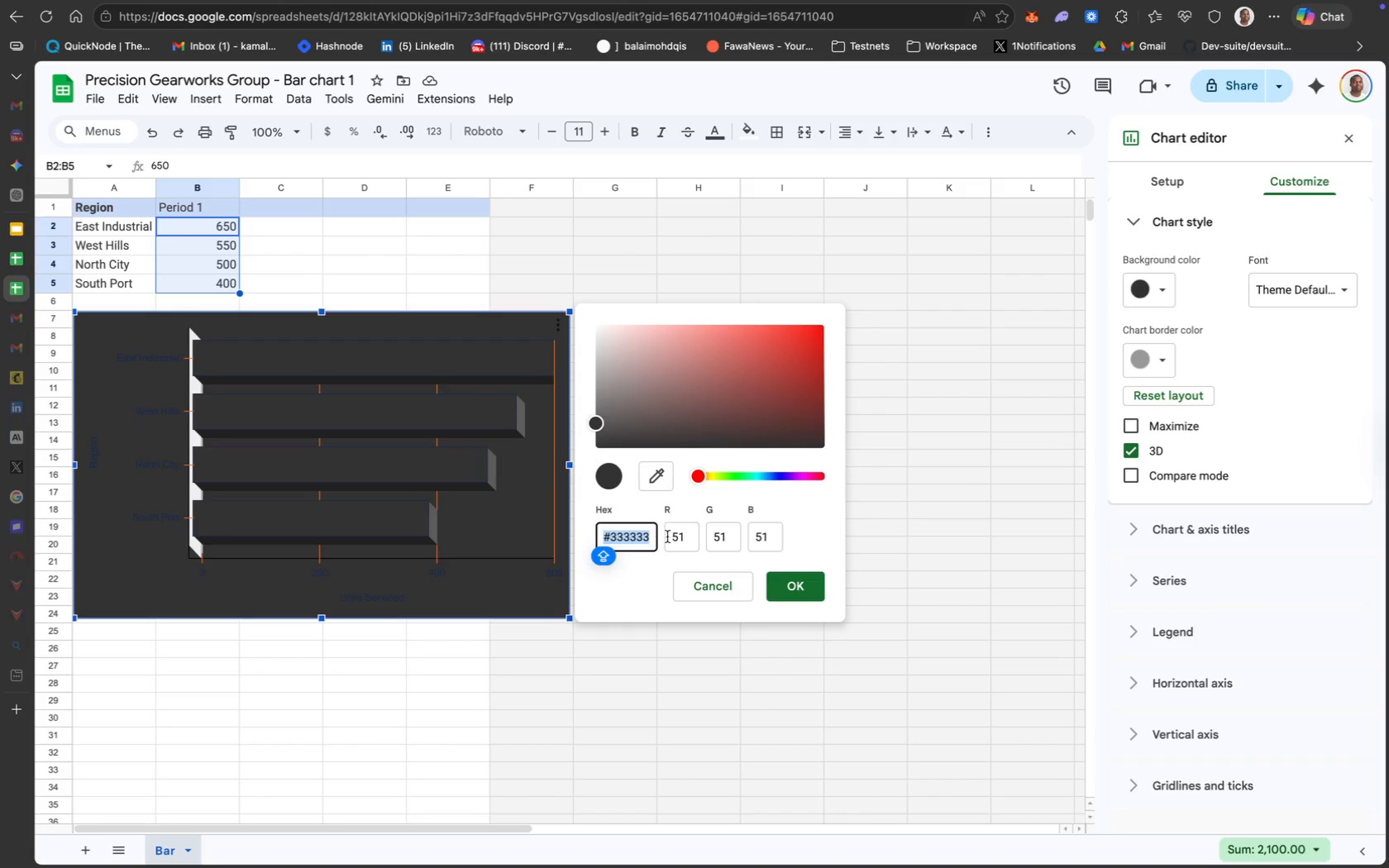 
wait(12.47)
 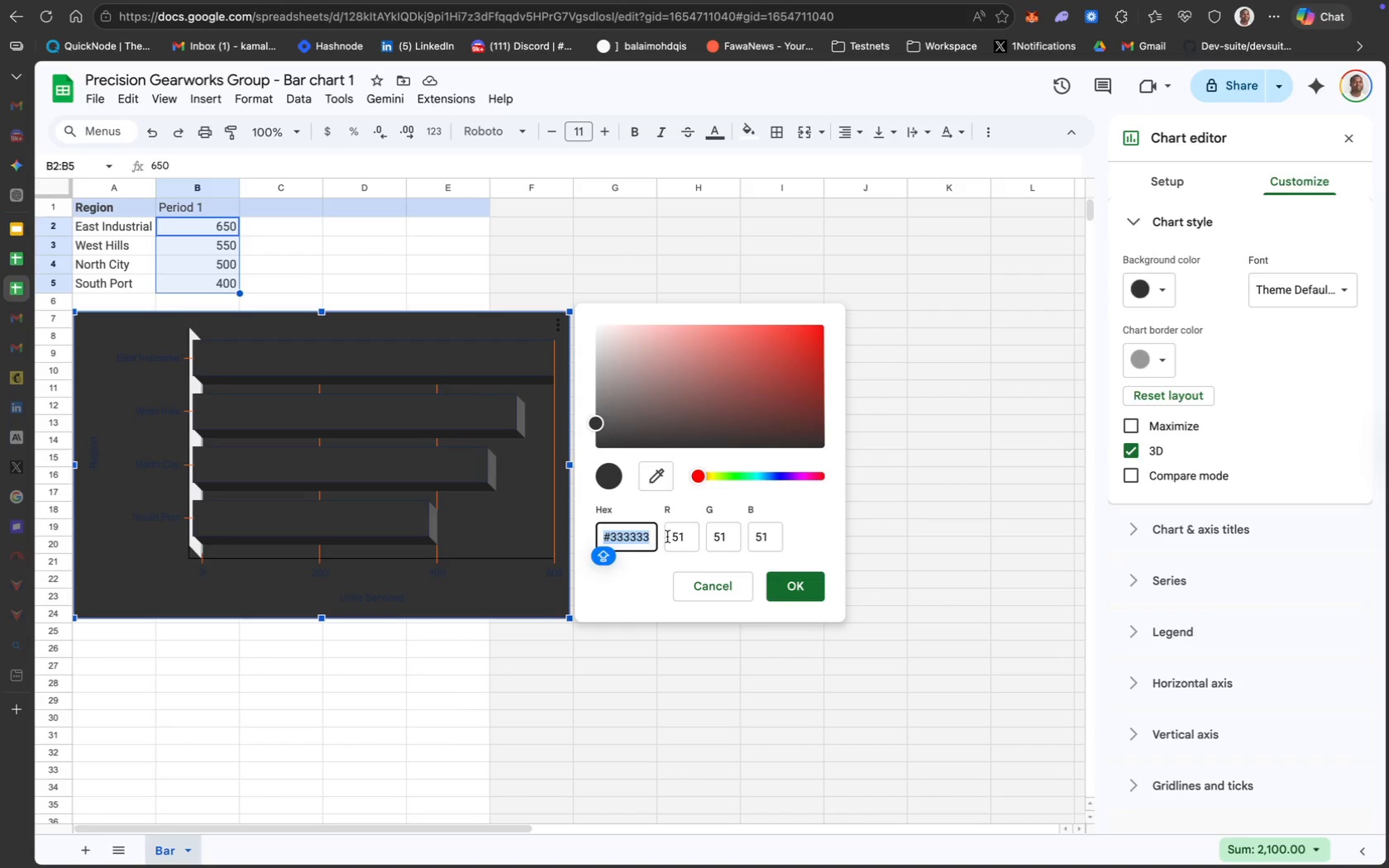 
hold_key(key=CommandLeft, duration=0.36)
 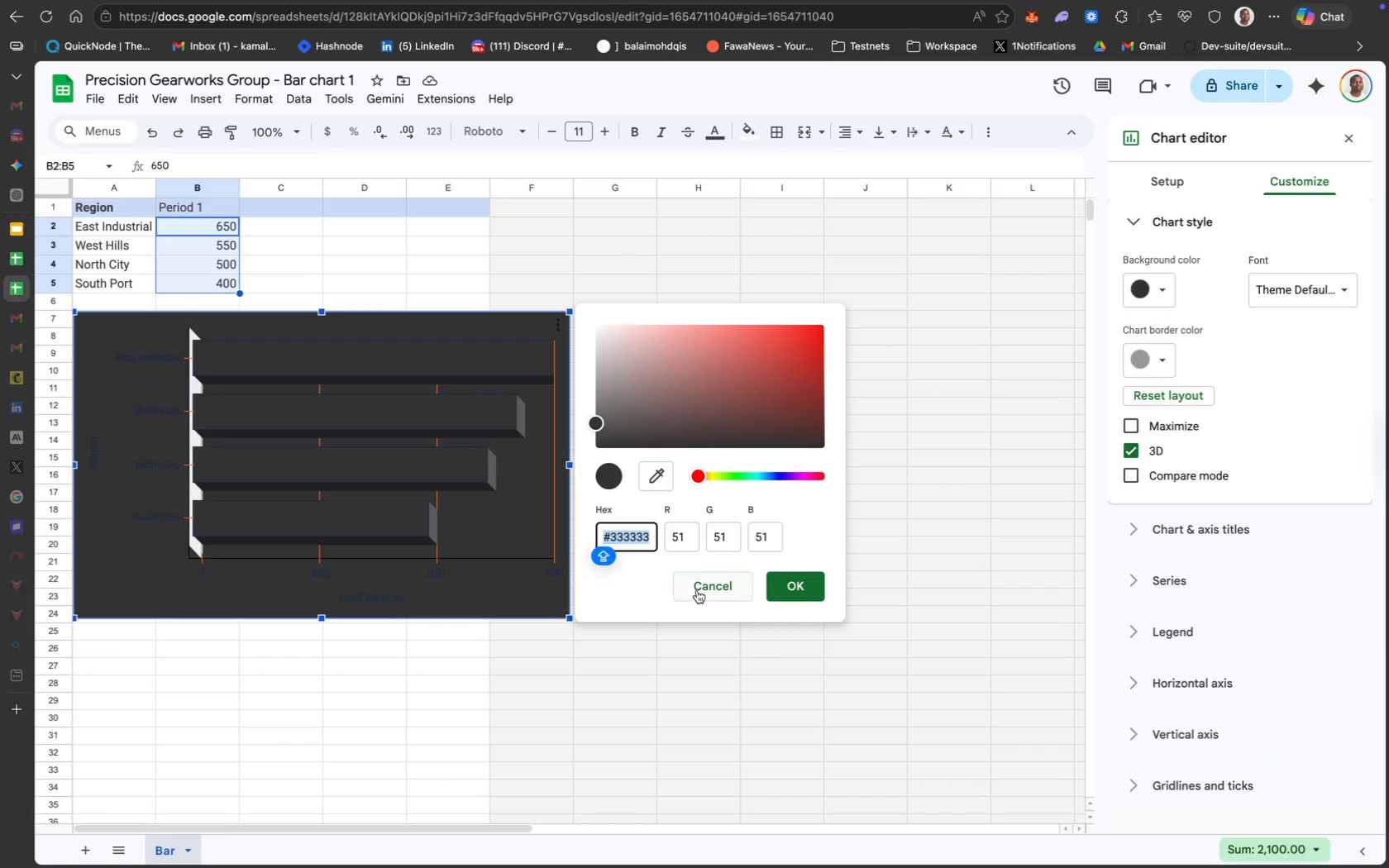 
left_click([687, 575])
 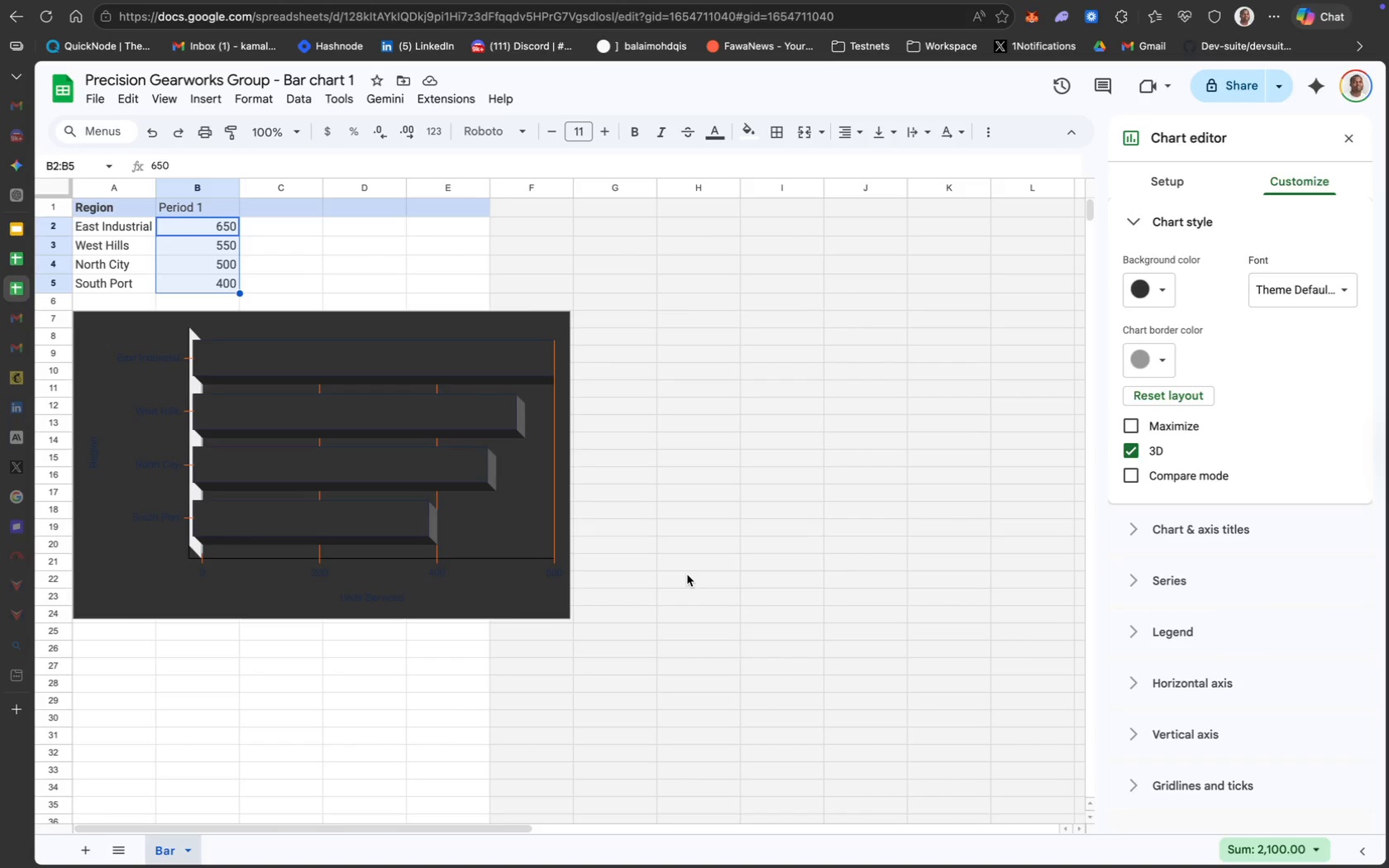 
key(Meta+Z)
 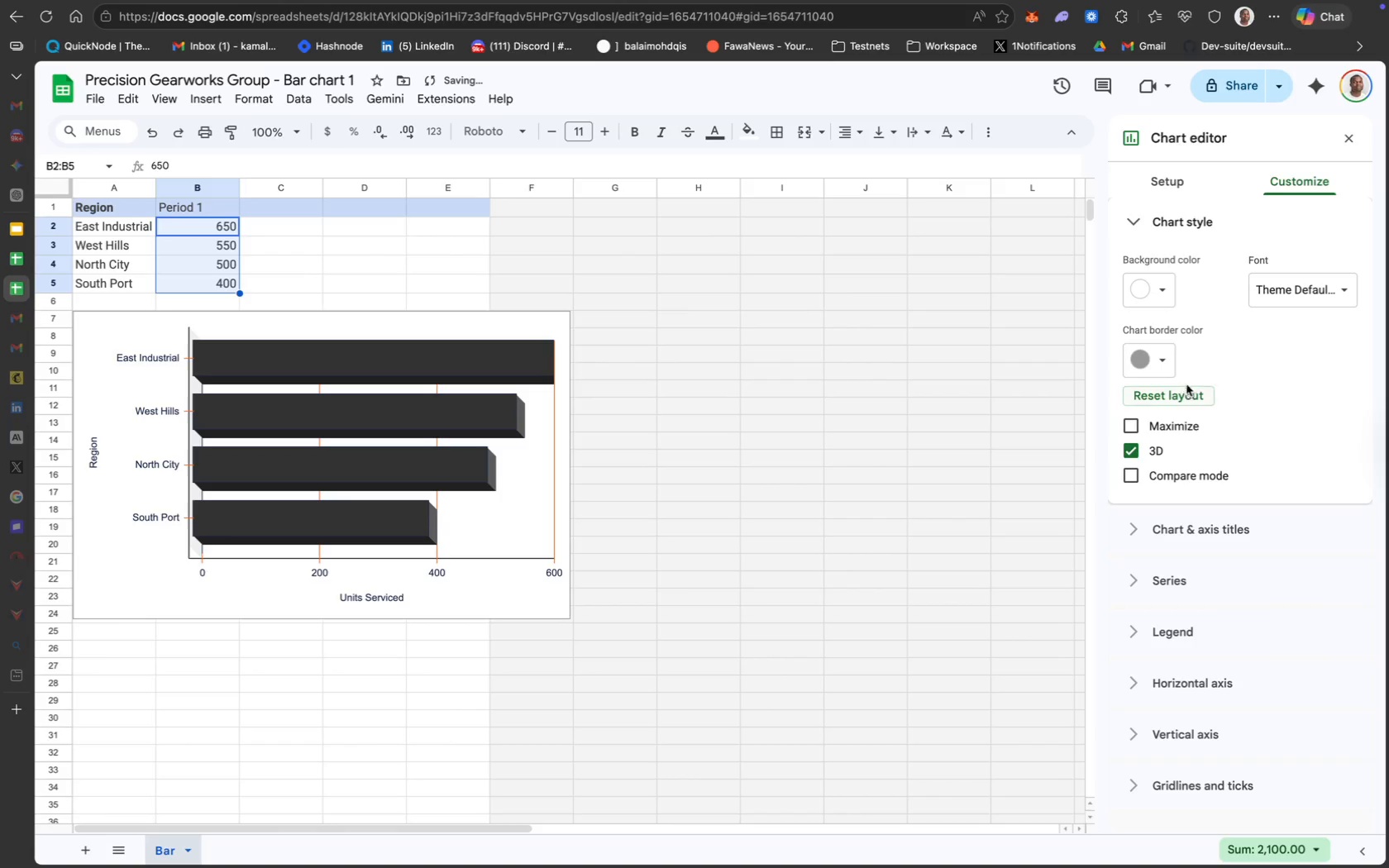 
left_click([1164, 298])
 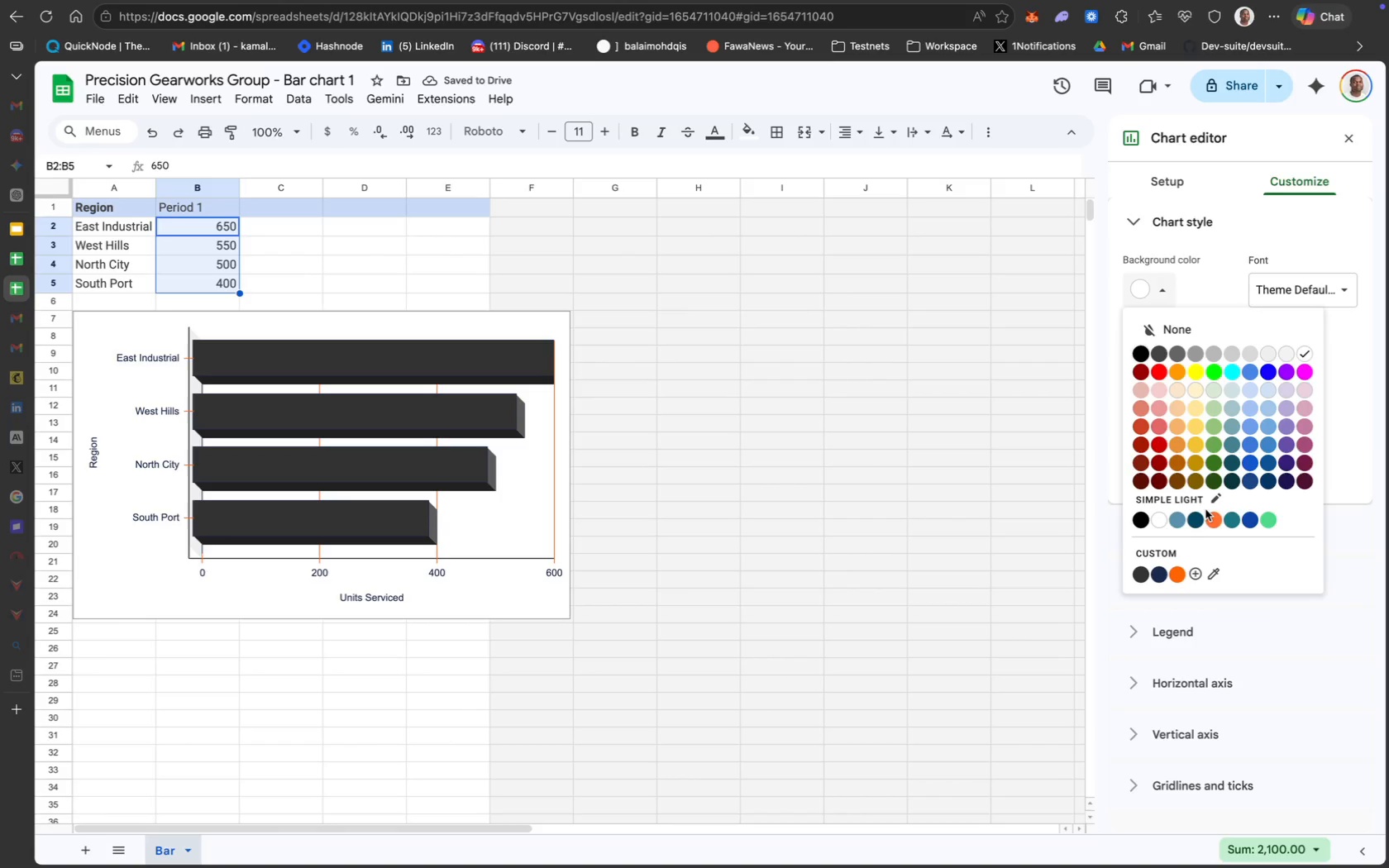 
mouse_move([1200, 577])
 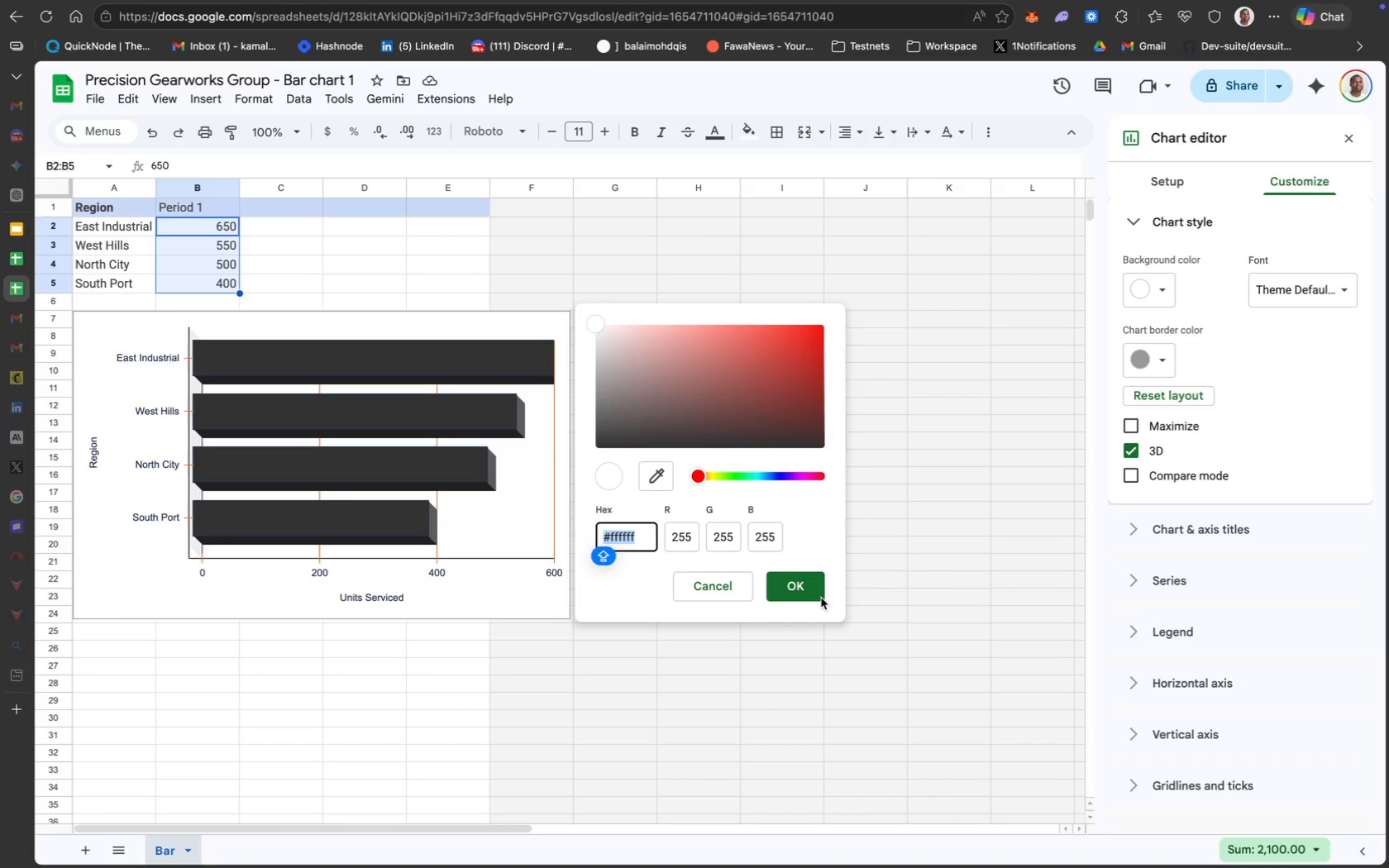 
left_click([726, 588])
 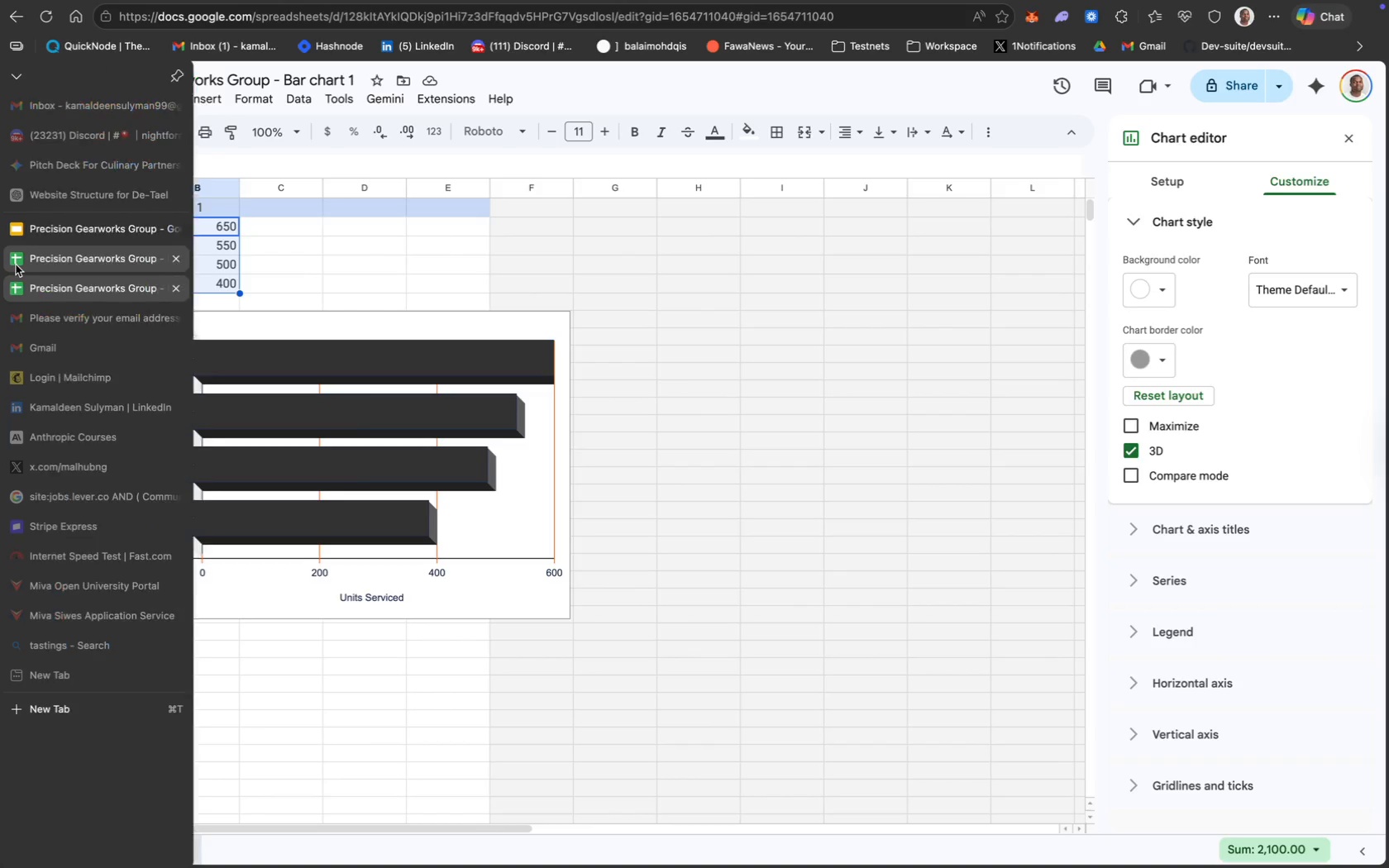 
left_click([27, 260])
 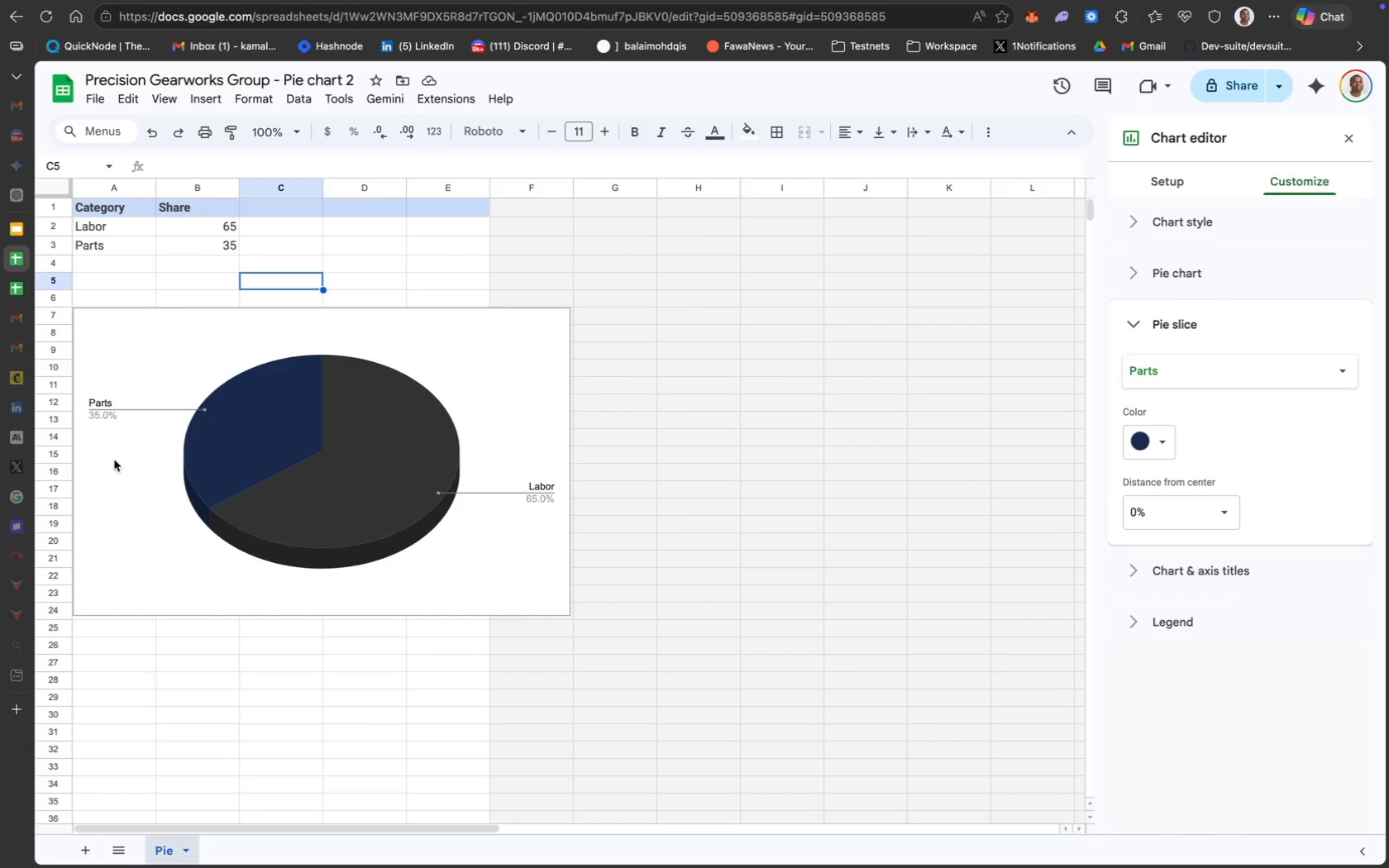 
mouse_move([19, 284])
 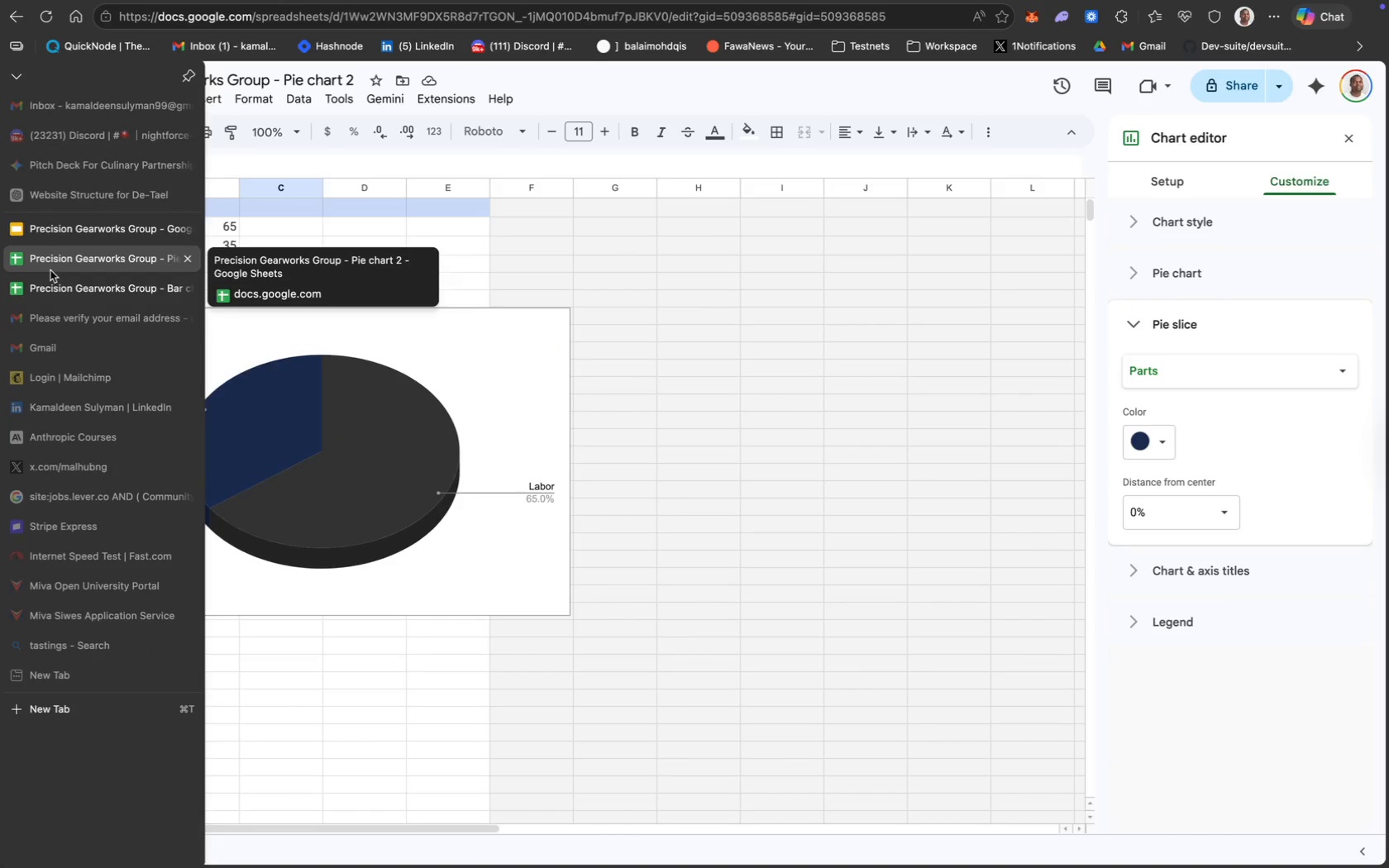 
wait(5.27)
 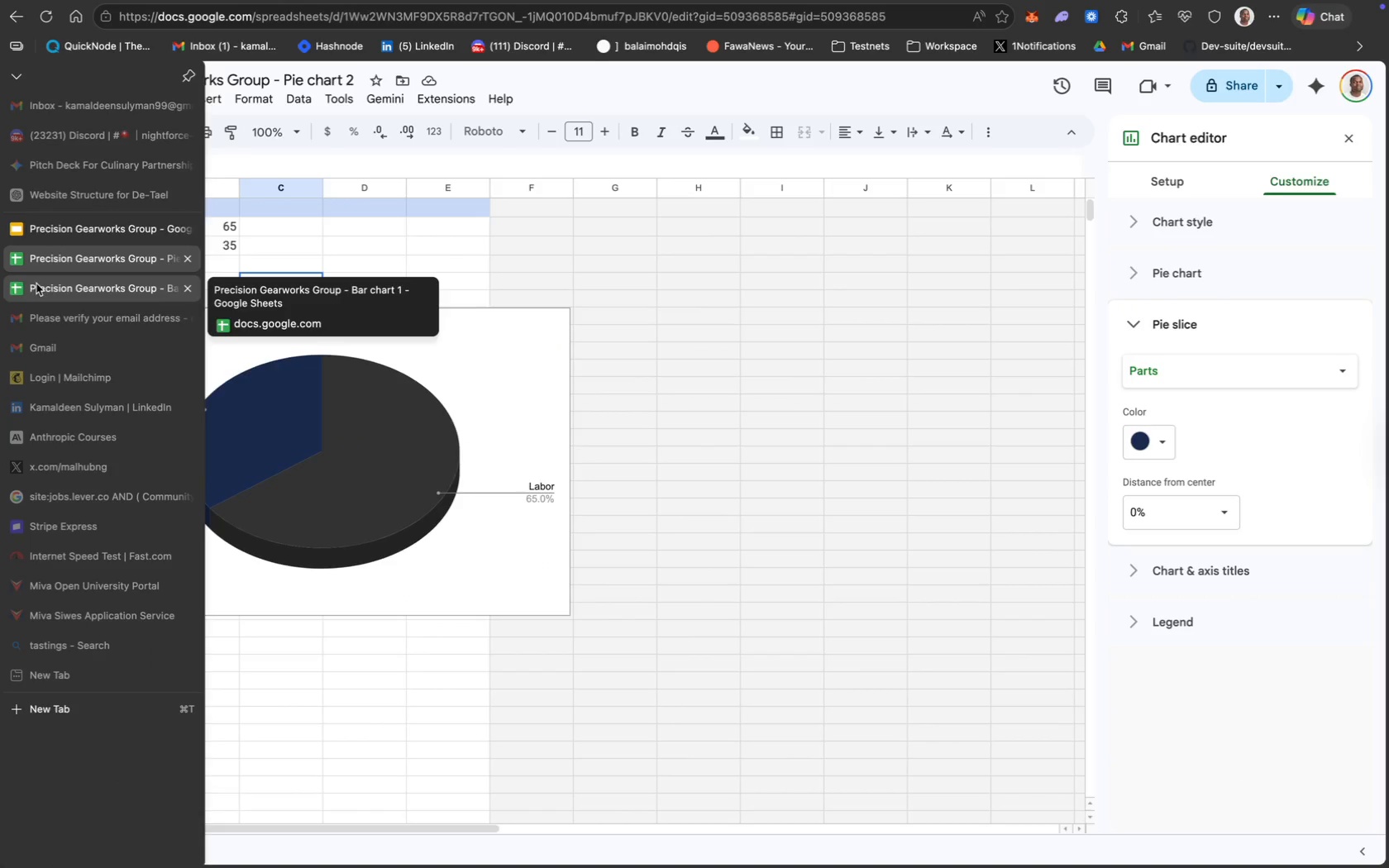 
mouse_move([112, 241])
 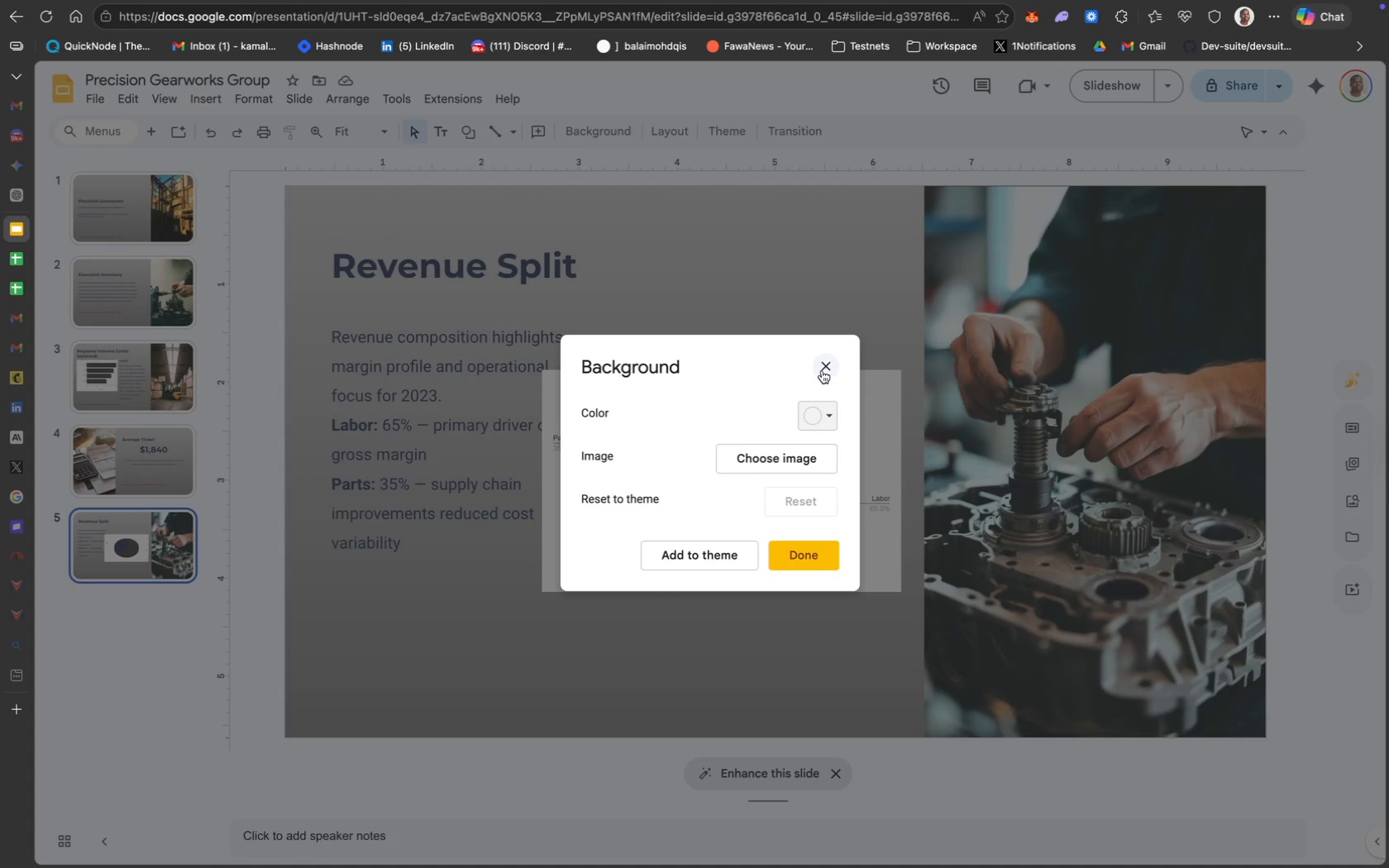 
left_click([829, 418])
 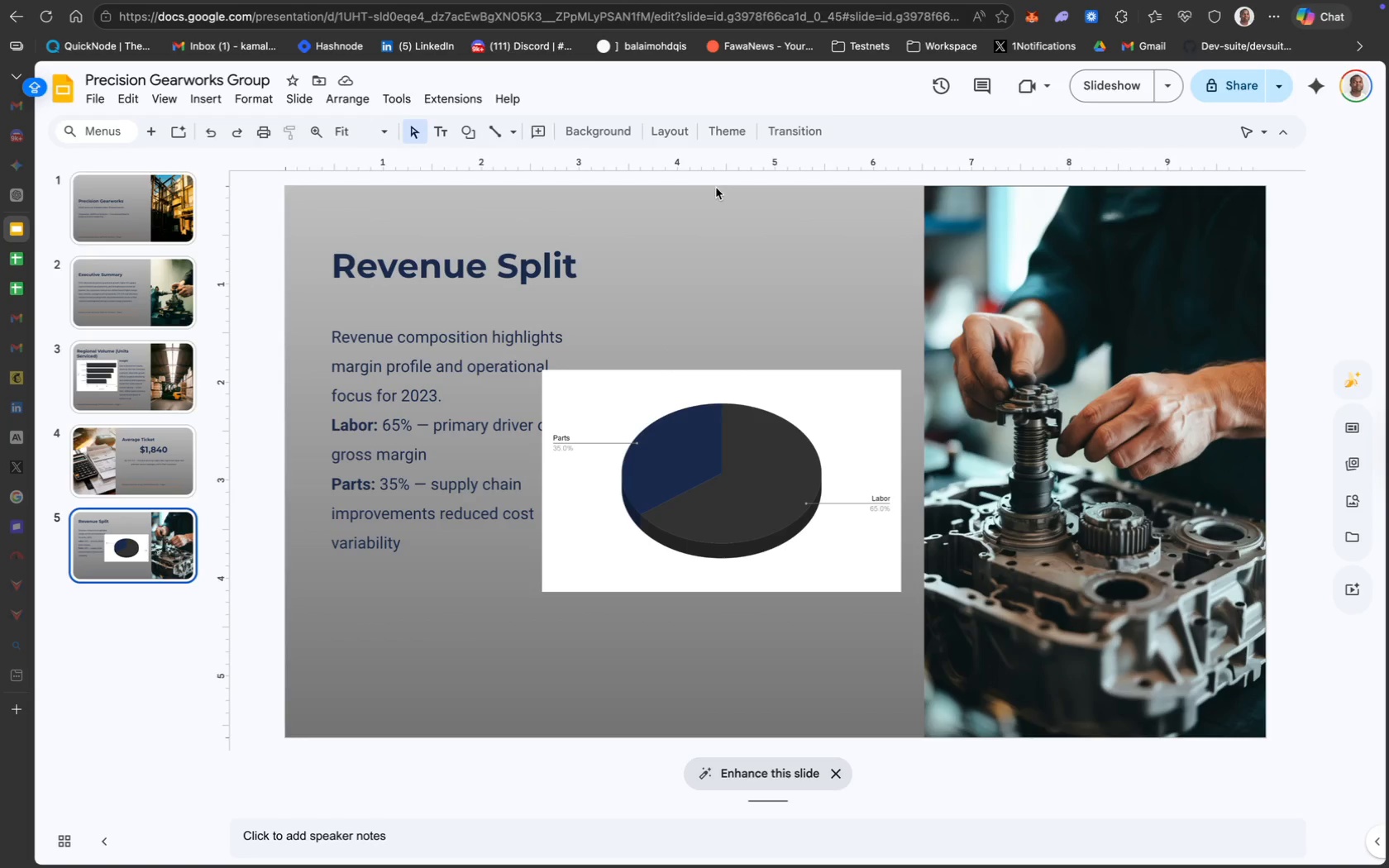 
wait(7.92)
 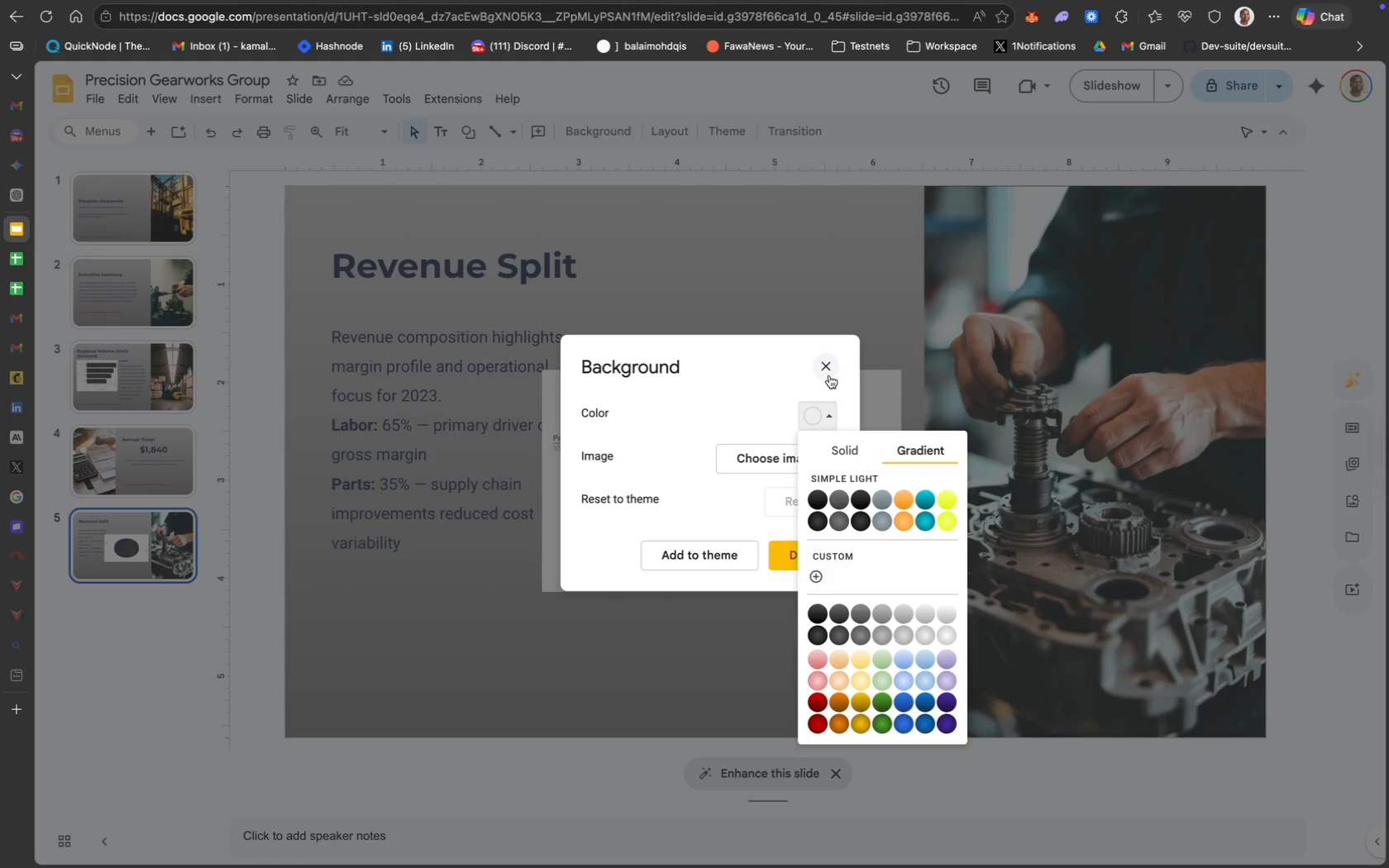 
left_click([380, 484])
 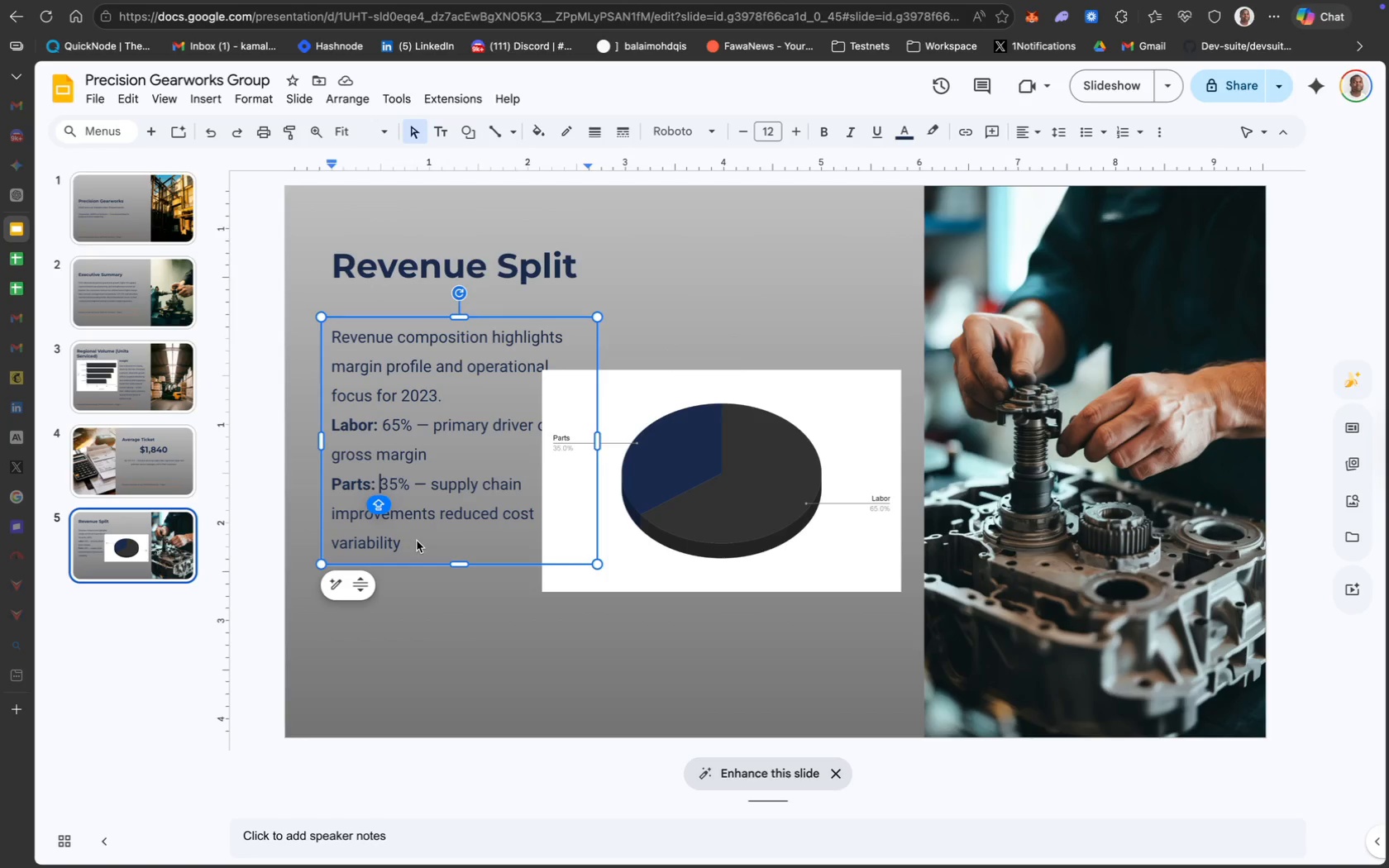 
left_click_drag(start_coordinate=[414, 540], to_coordinate=[326, 492])
 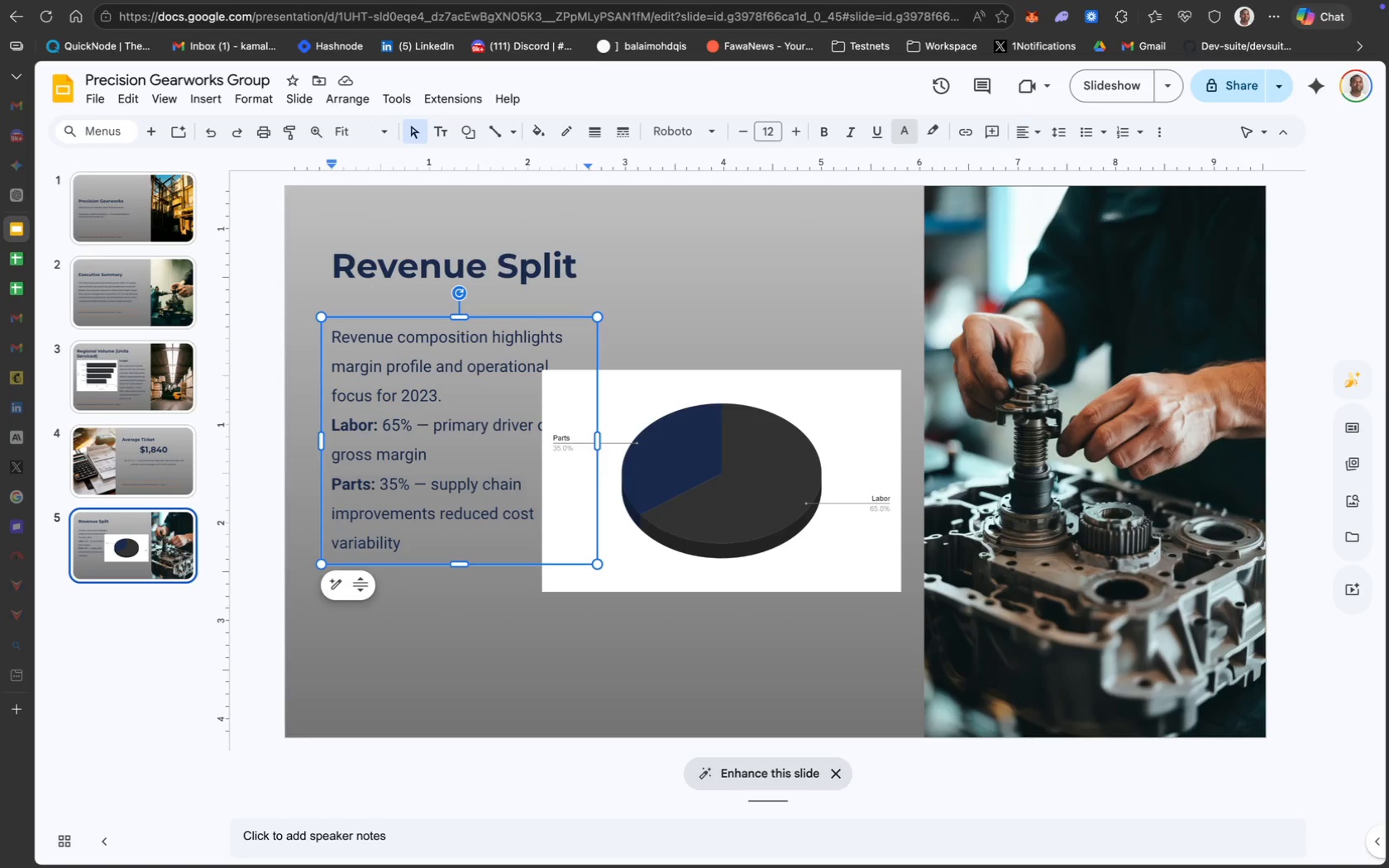 
left_click([684, 323])
 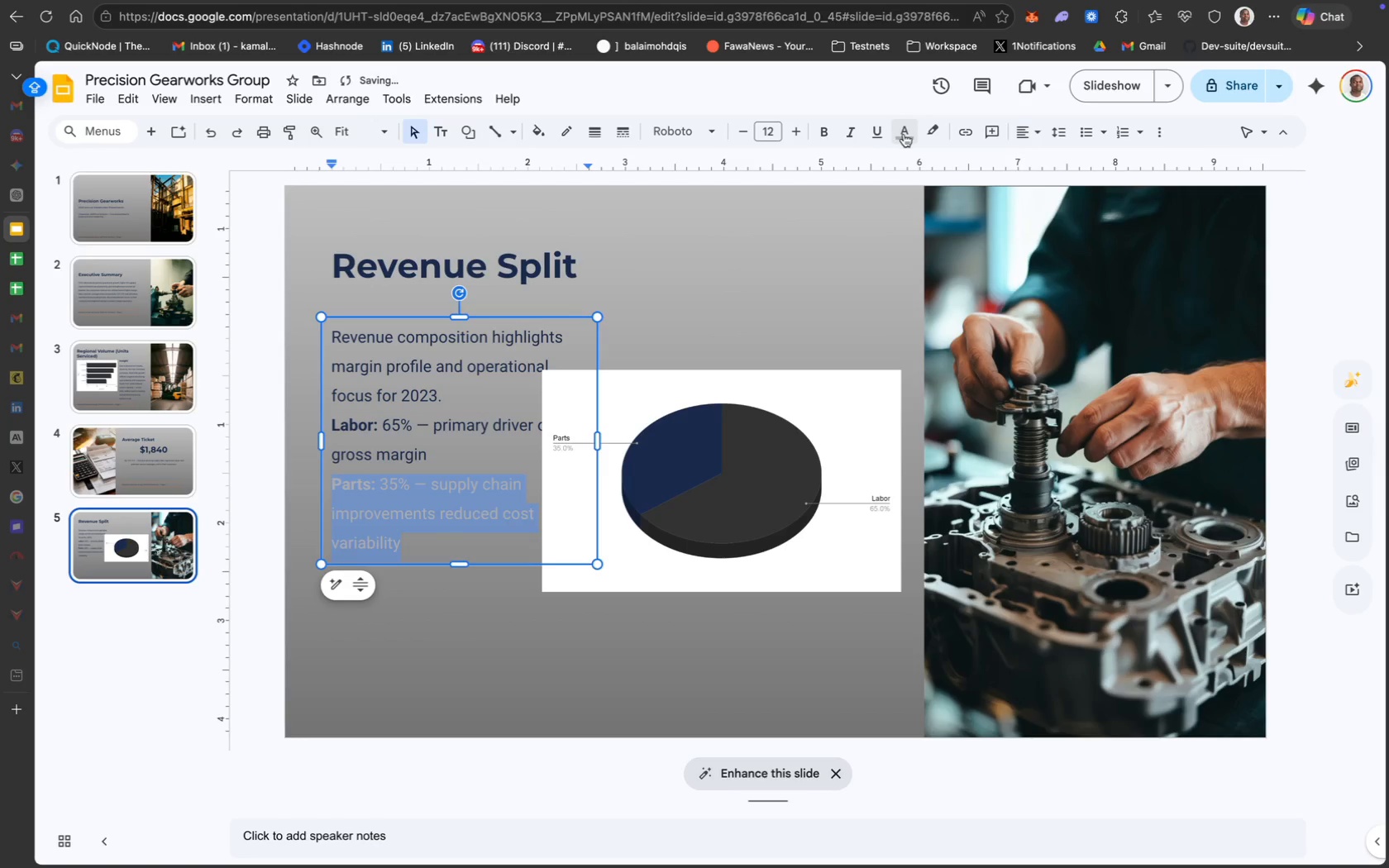 
left_click([903, 138])
 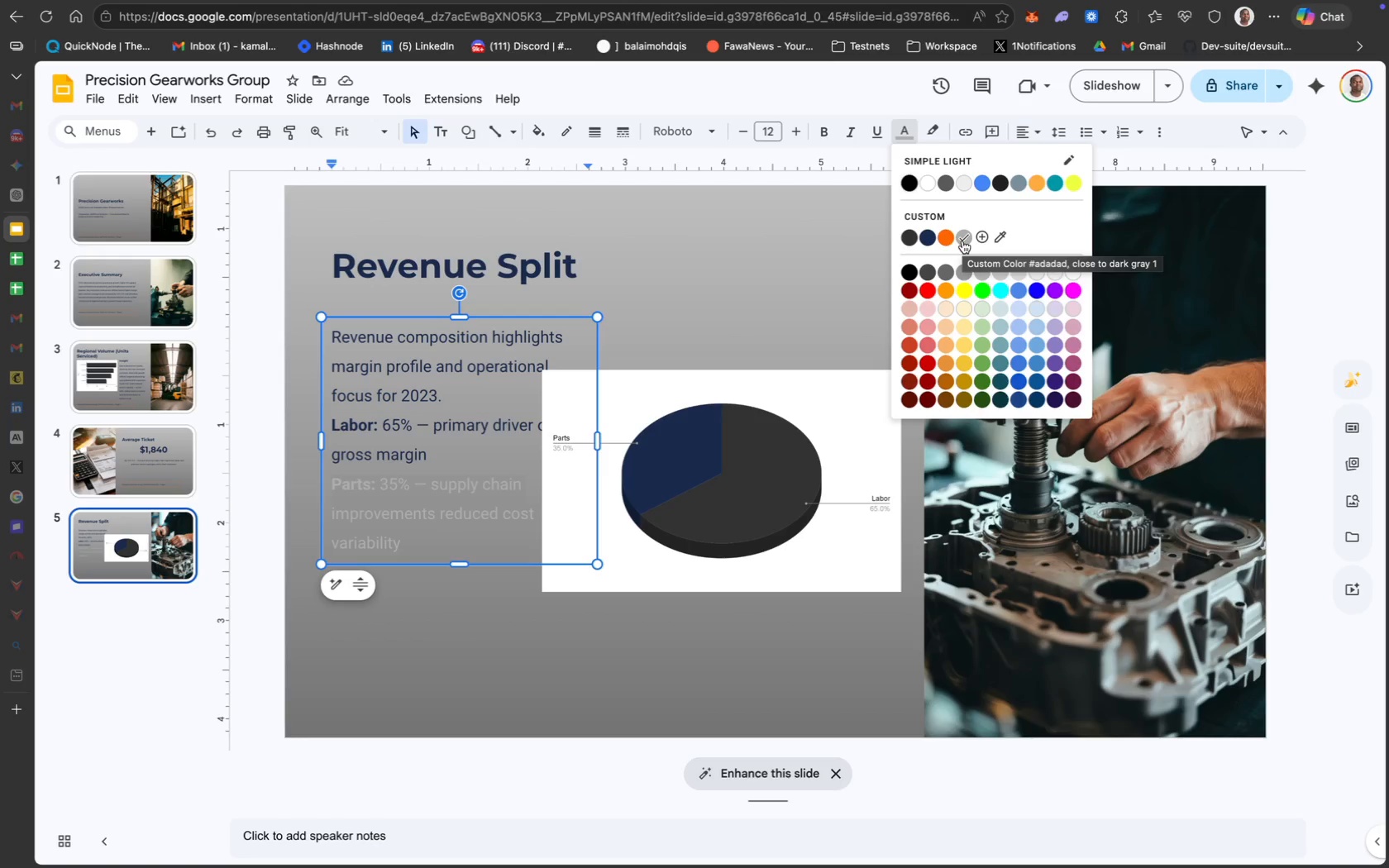 
wait(6.6)
 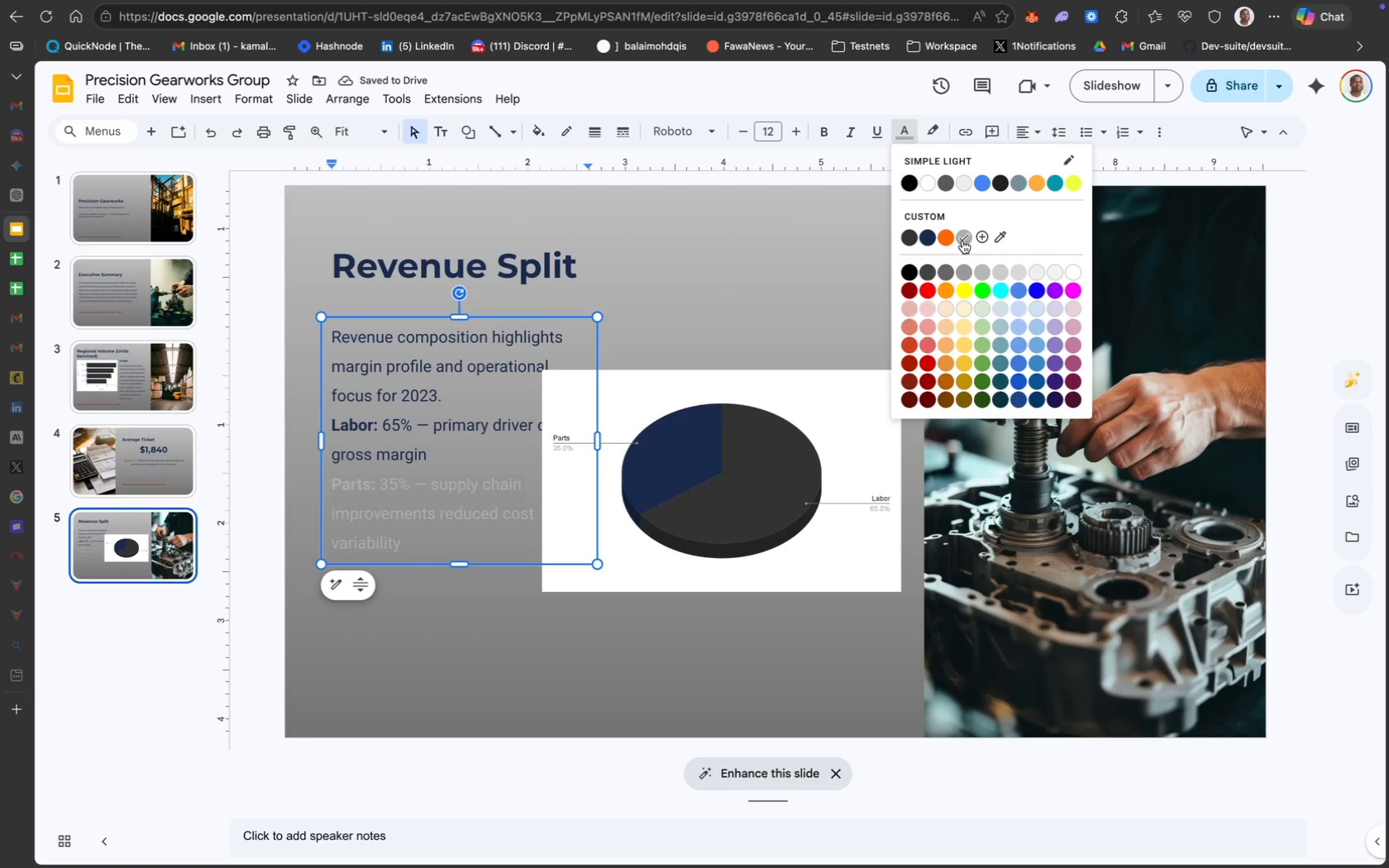 
left_click([507, 635])
 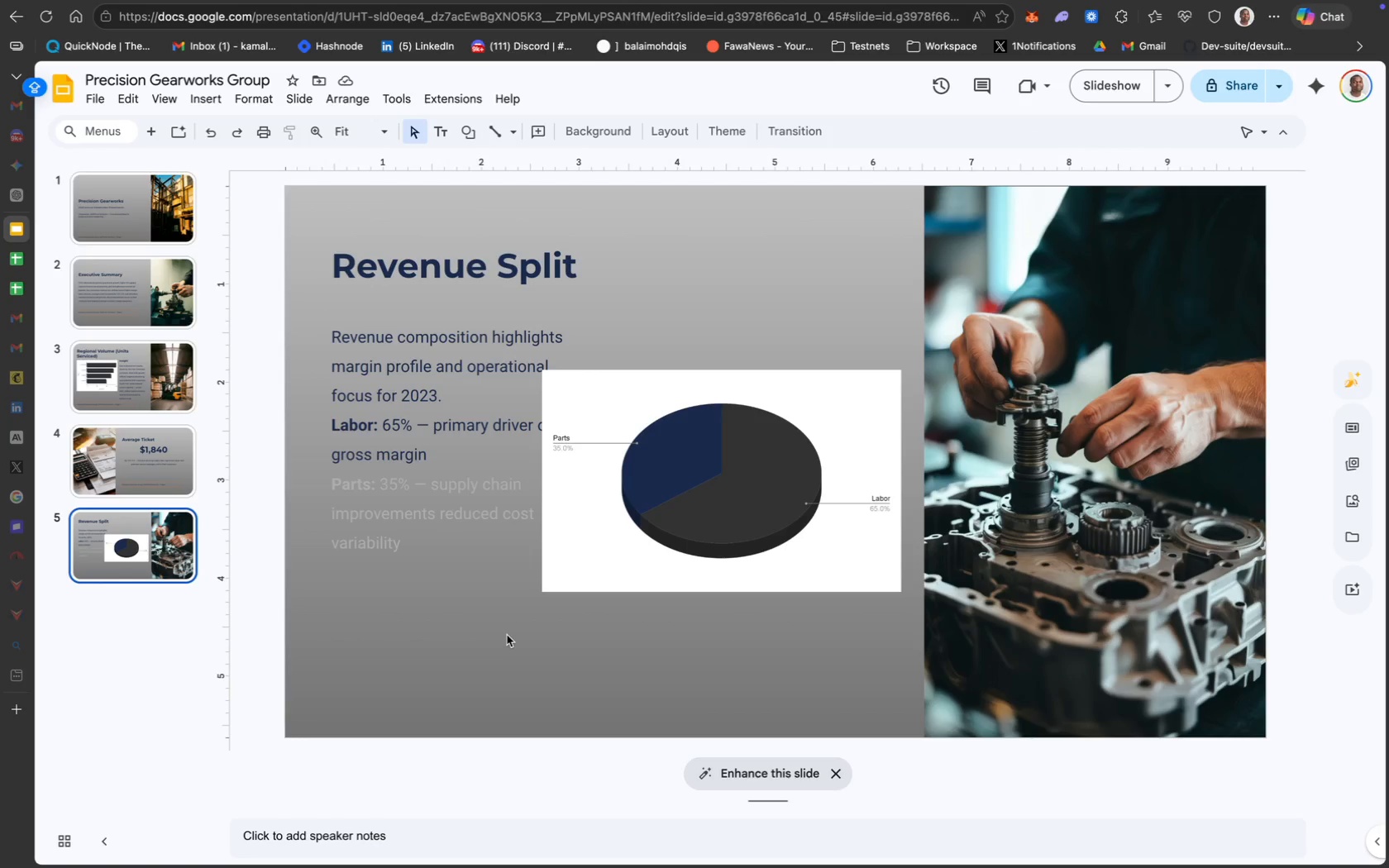 
key(Meta+Z)
 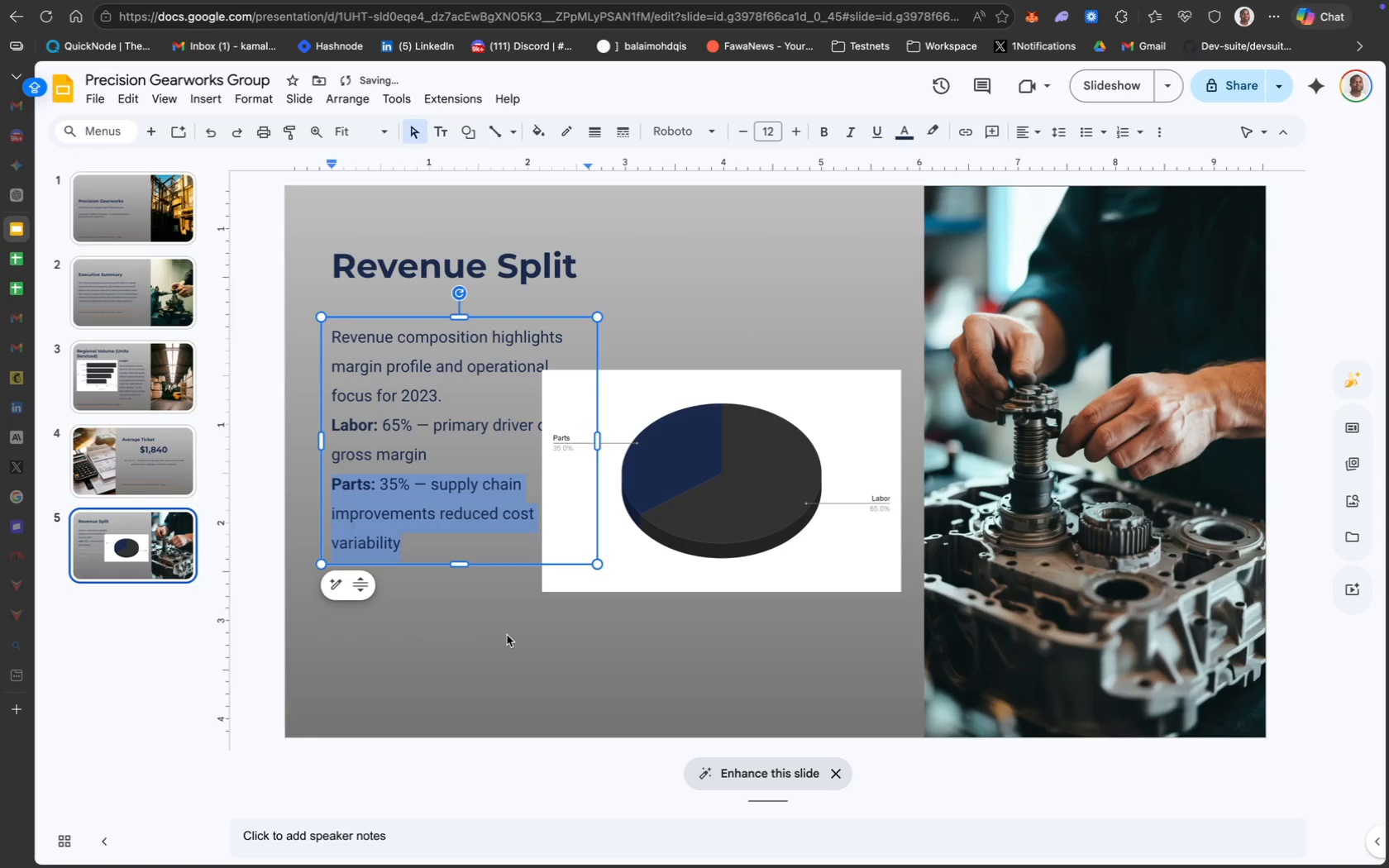 
left_click([507, 635])
 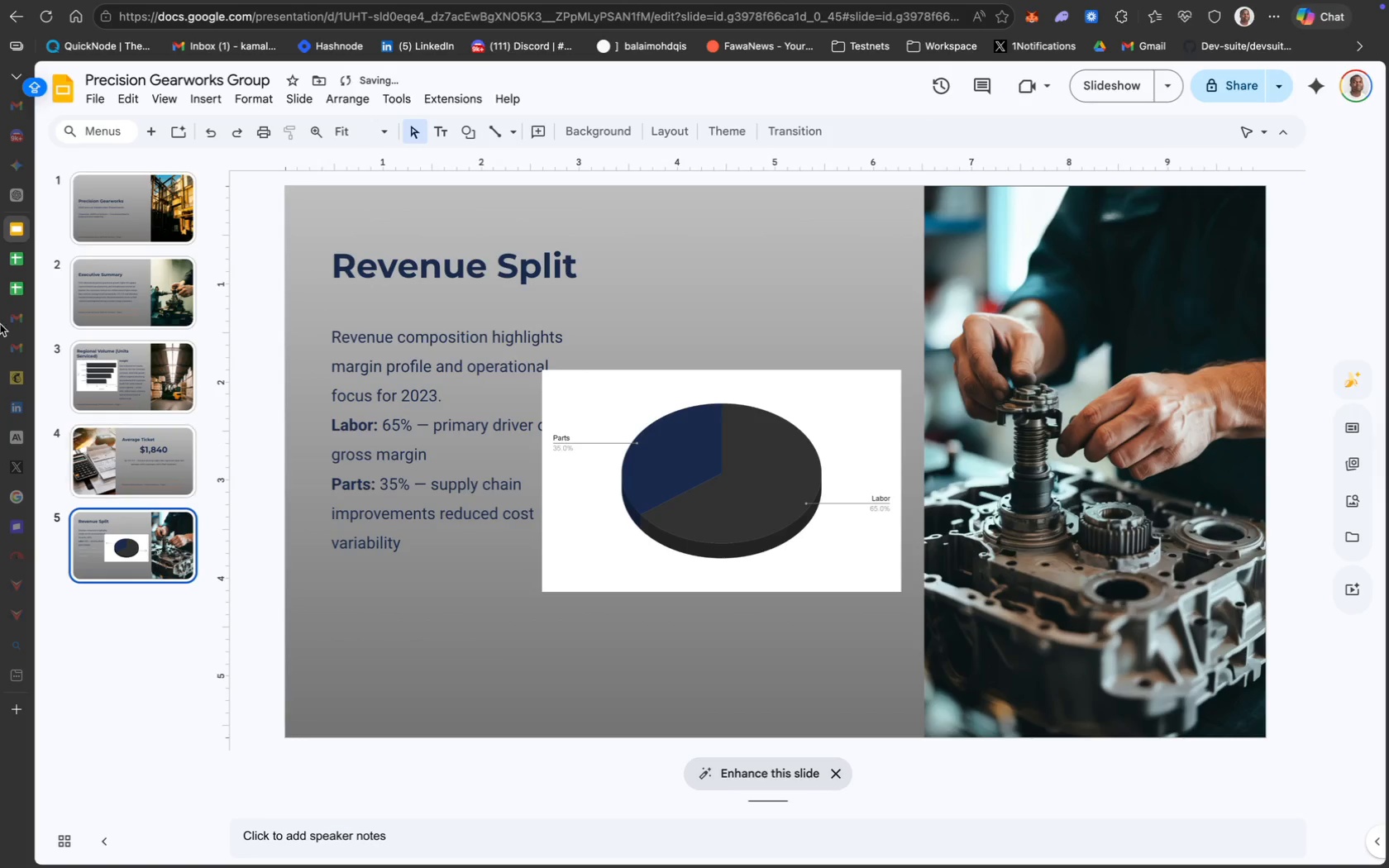 
mouse_move([38, 267])
 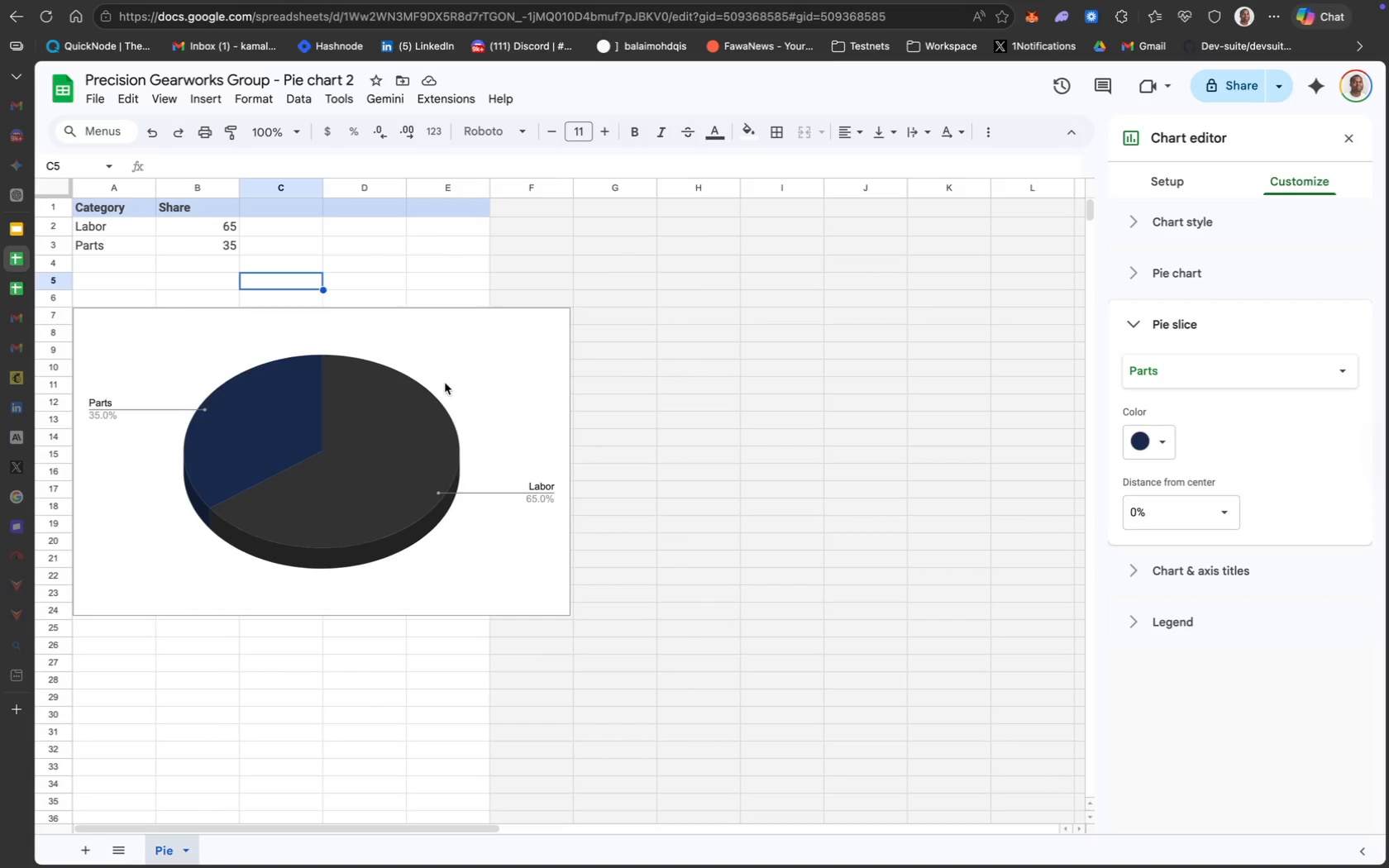 
left_click([17, 298])
 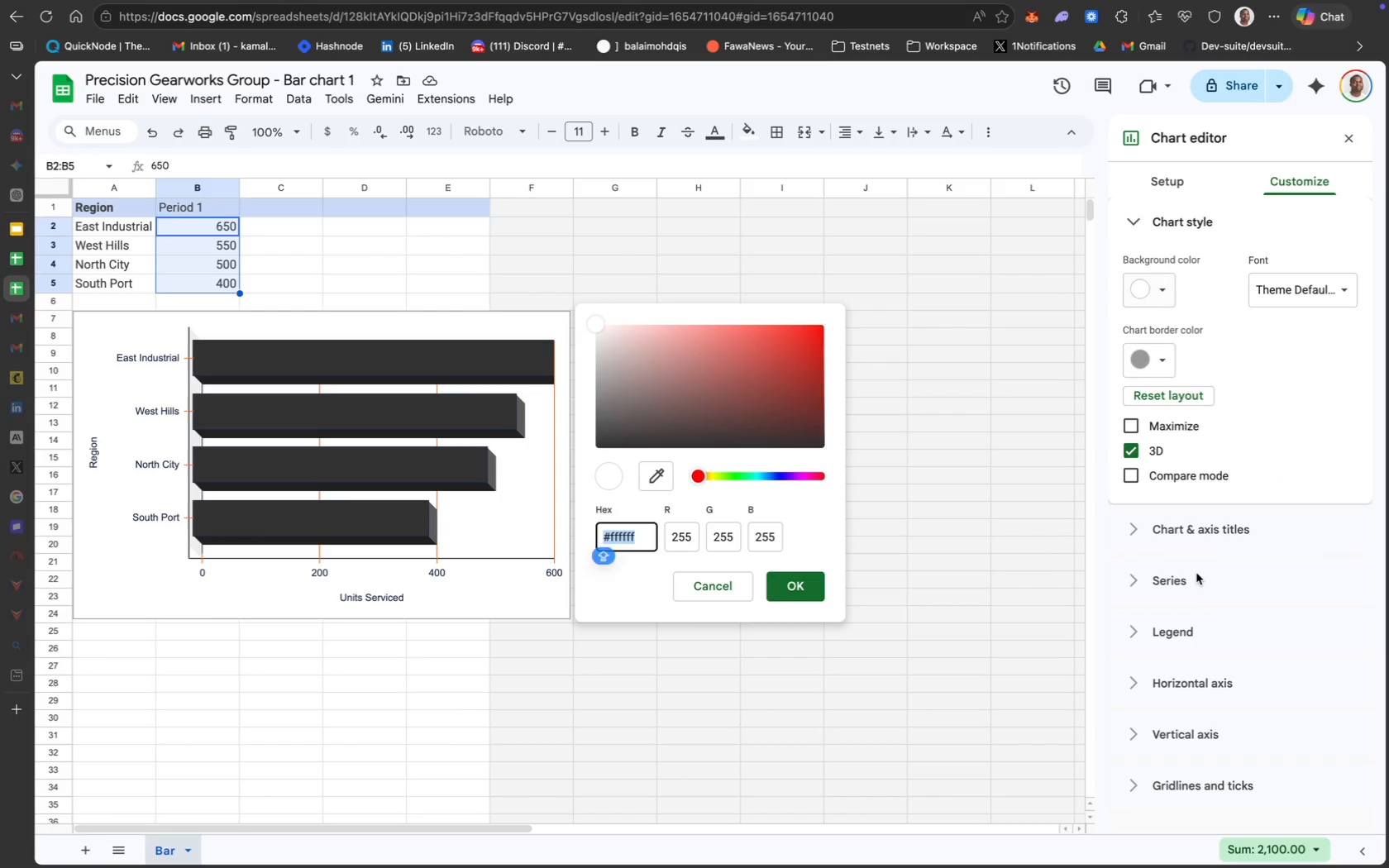 
wait(5.53)
 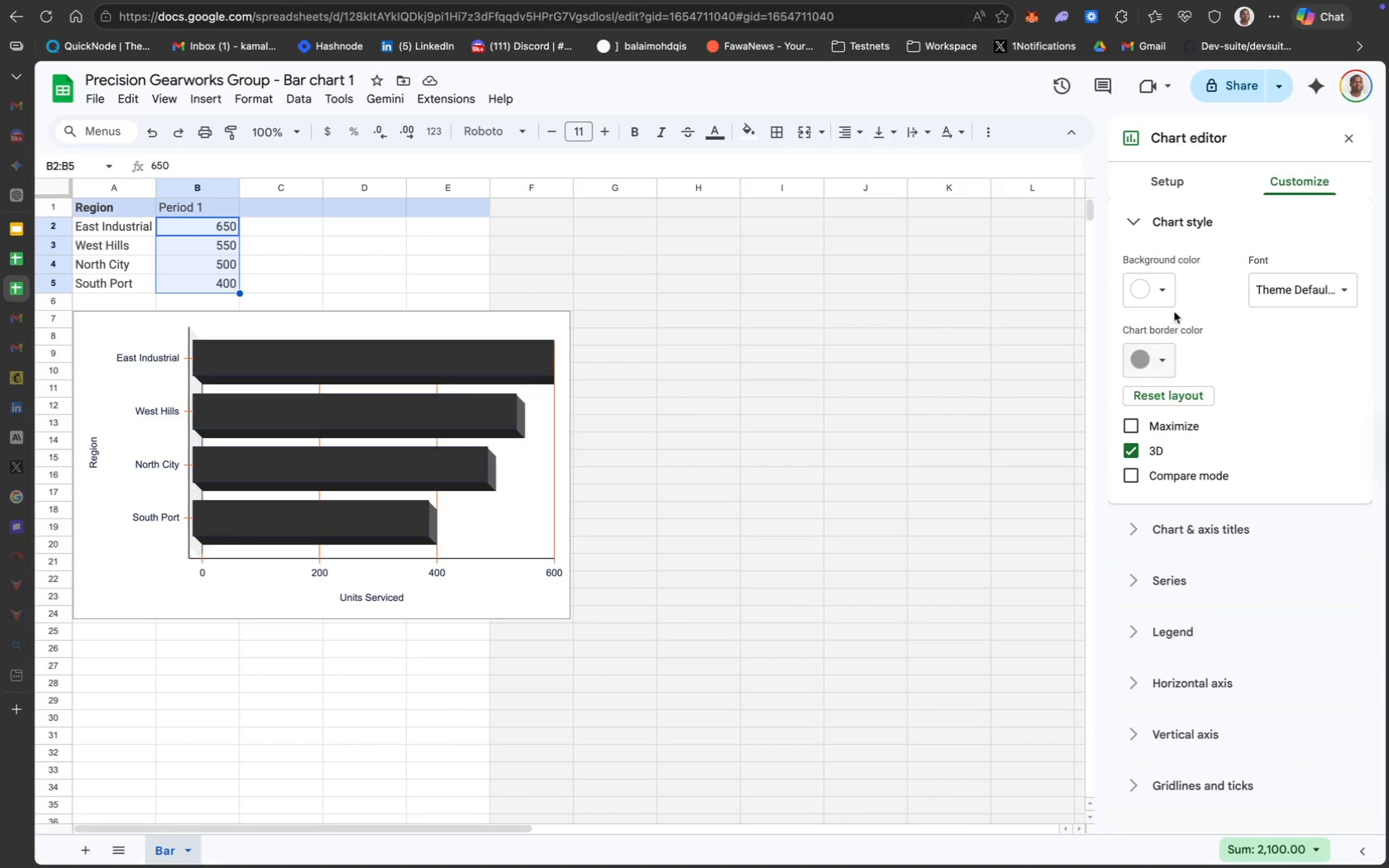 
type(#ADADAD)
 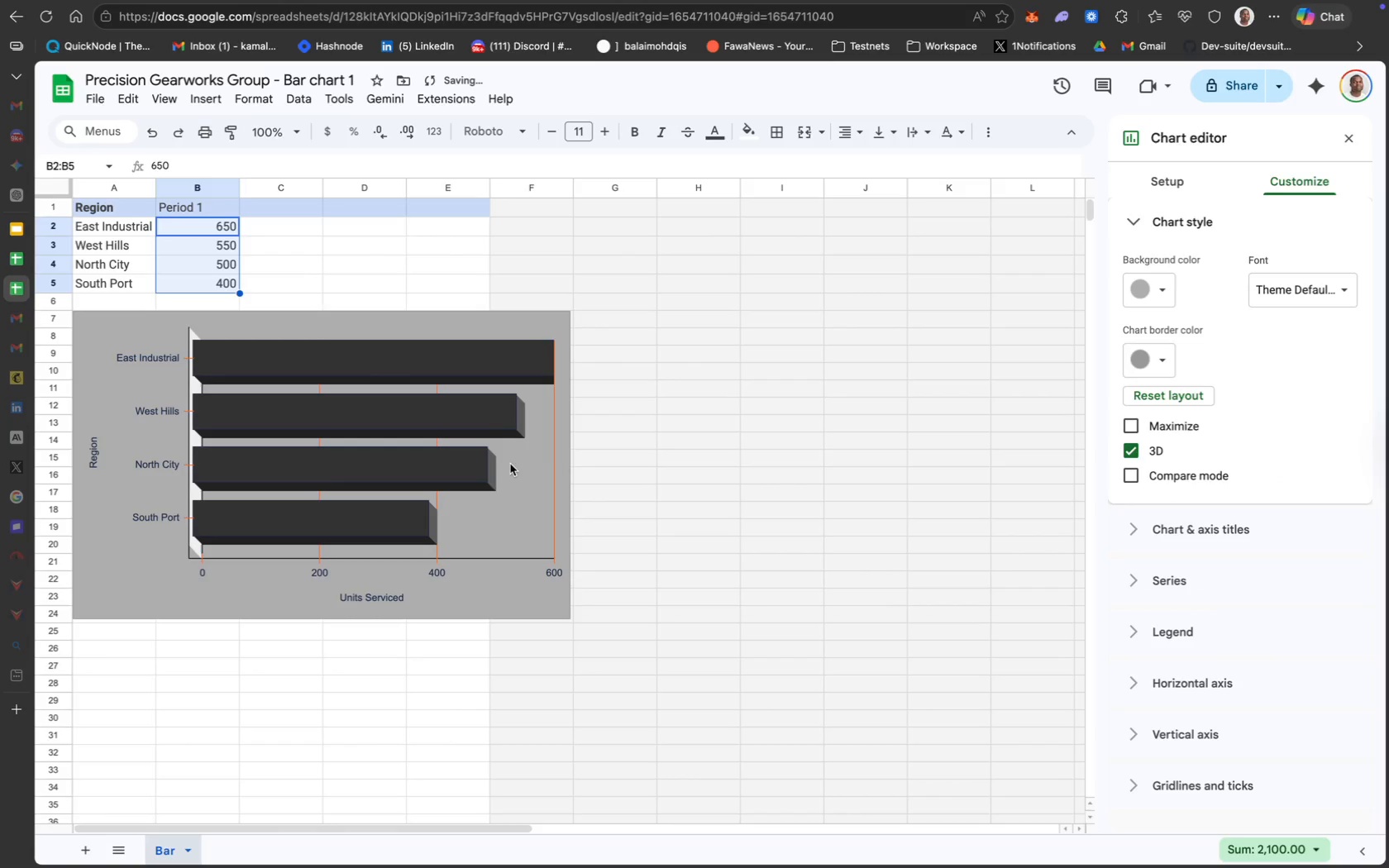 
mouse_move([17, 264])
 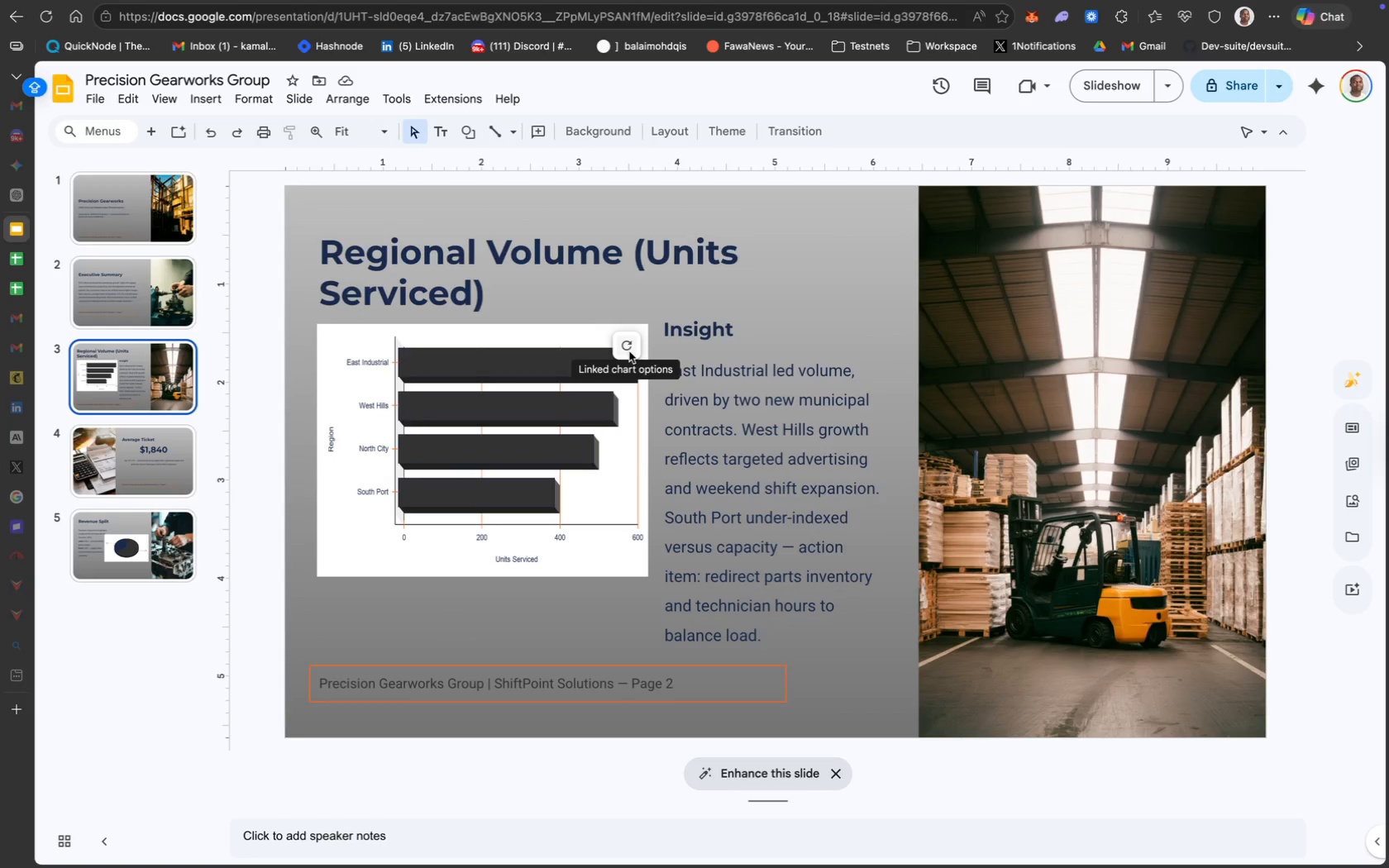 
wait(7.97)
 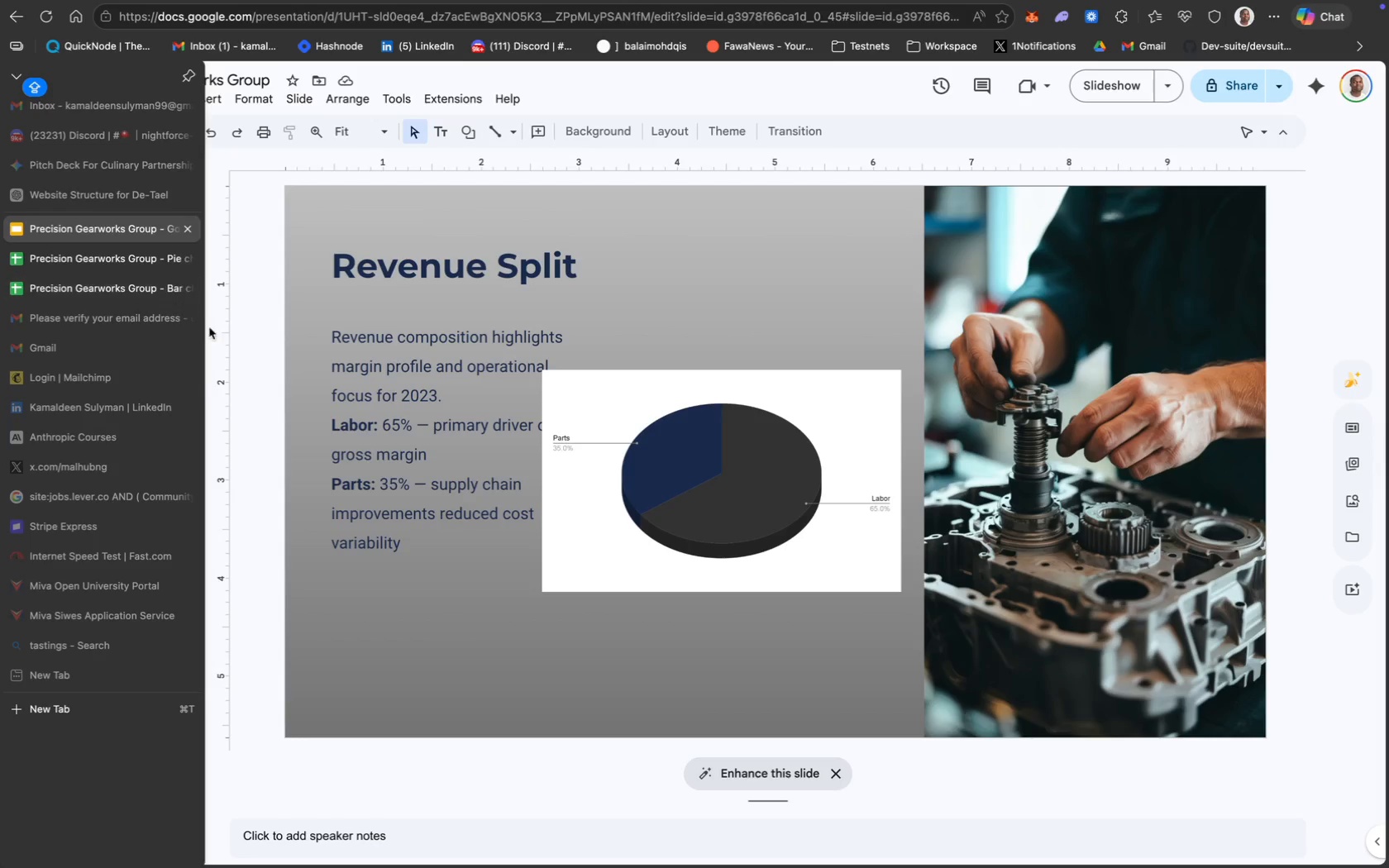 
left_click([628, 351])
 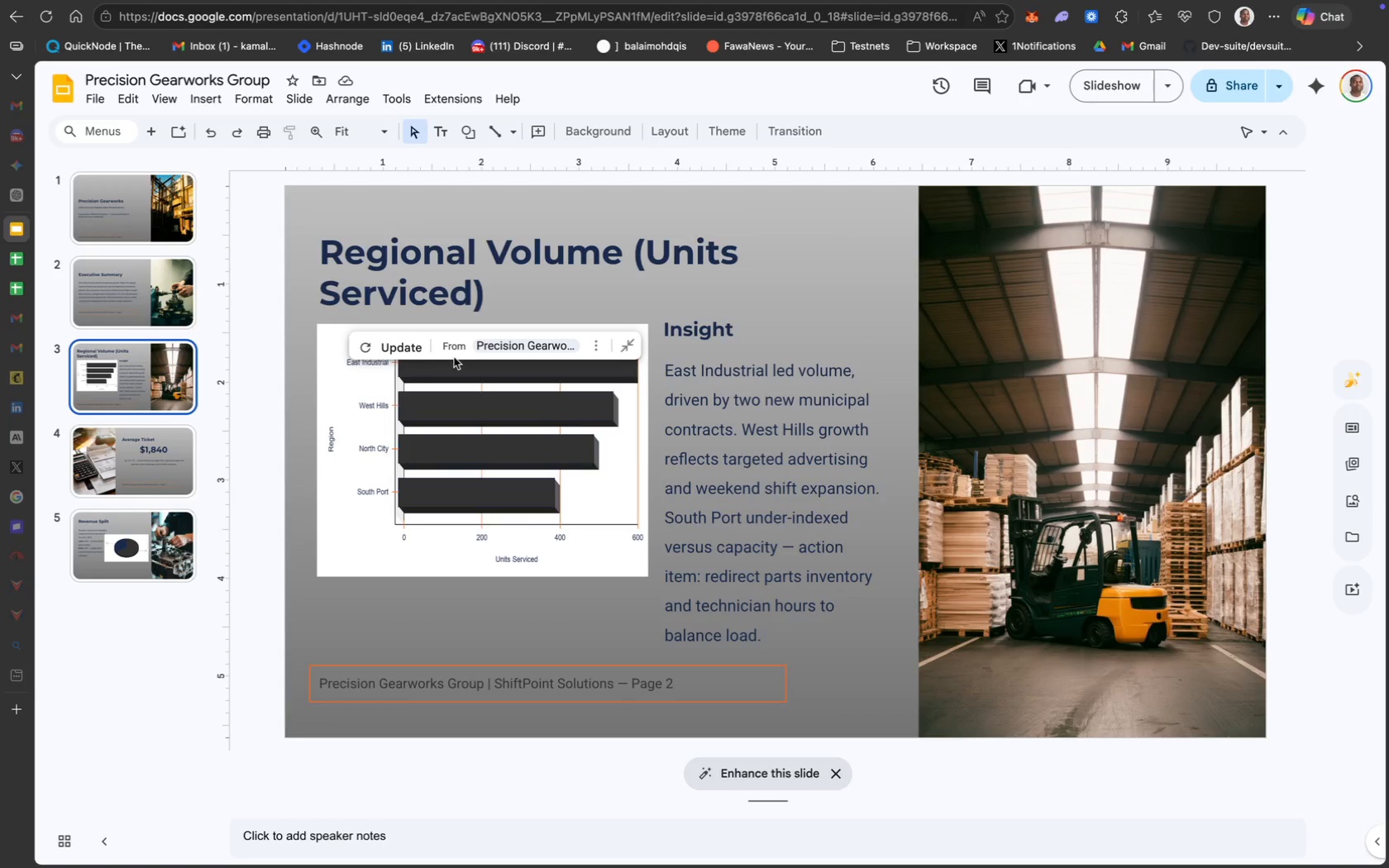 
left_click([388, 348])
 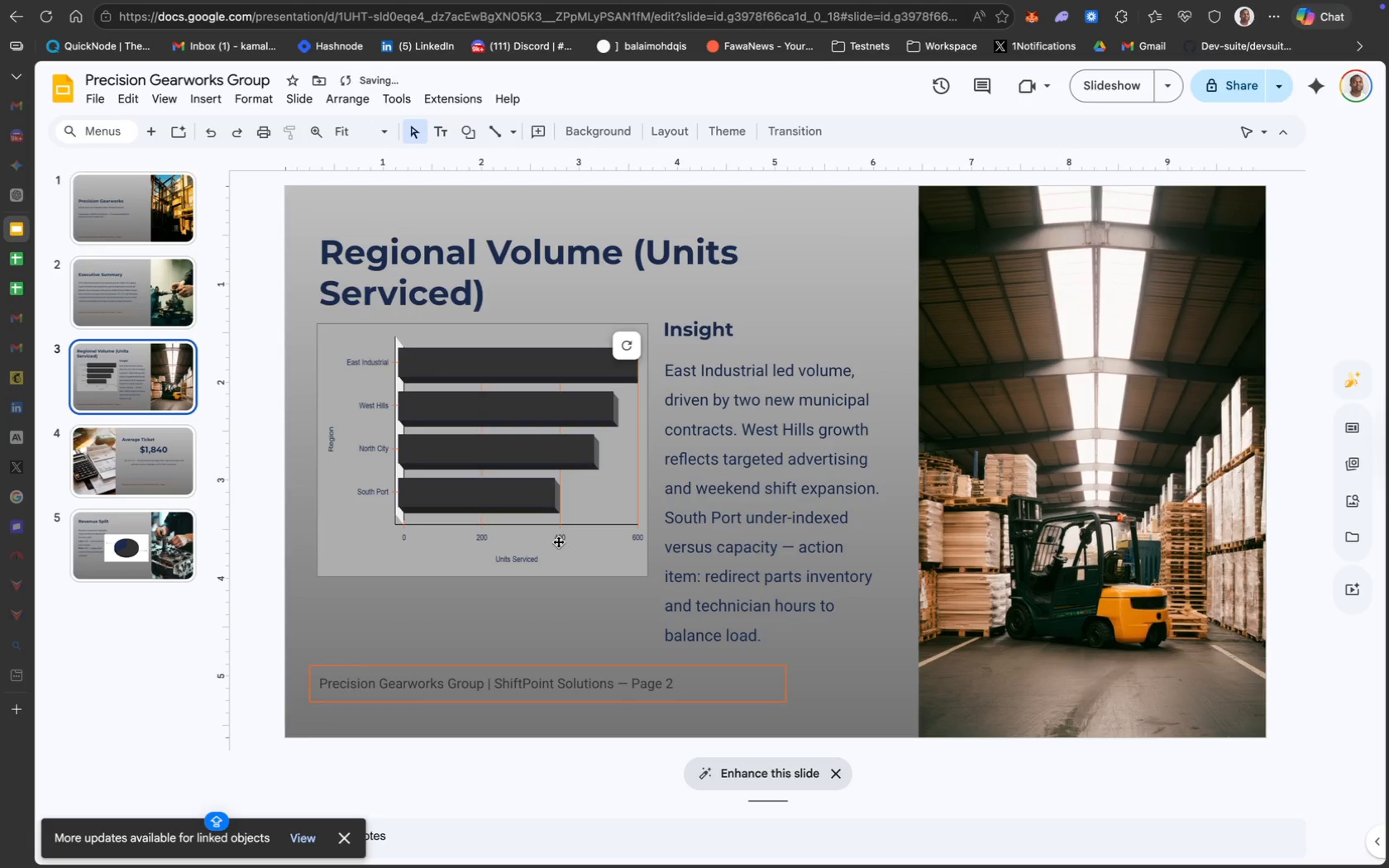 
left_click([600, 637])
 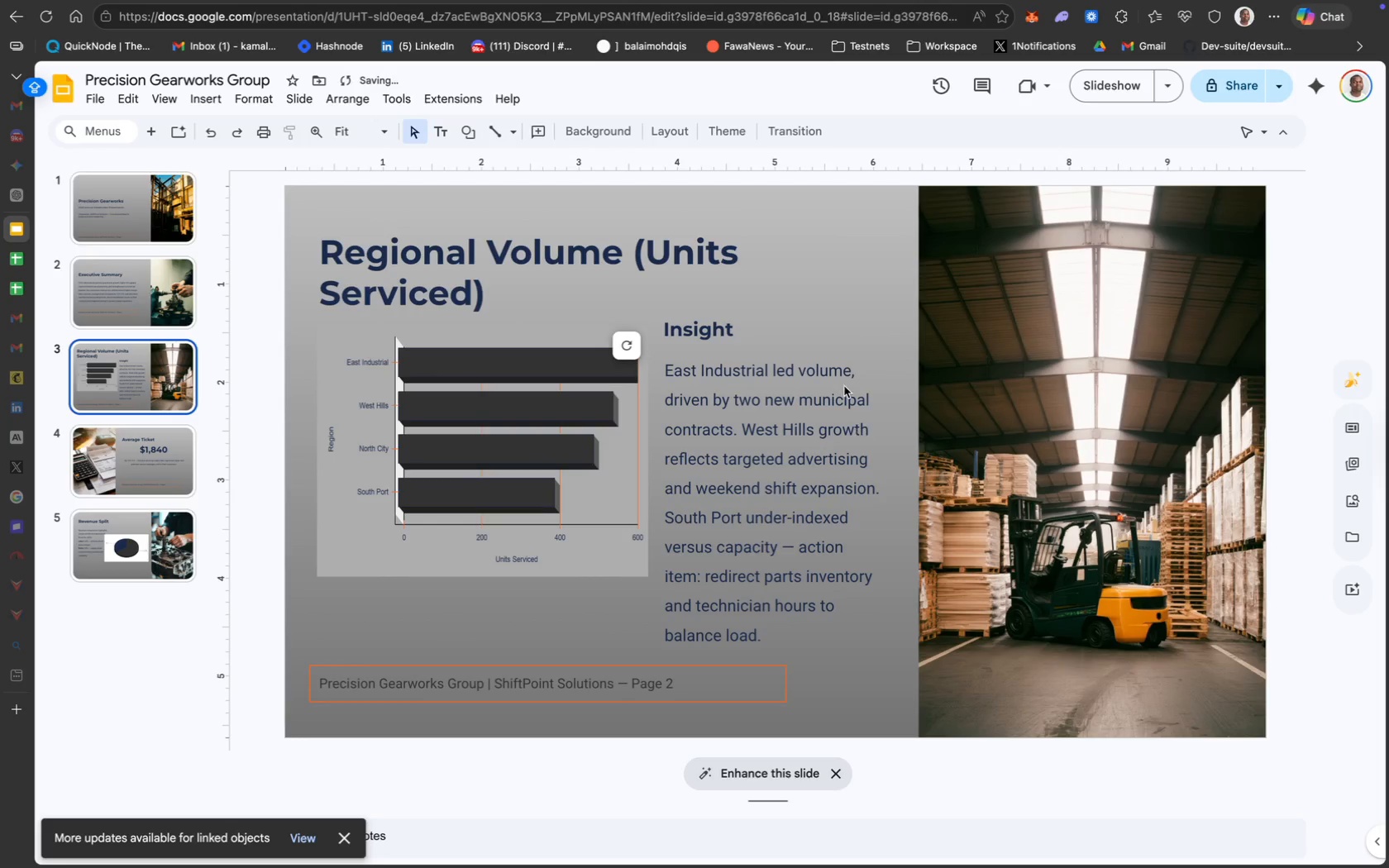 
left_click([825, 322])
 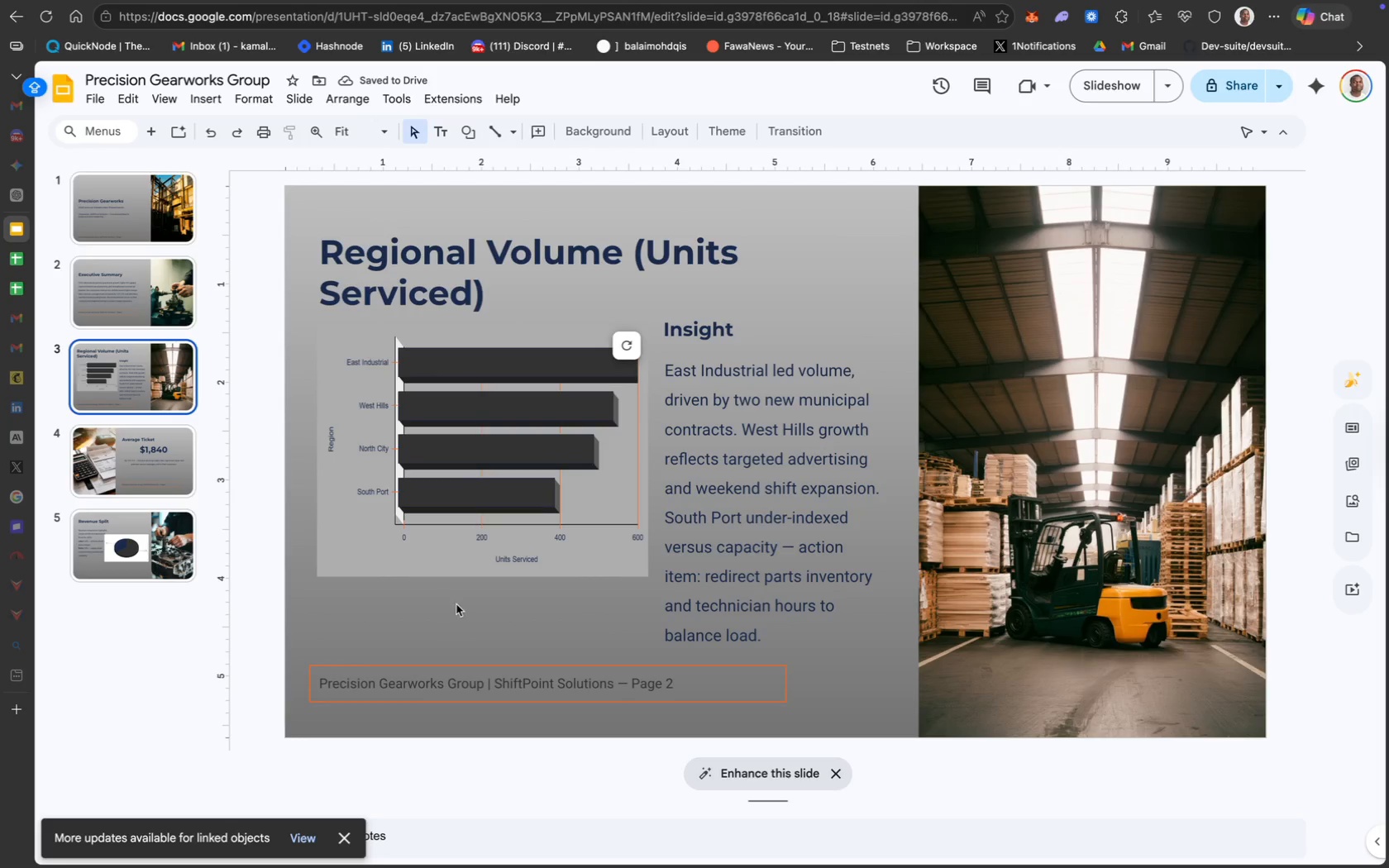 
left_click([799, 584])
 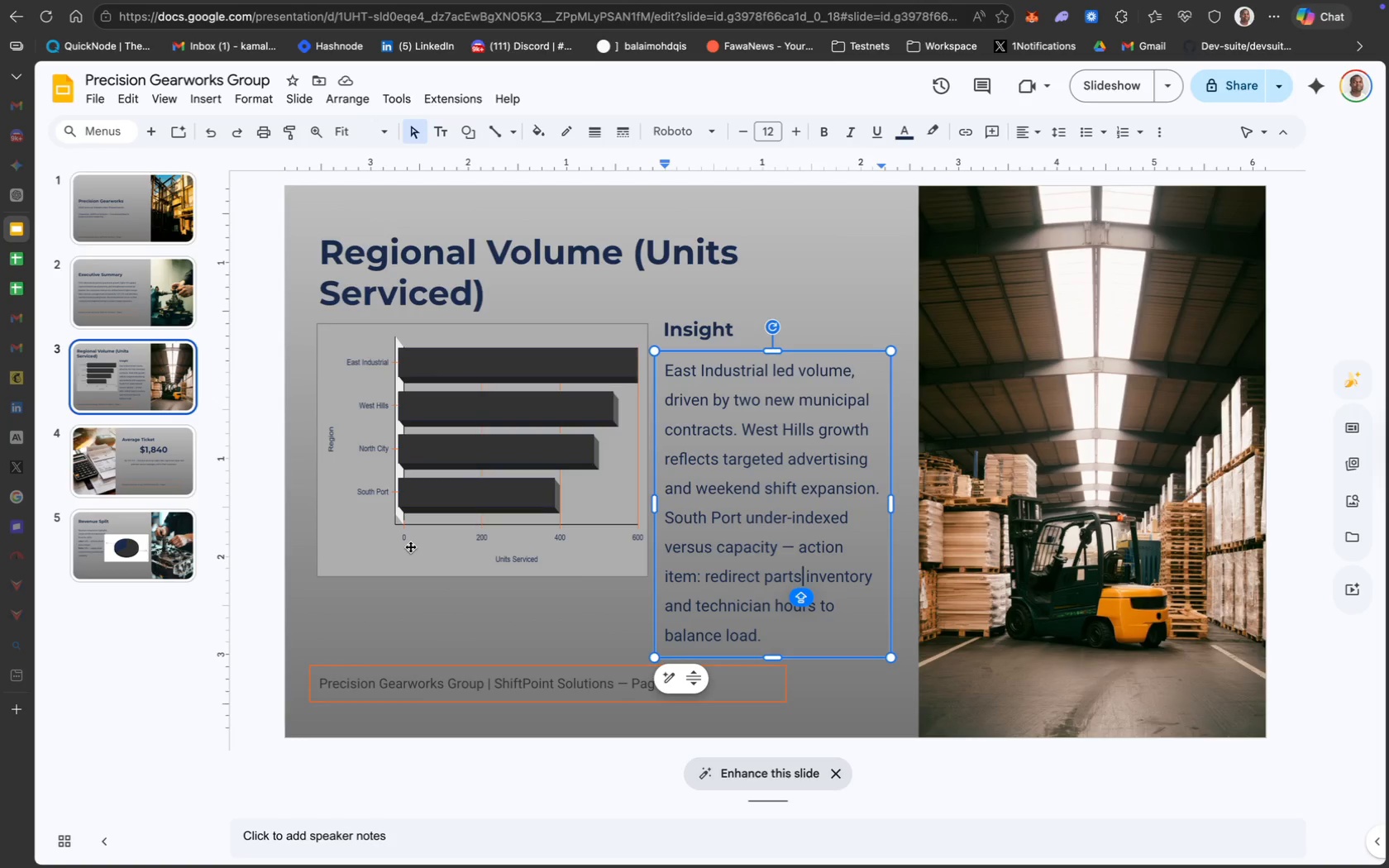 
left_click([380, 551])
 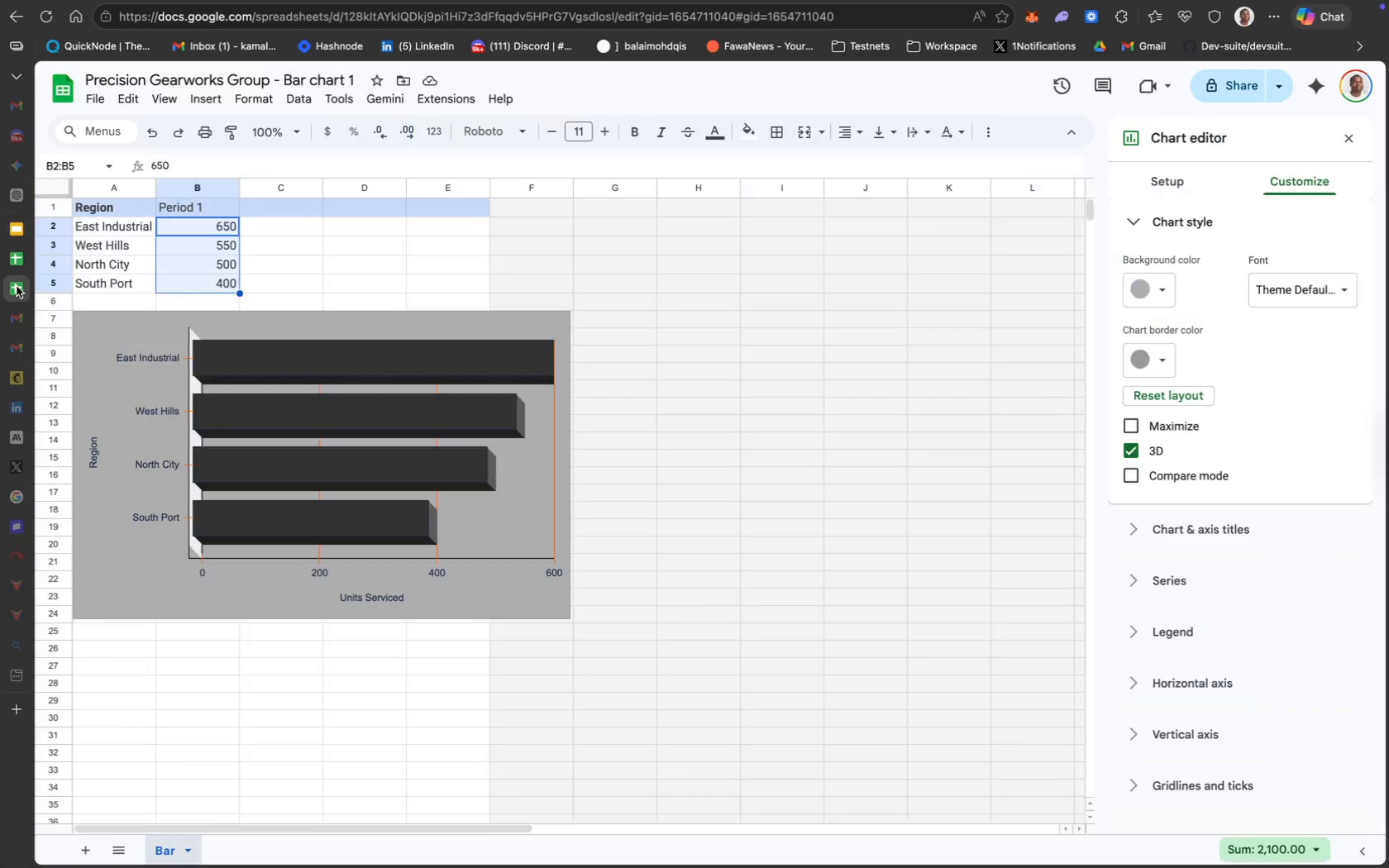 
wait(13.91)
 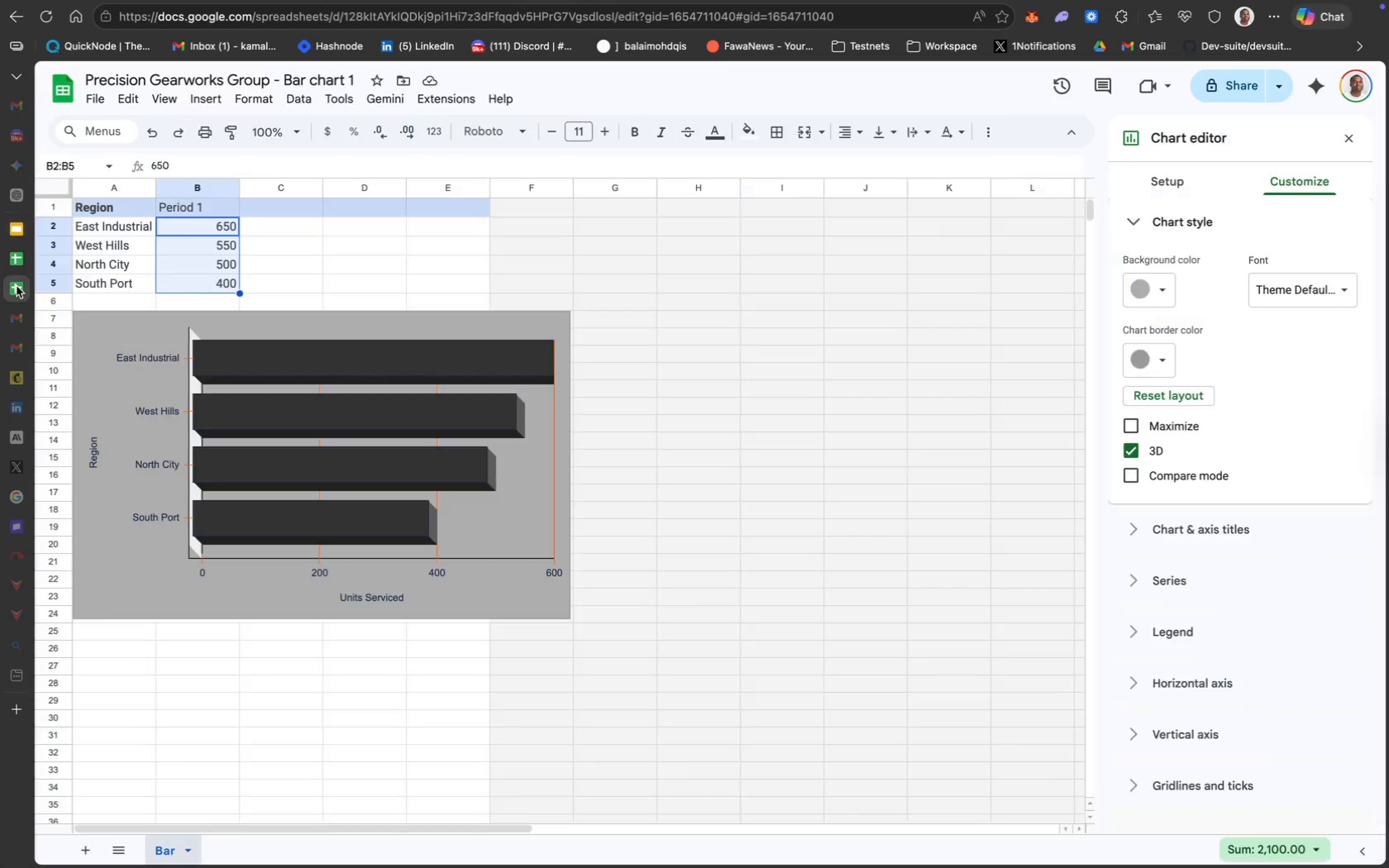 
left_click([1177, 228])
 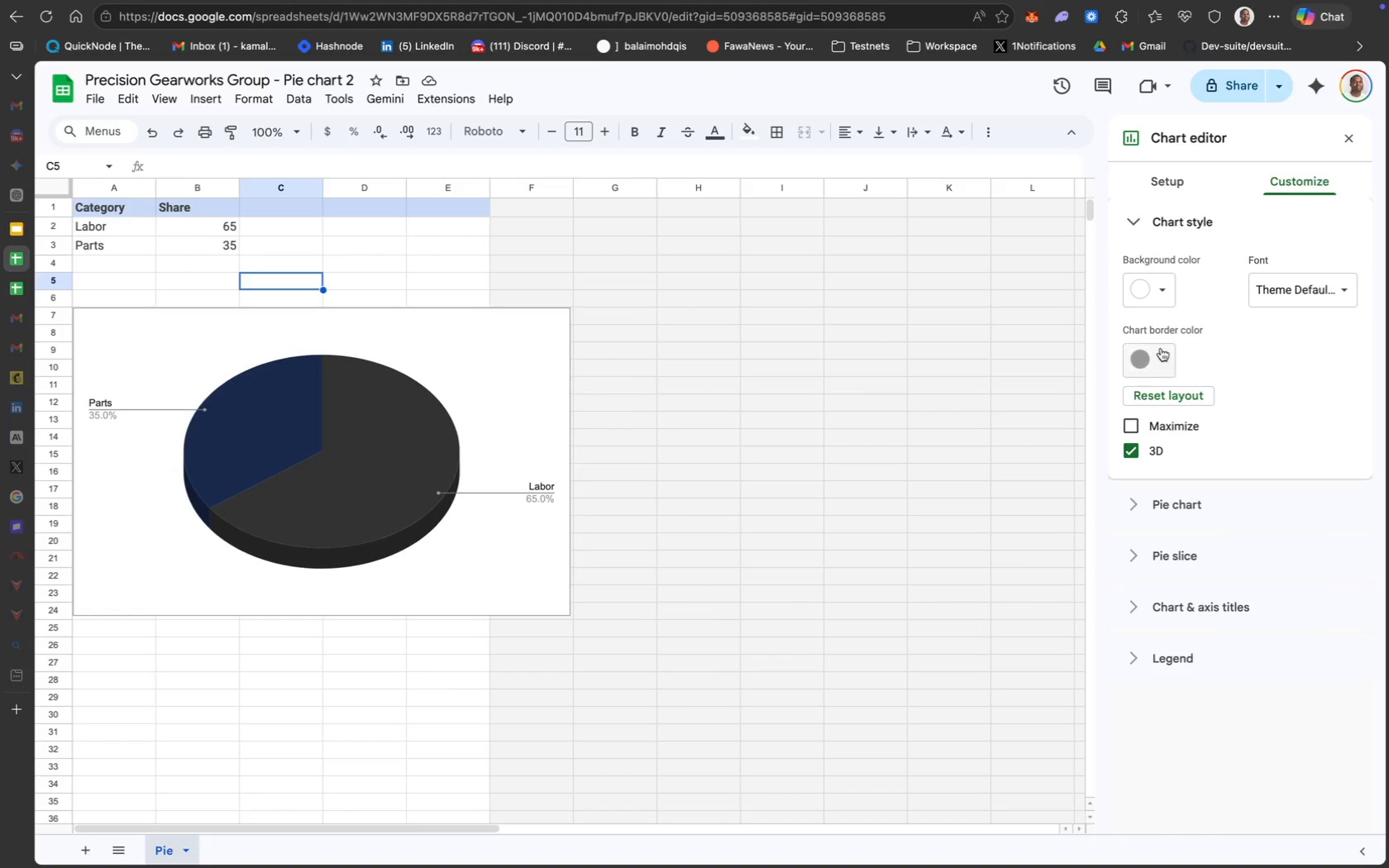 
left_click([1159, 288])
 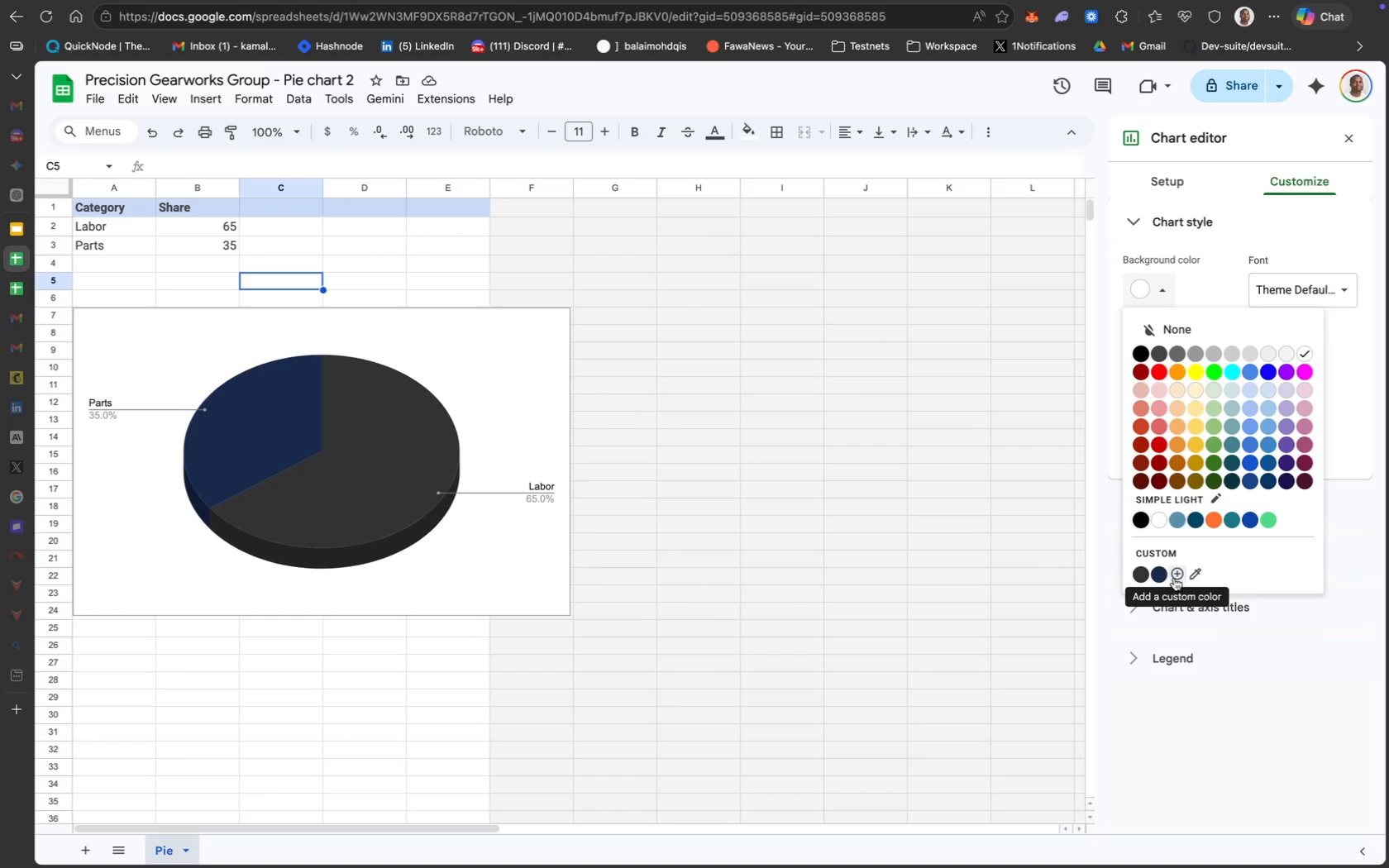 
left_click([1175, 579])
 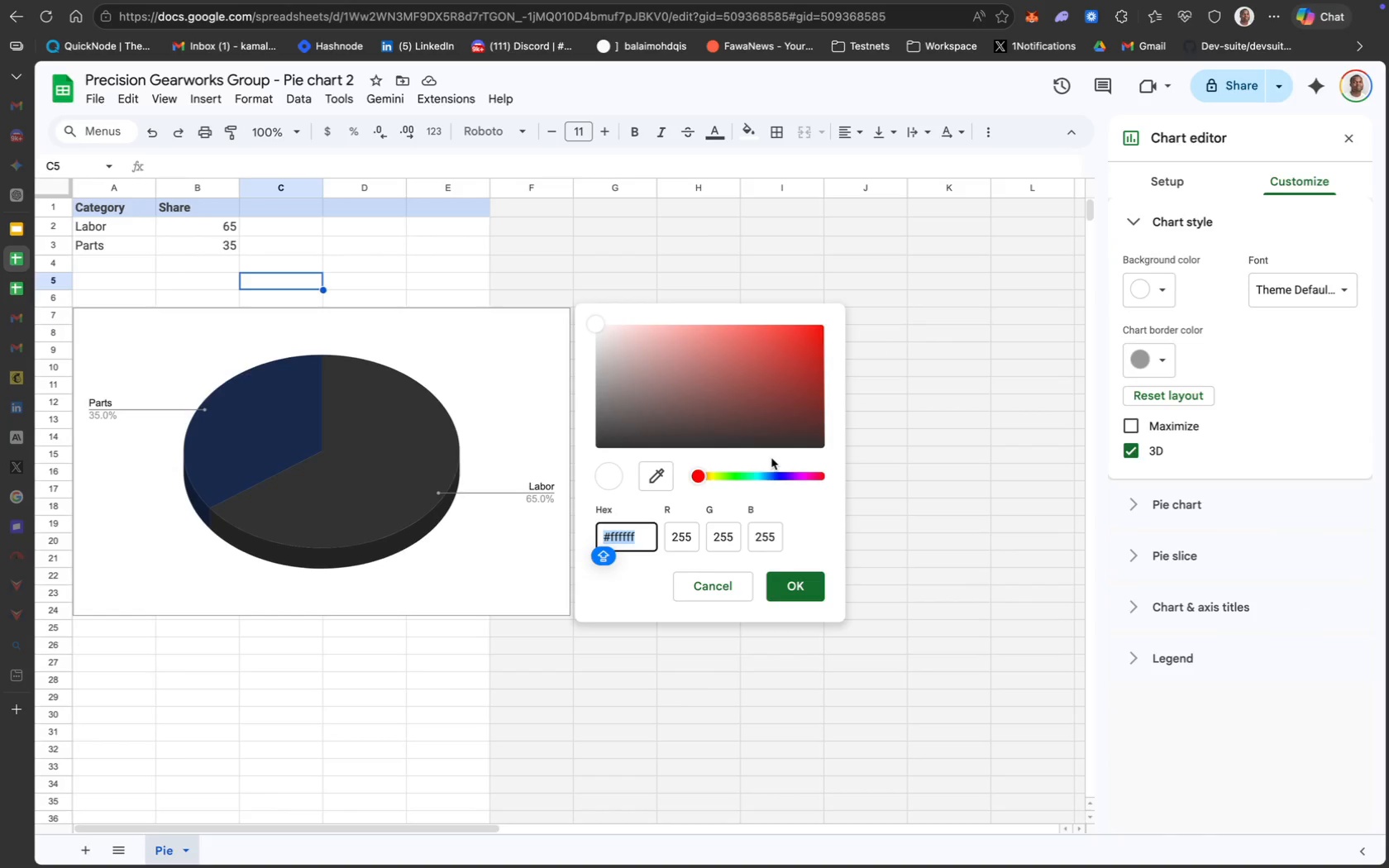 
type(#ADADAD)
 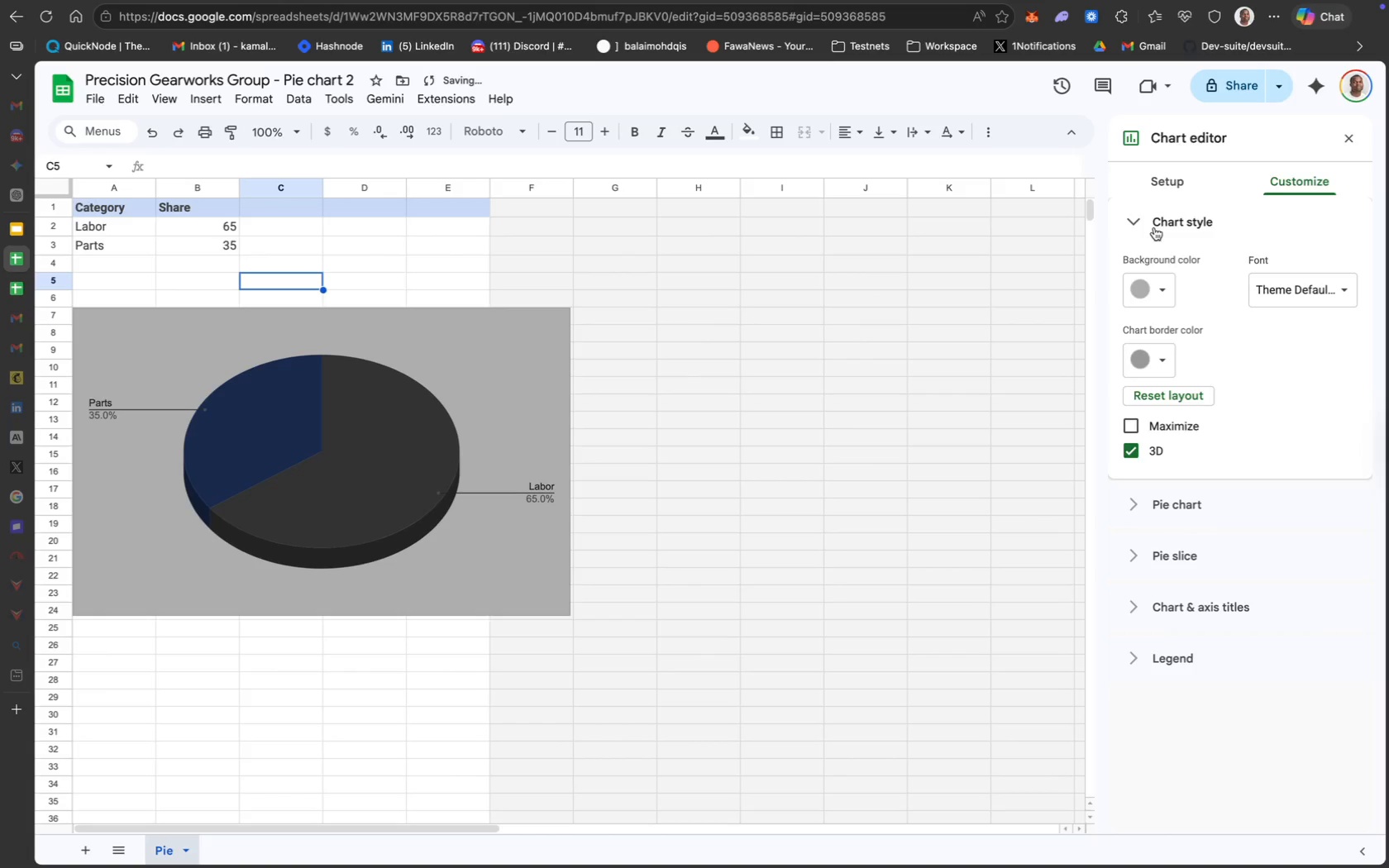 
mouse_move([1344, 160])
 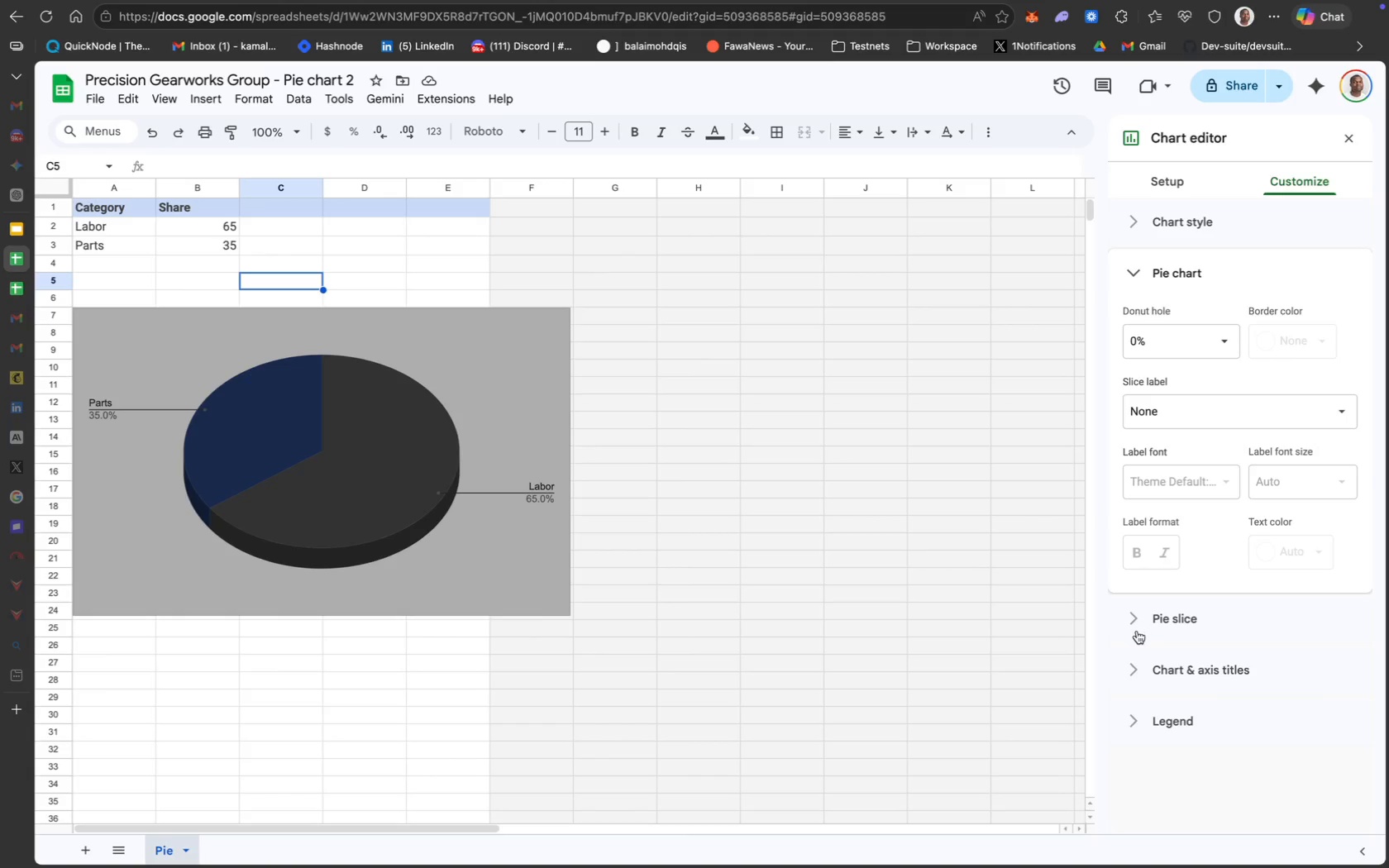 
wait(6.14)
 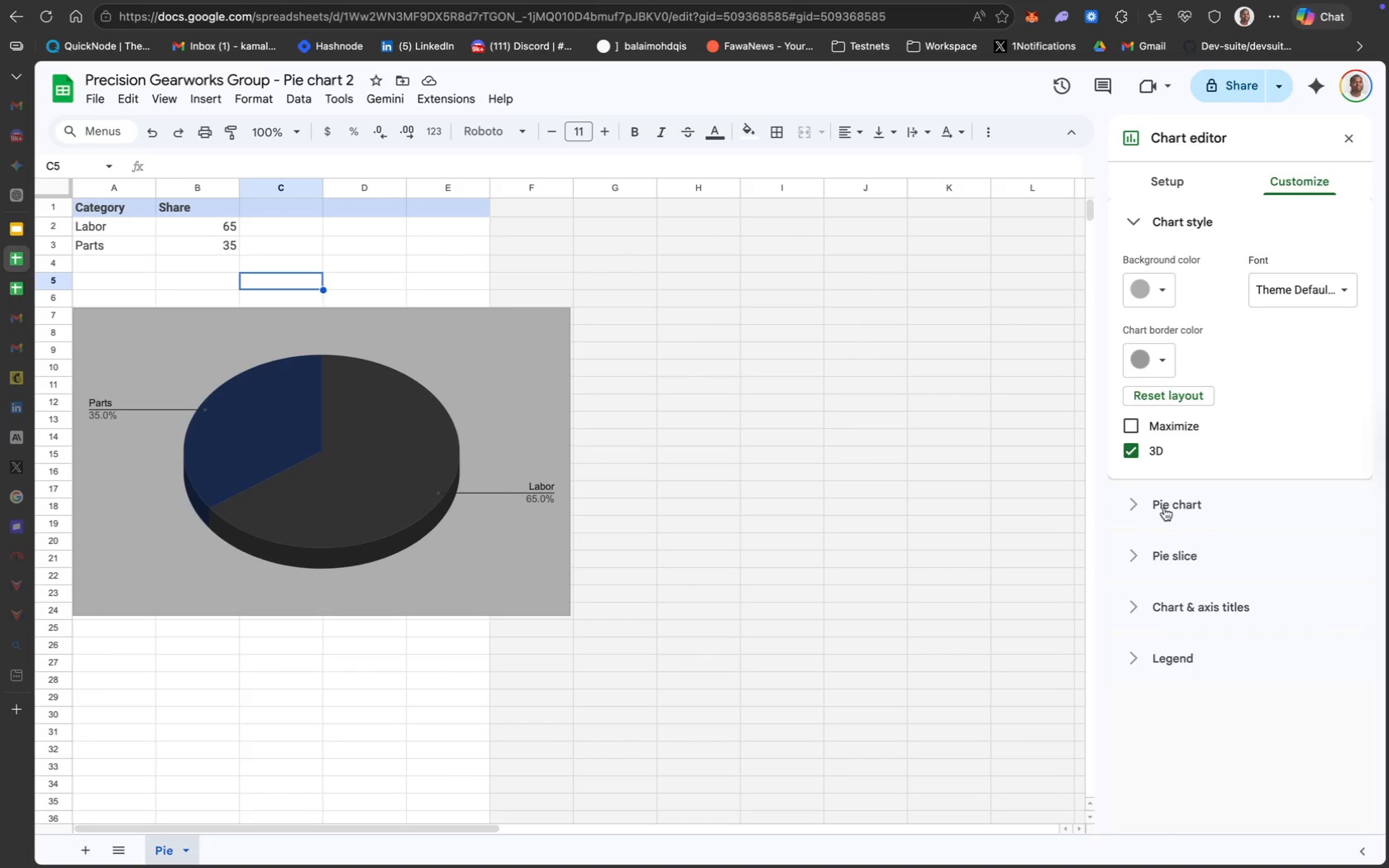 
left_click([1150, 658])
 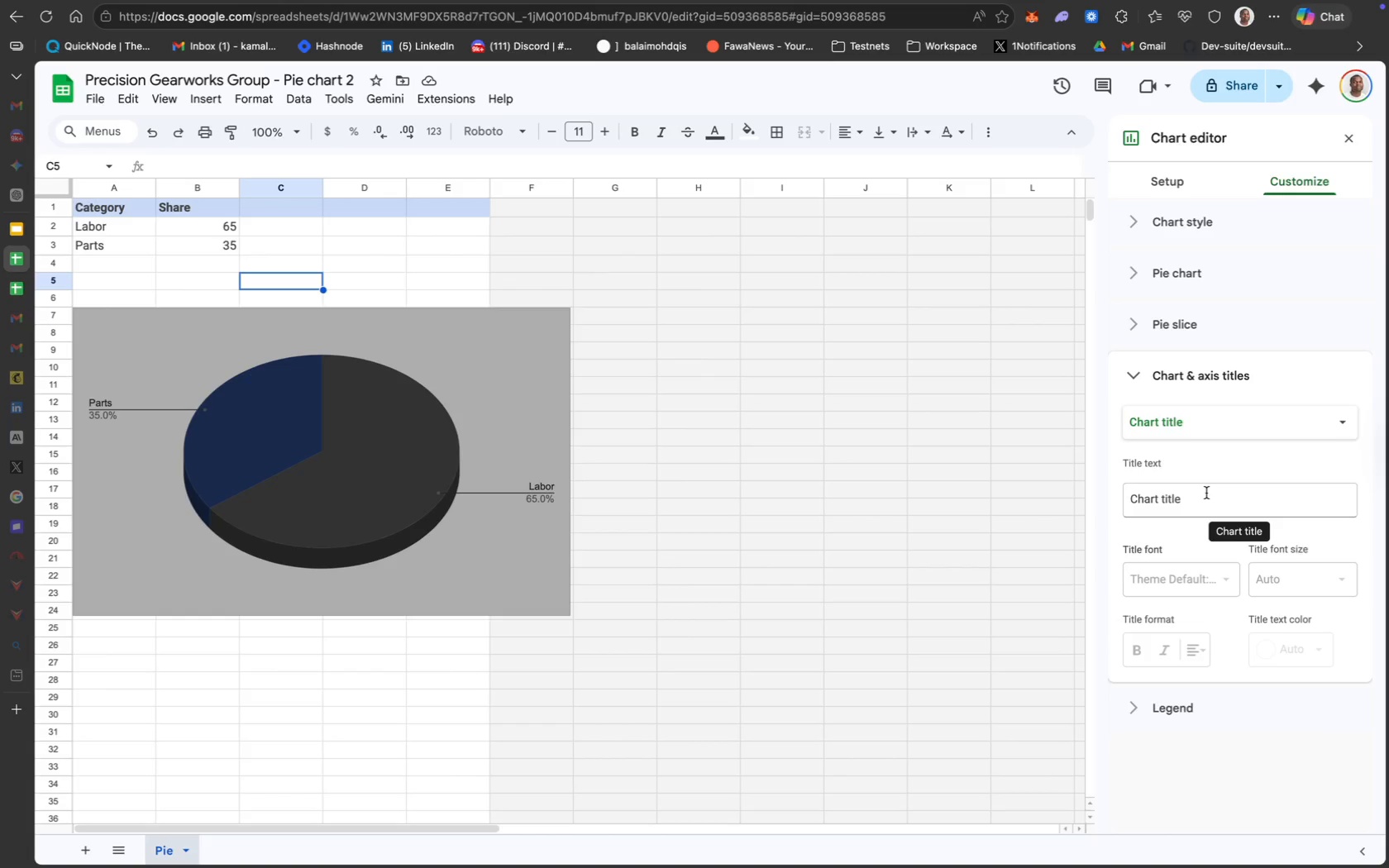 
left_click([1206, 494])
 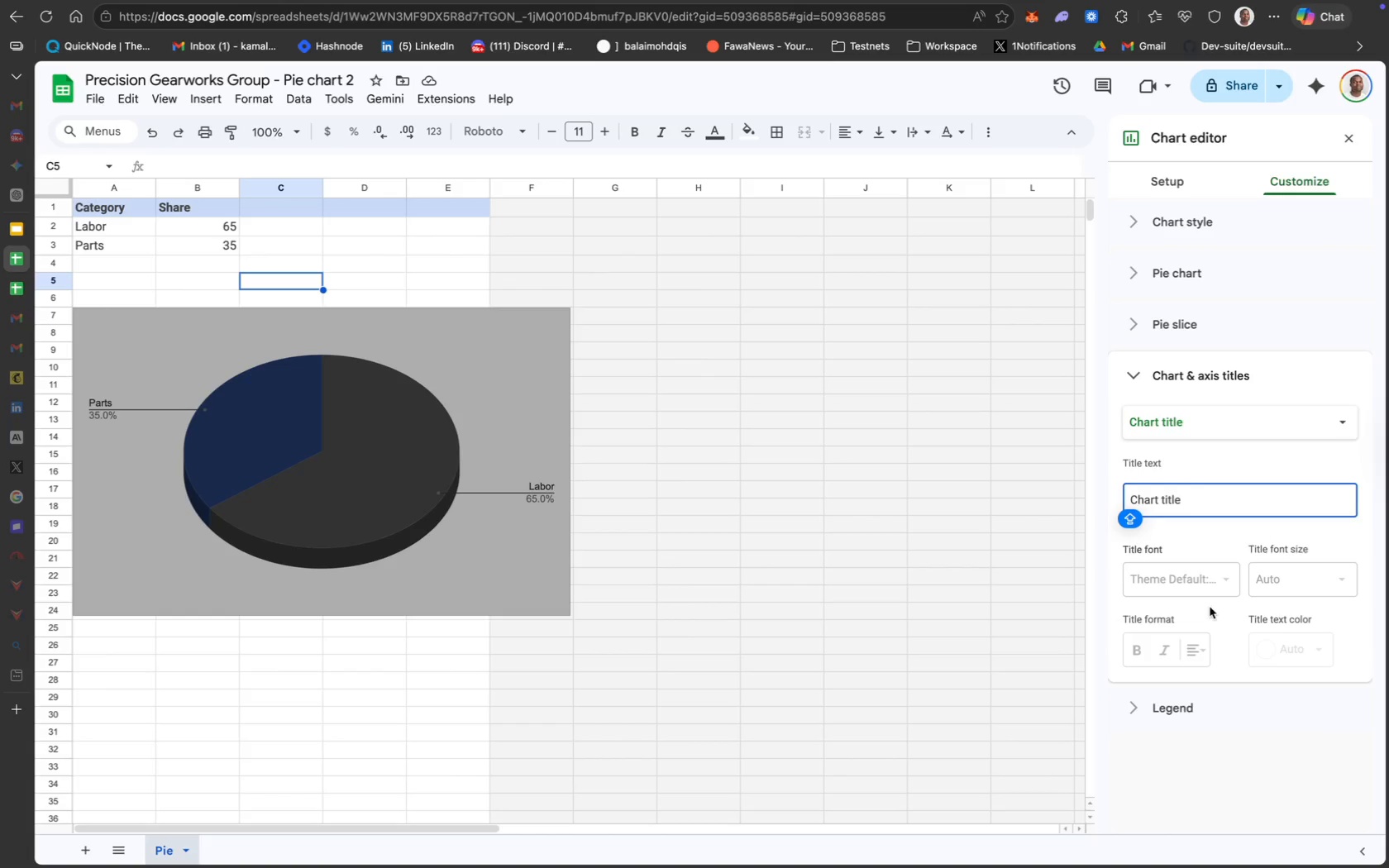 
wait(5.49)
 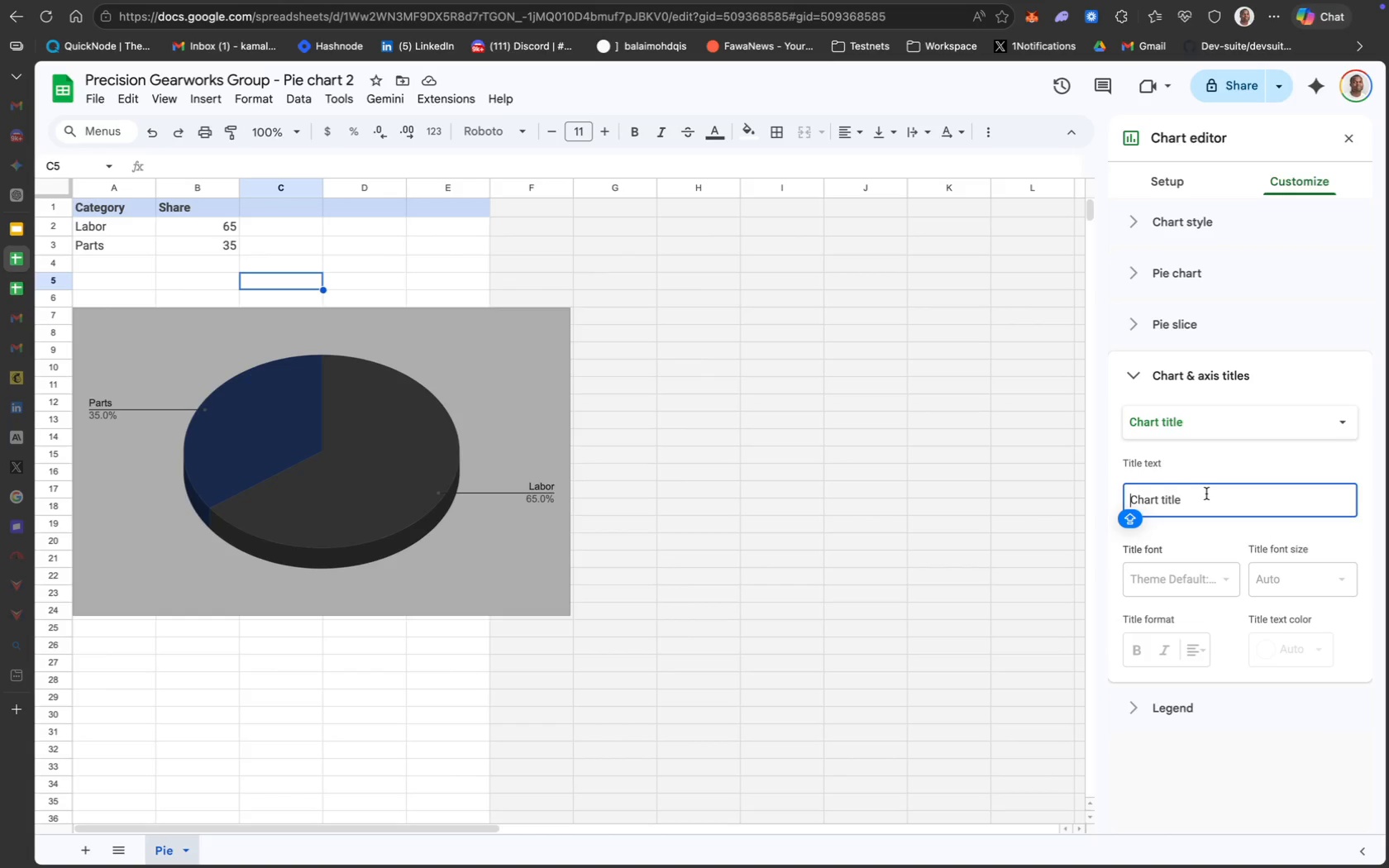 
scroll: coordinate [1214, 479], scroll_direction: up, amount: 15.0
 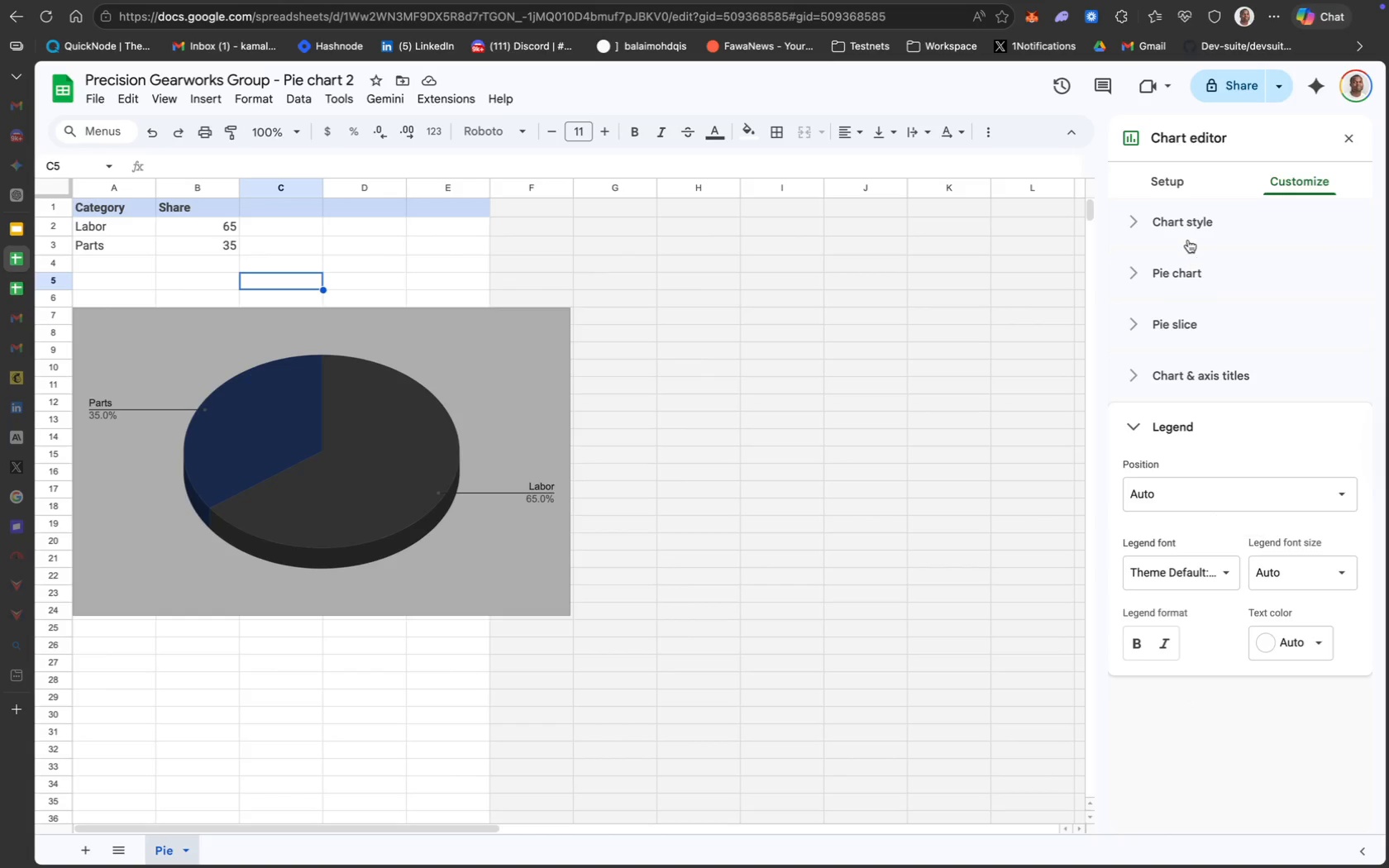 
left_click([1185, 218])
 